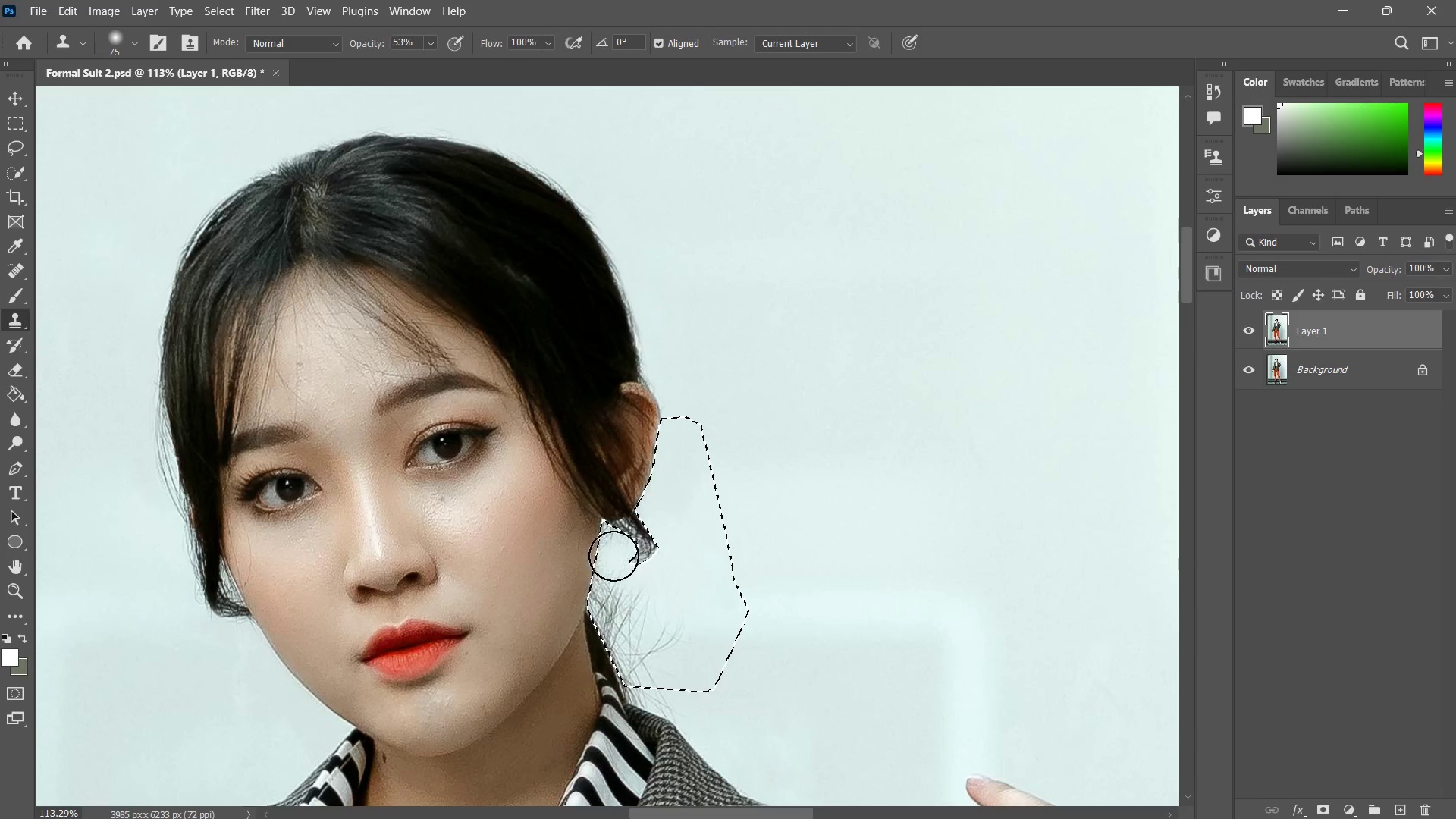 
left_click_drag(start_coordinate=[614, 551], to_coordinate=[611, 561])
 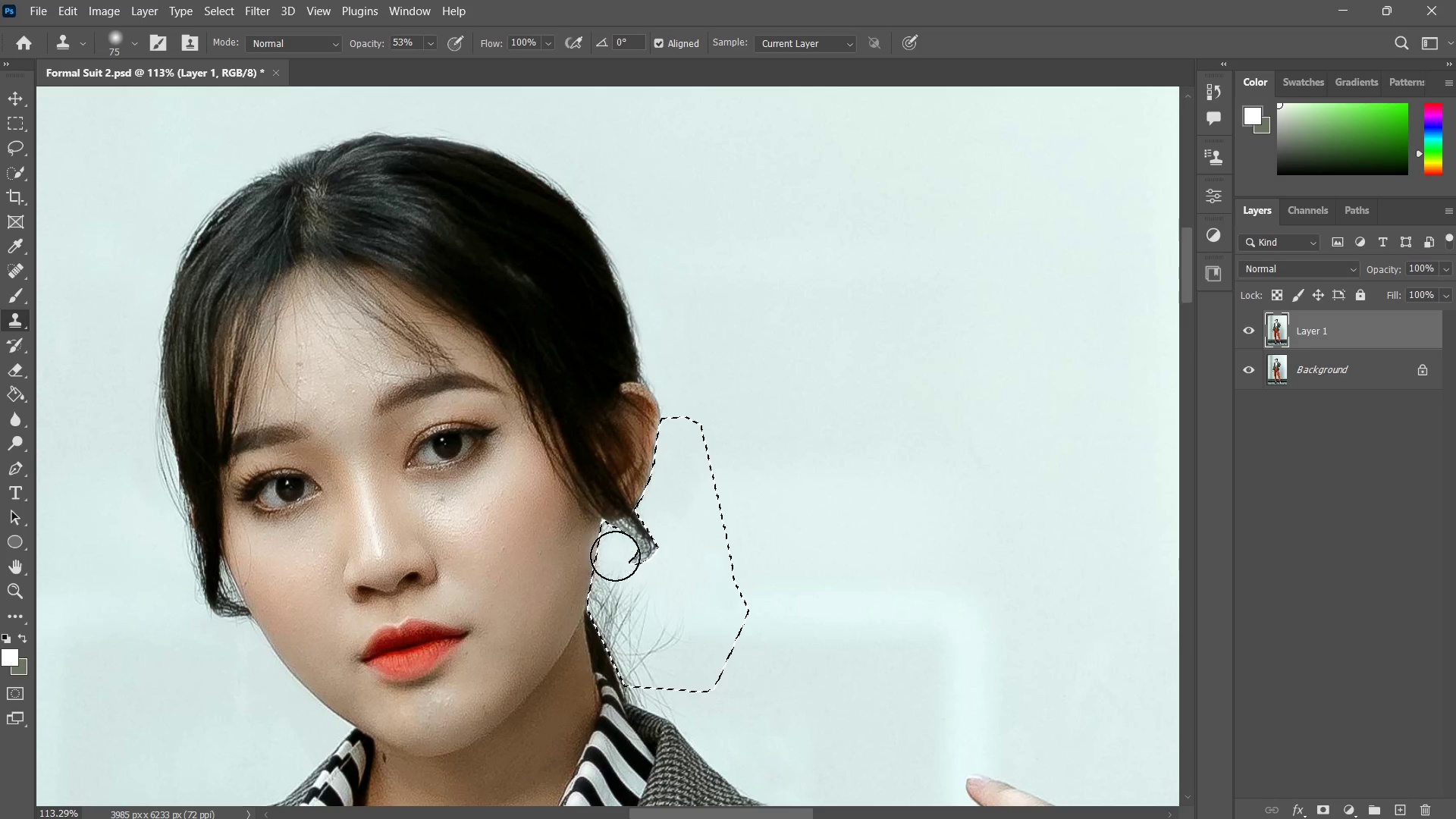 
left_click_drag(start_coordinate=[614, 547], to_coordinate=[617, 563])
 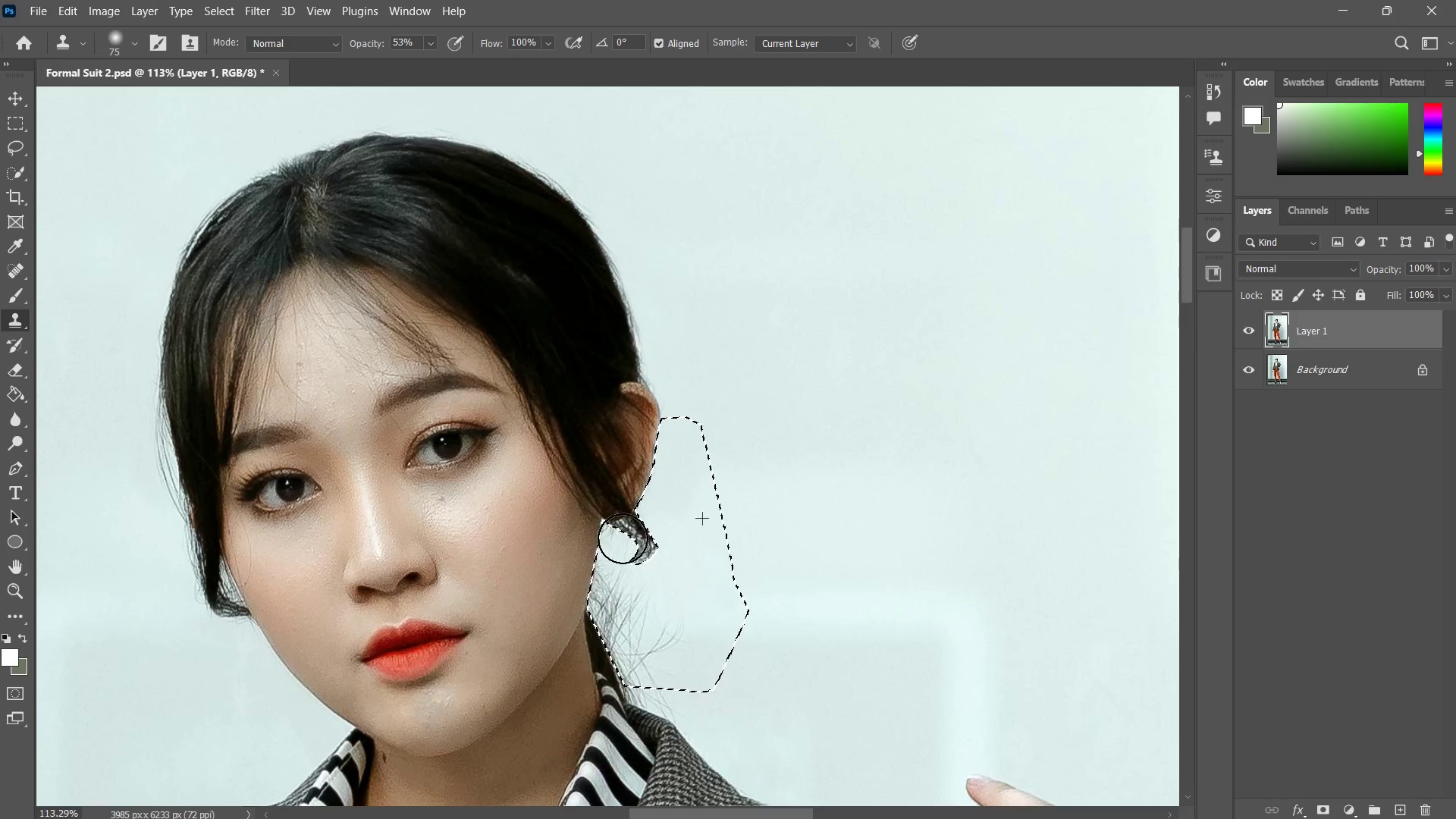 
left_click_drag(start_coordinate=[623, 543], to_coordinate=[623, 558])
 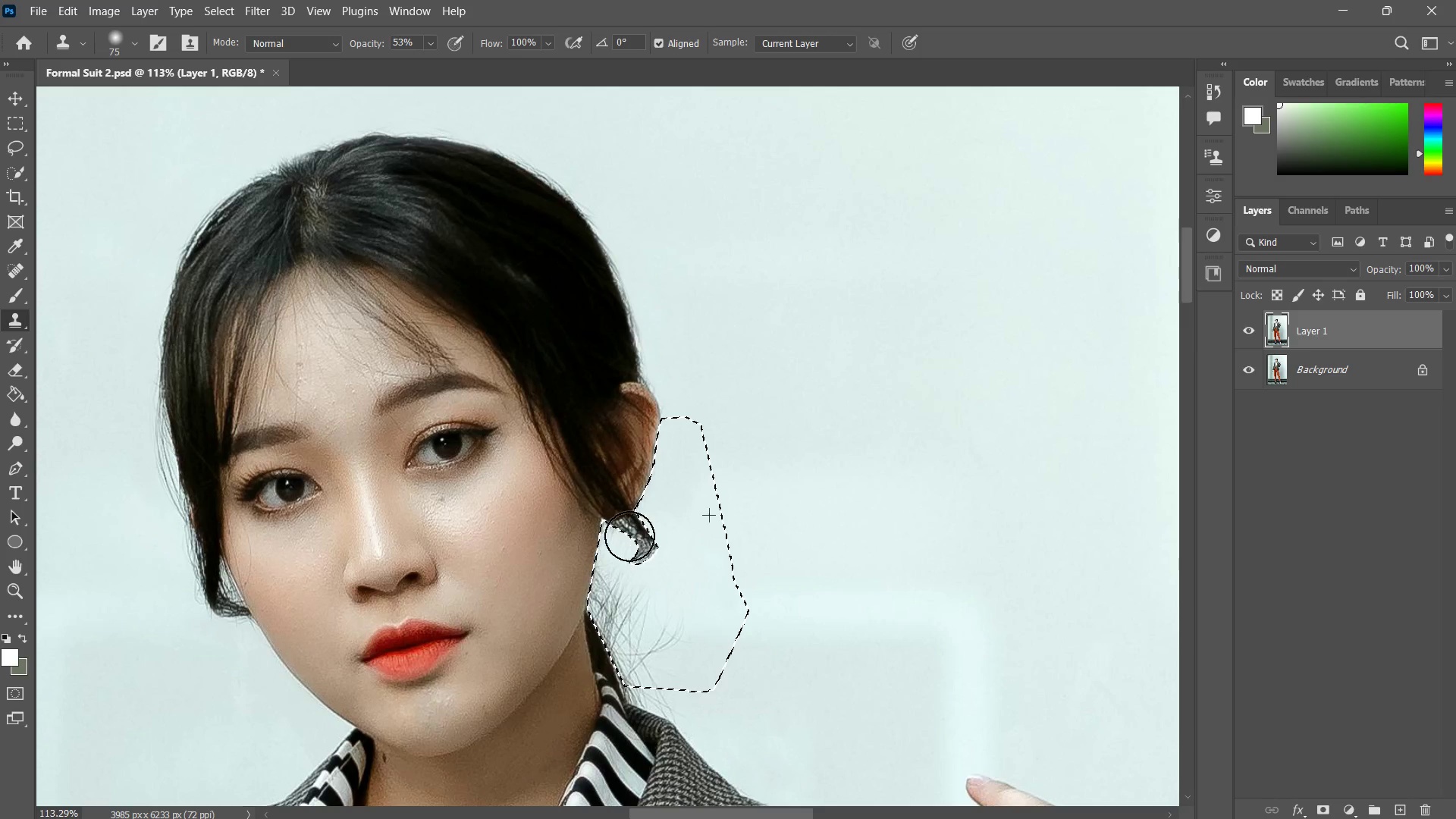 
left_click_drag(start_coordinate=[630, 541], to_coordinate=[631, 559])
 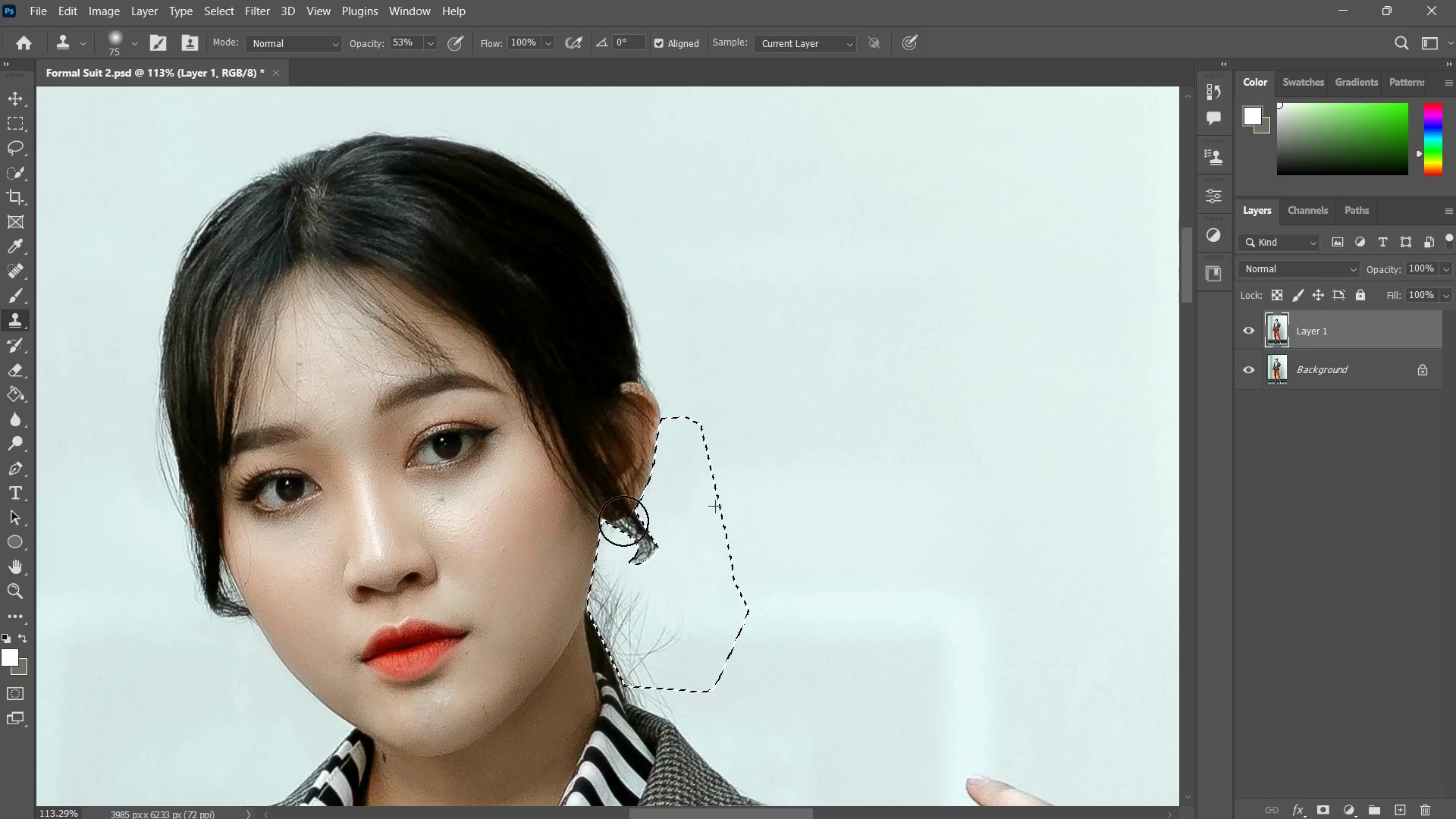 
left_click_drag(start_coordinate=[623, 521], to_coordinate=[622, 542])
 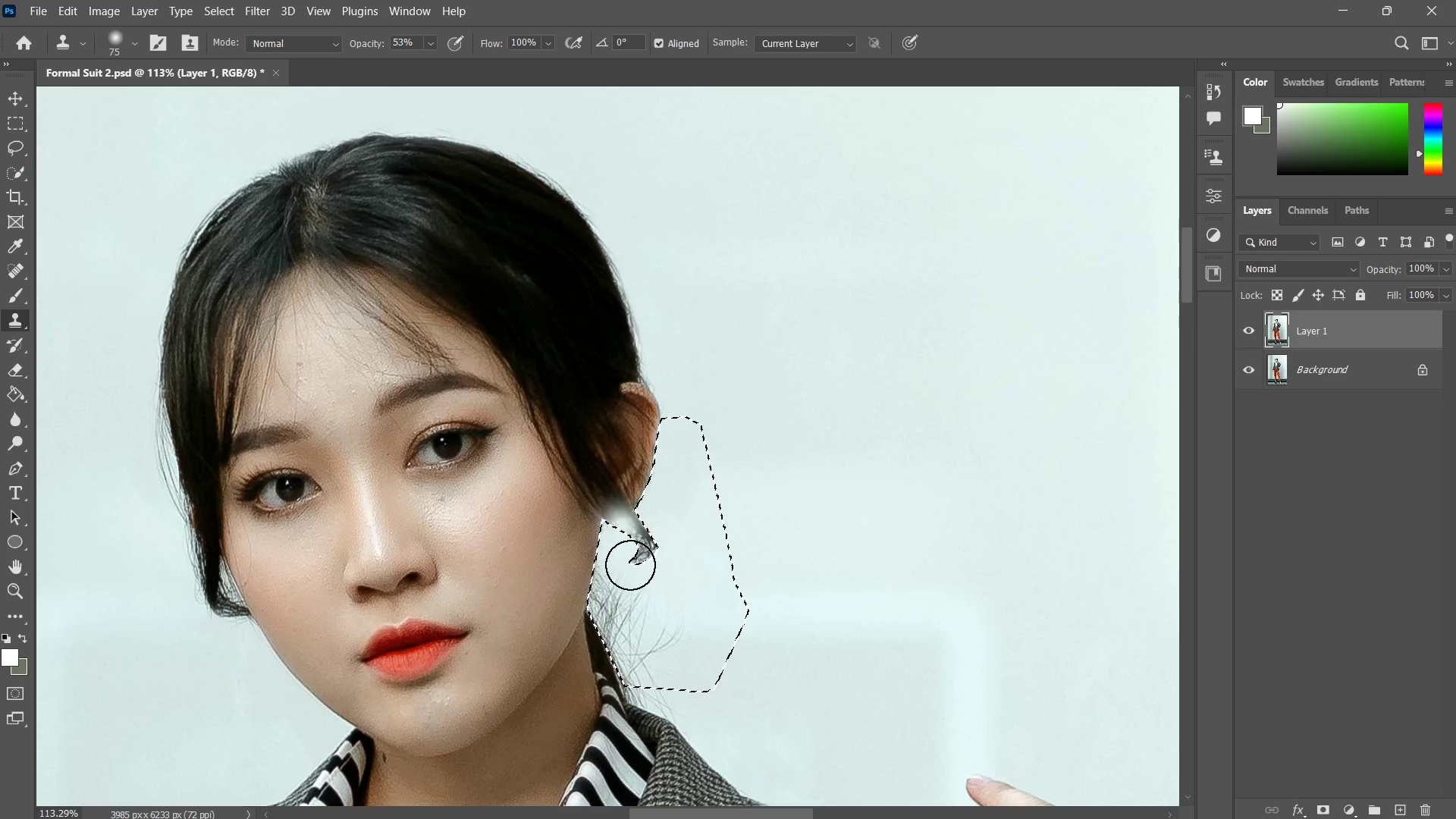 
left_click_drag(start_coordinate=[623, 535], to_coordinate=[633, 577])
 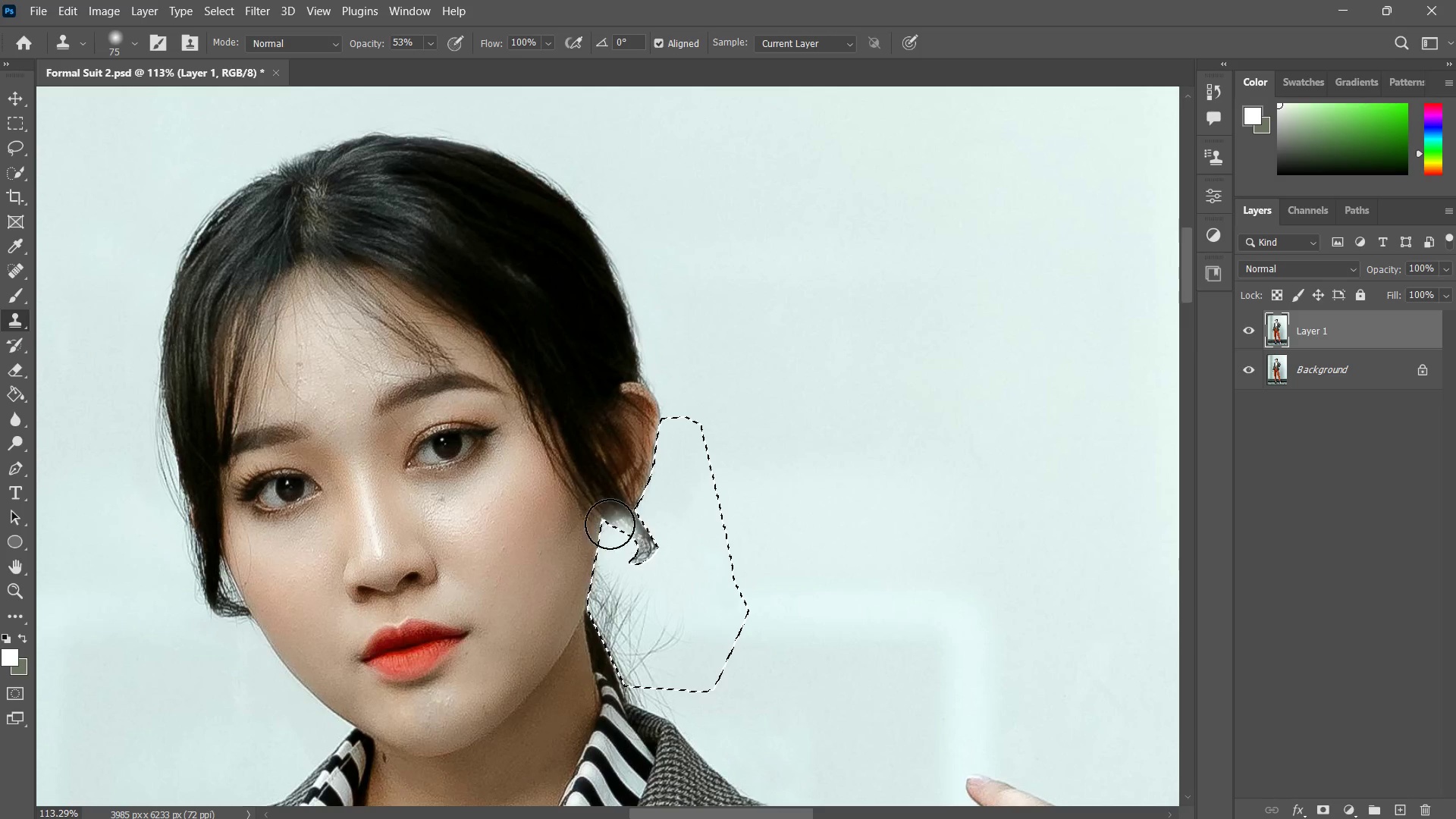 
left_click_drag(start_coordinate=[610, 516], to_coordinate=[614, 554])
 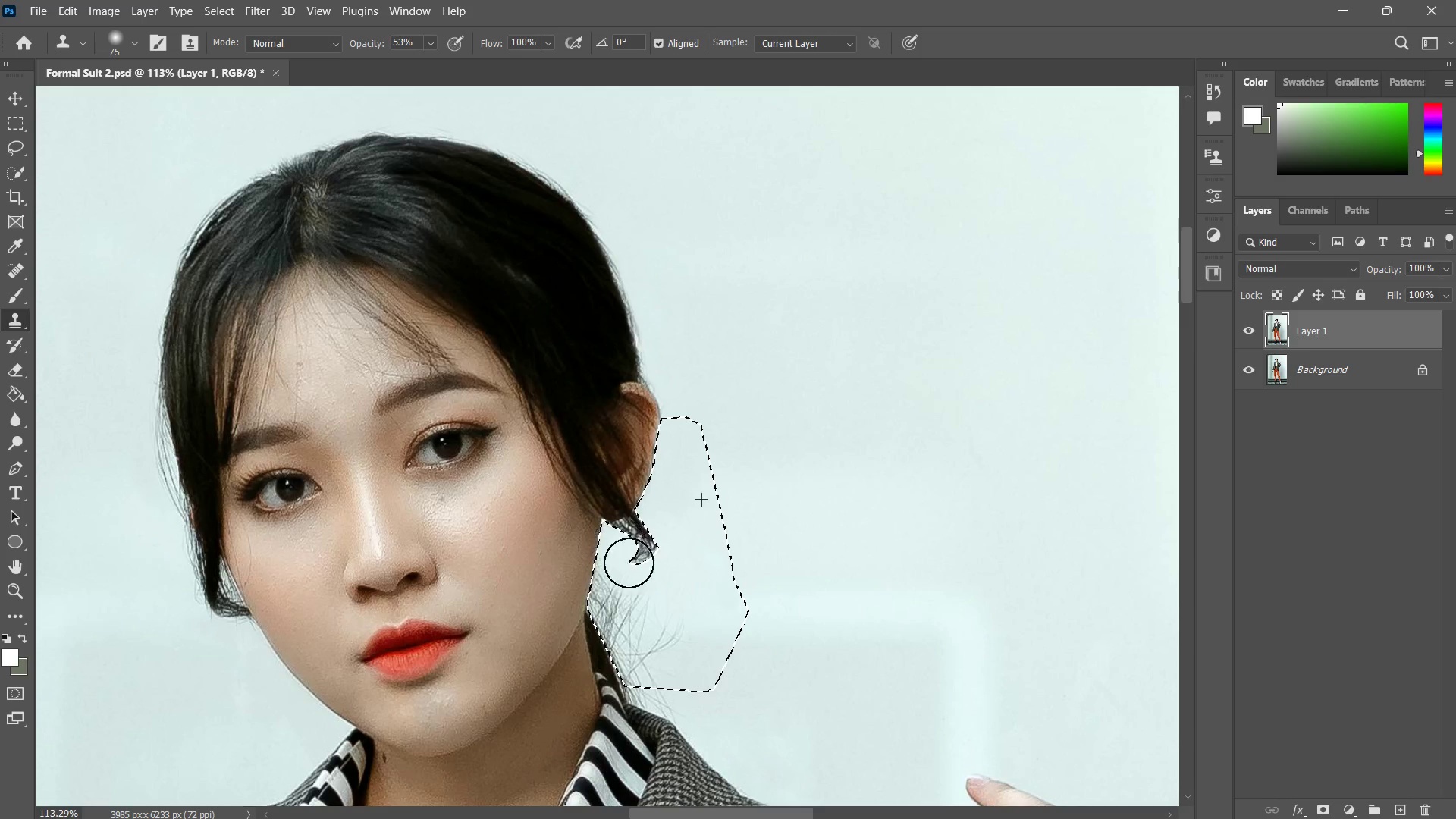 
left_click_drag(start_coordinate=[628, 551], to_coordinate=[628, 597])
 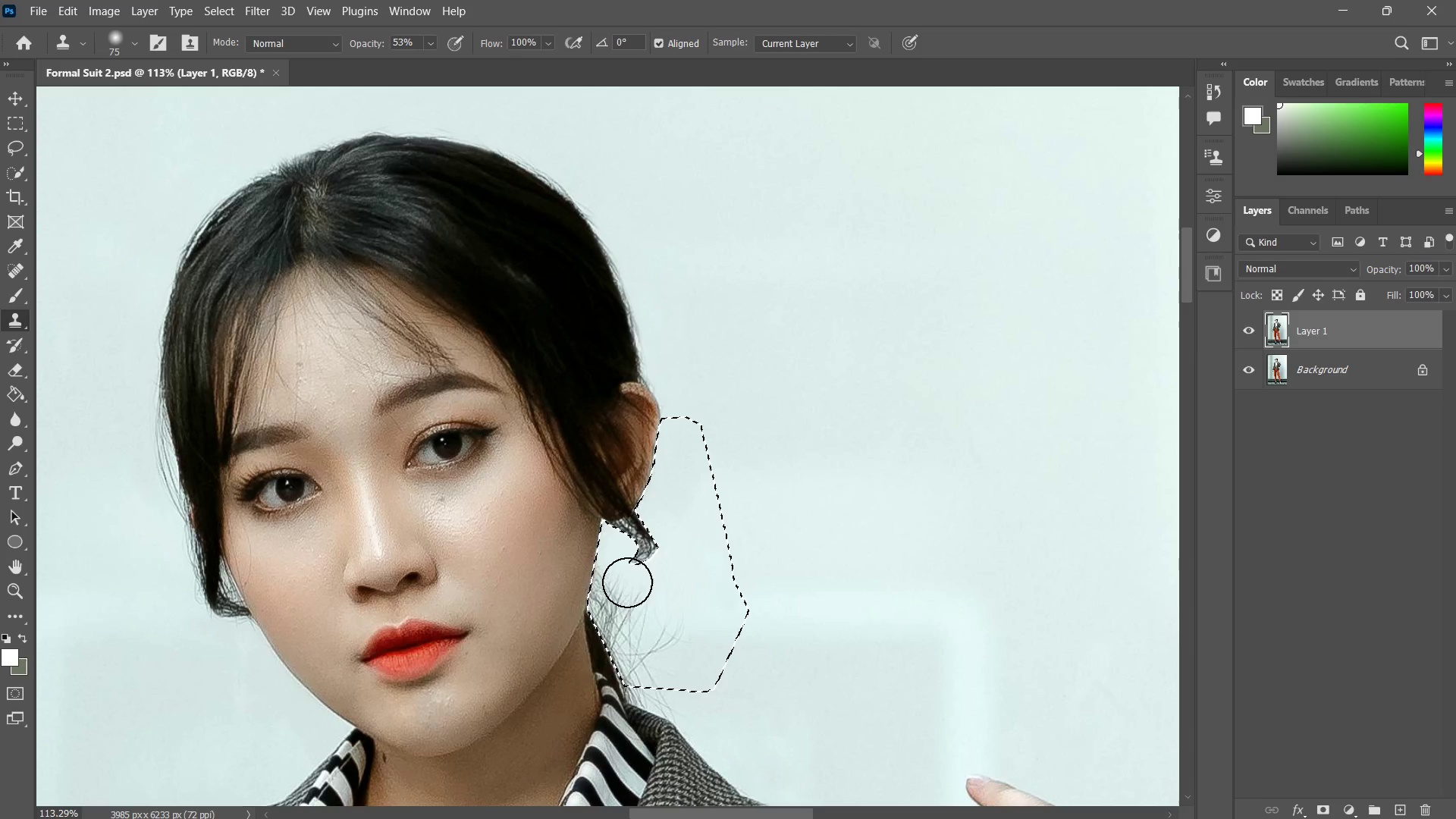 
left_click_drag(start_coordinate=[629, 582], to_coordinate=[626, 630])
 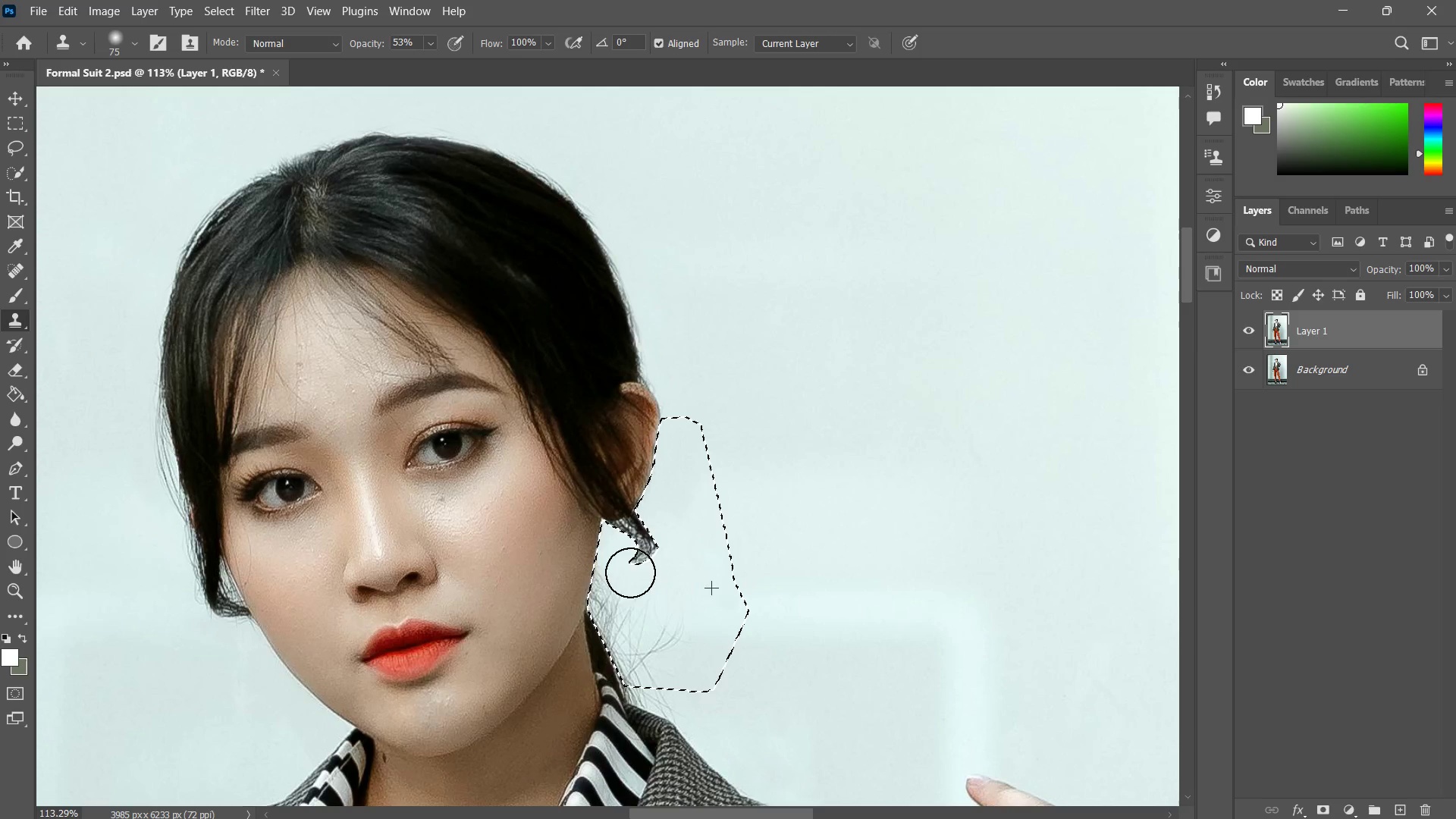 
left_click_drag(start_coordinate=[630, 573], to_coordinate=[611, 602])
 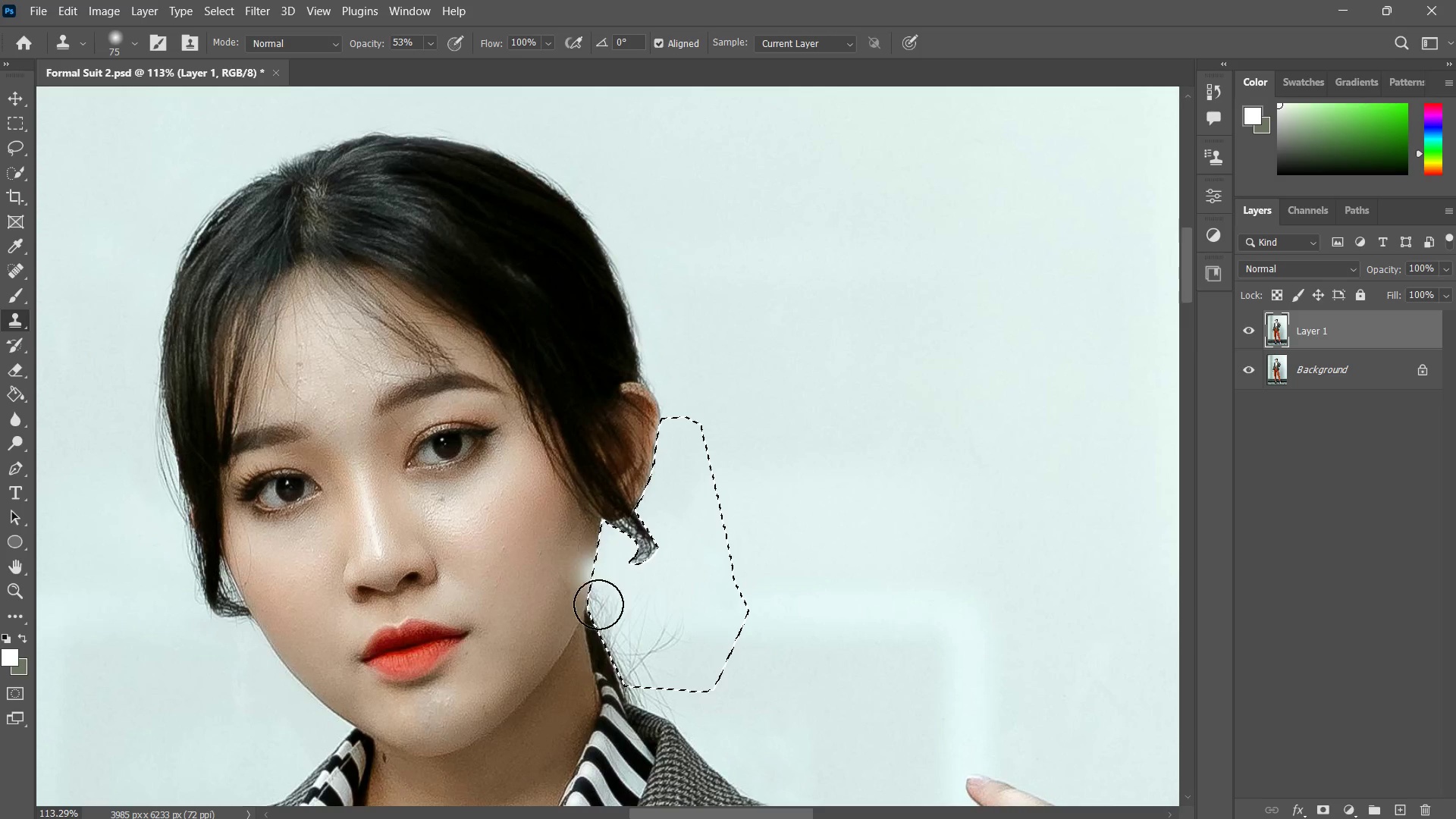 
left_click_drag(start_coordinate=[598, 569], to_coordinate=[601, 599])
 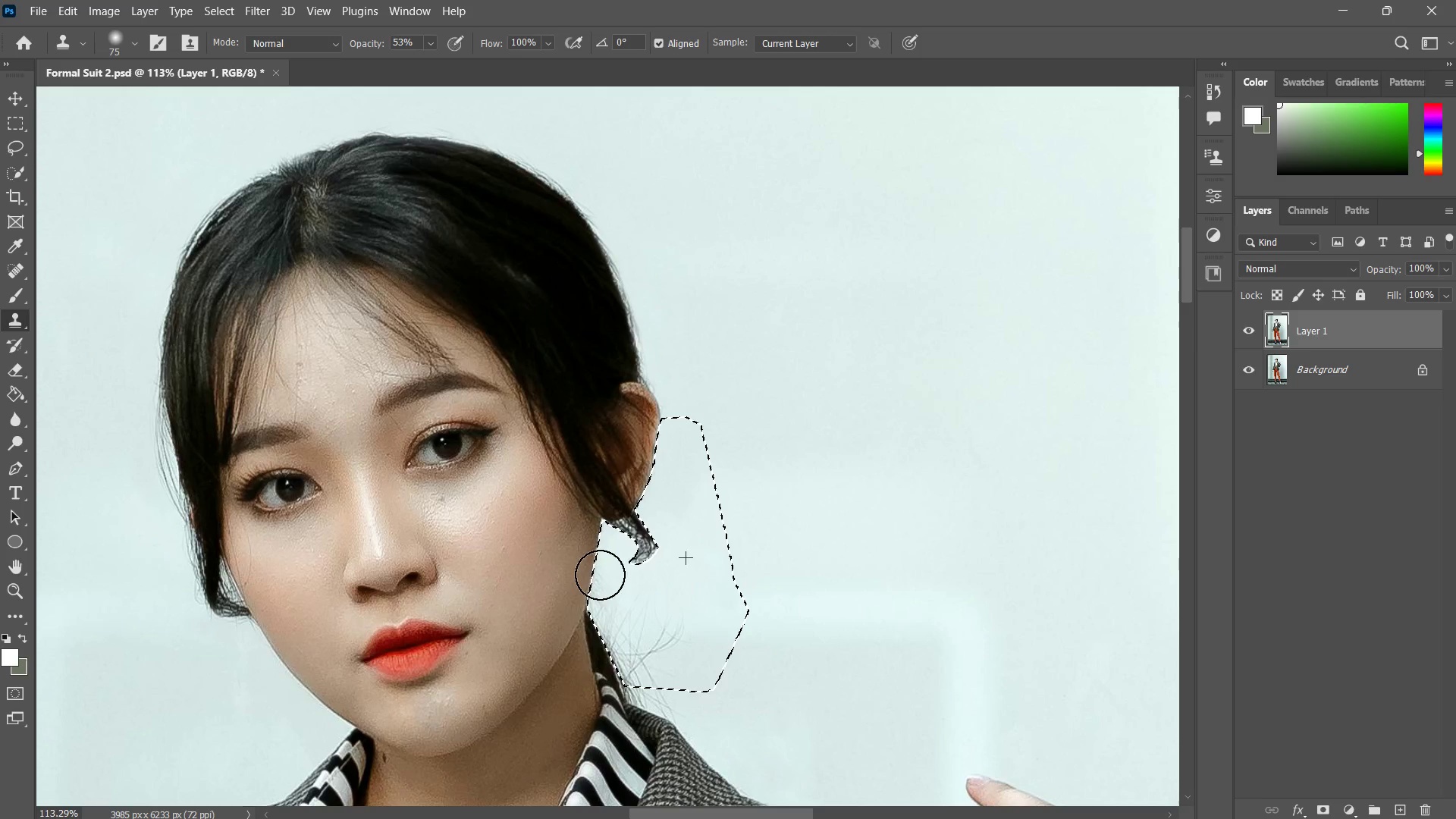 
left_click_drag(start_coordinate=[599, 575], to_coordinate=[604, 623])
 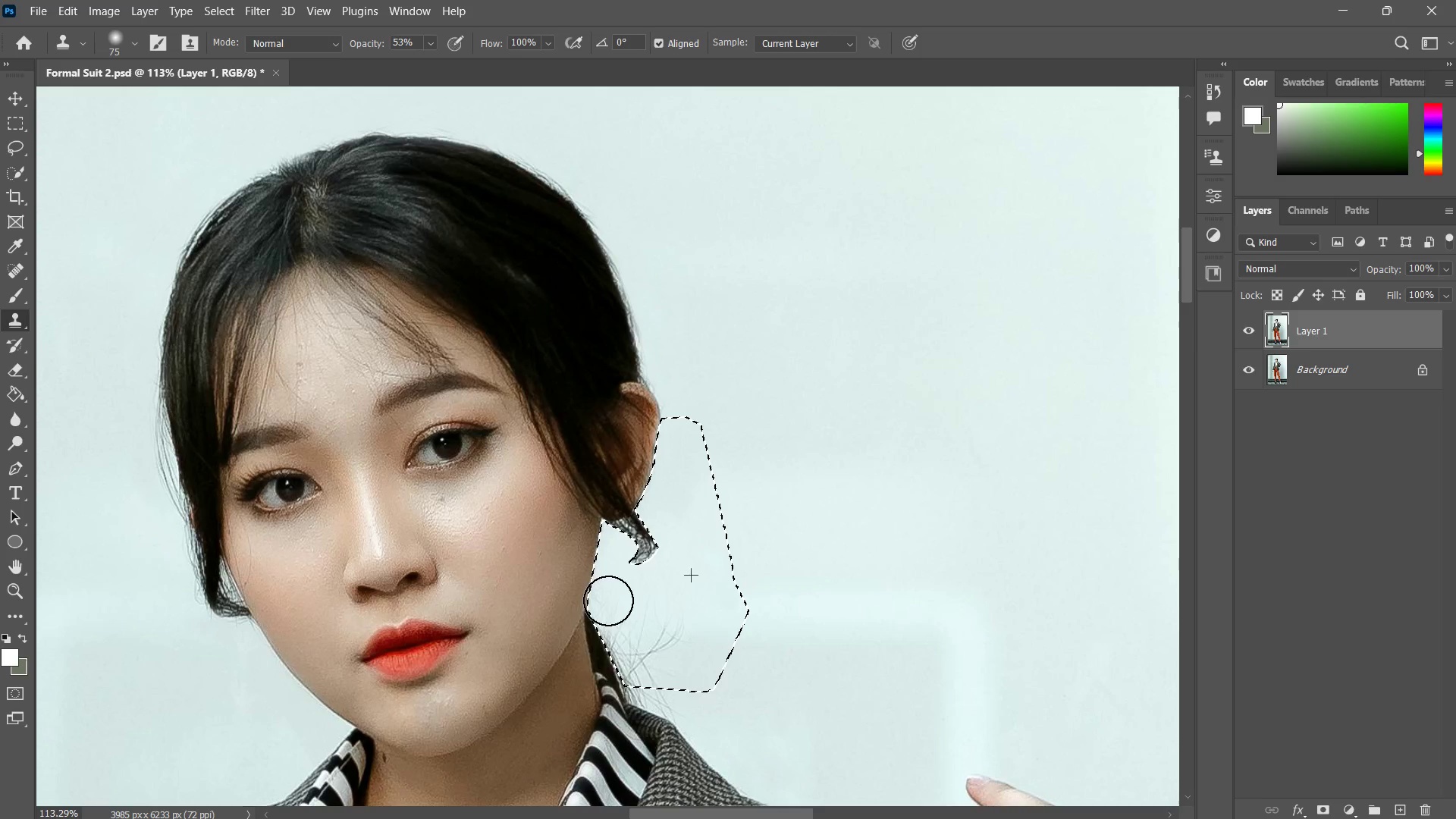 
left_click_drag(start_coordinate=[610, 603], to_coordinate=[613, 638])
 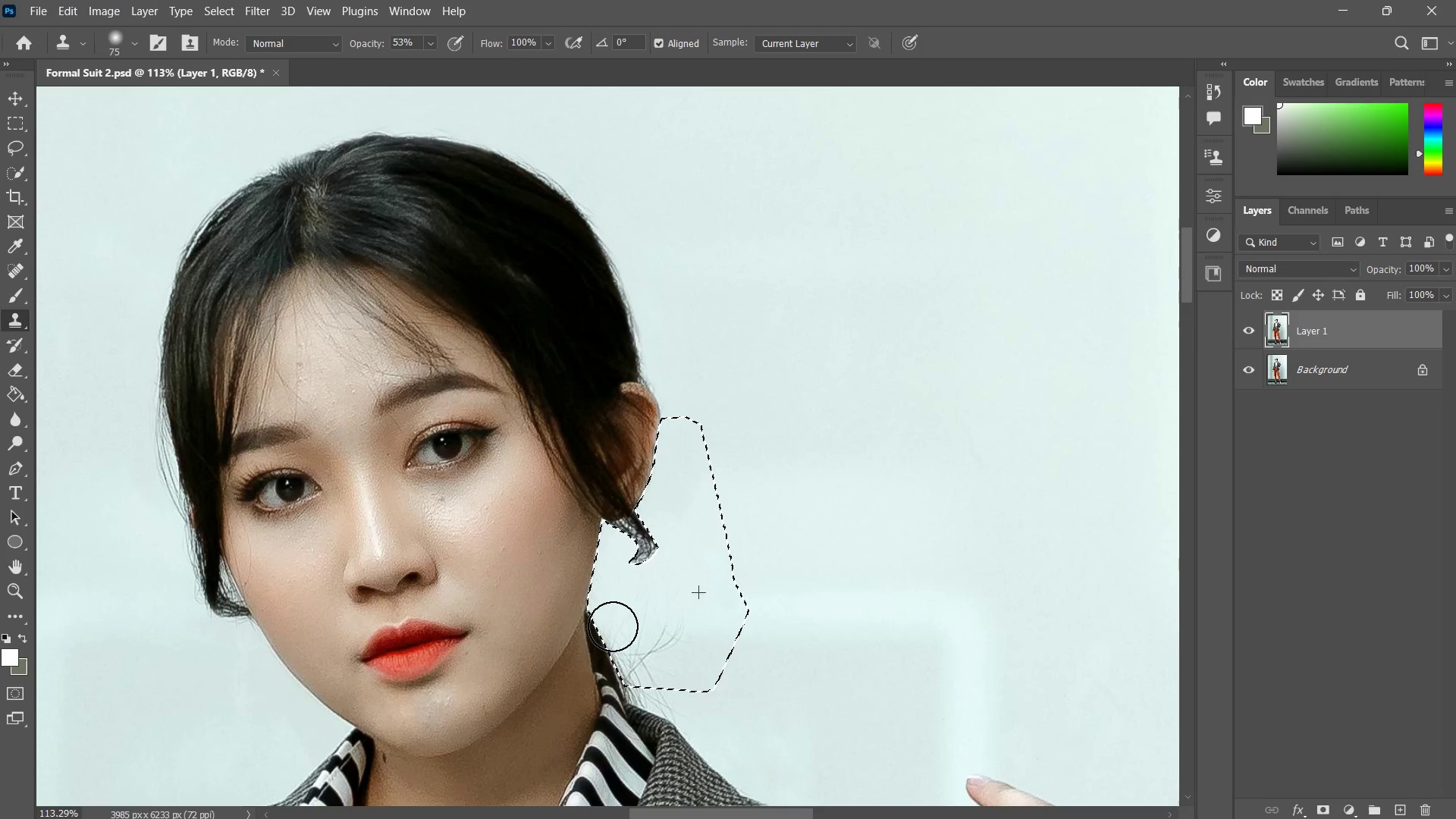 
left_click_drag(start_coordinate=[613, 629], to_coordinate=[638, 654])
 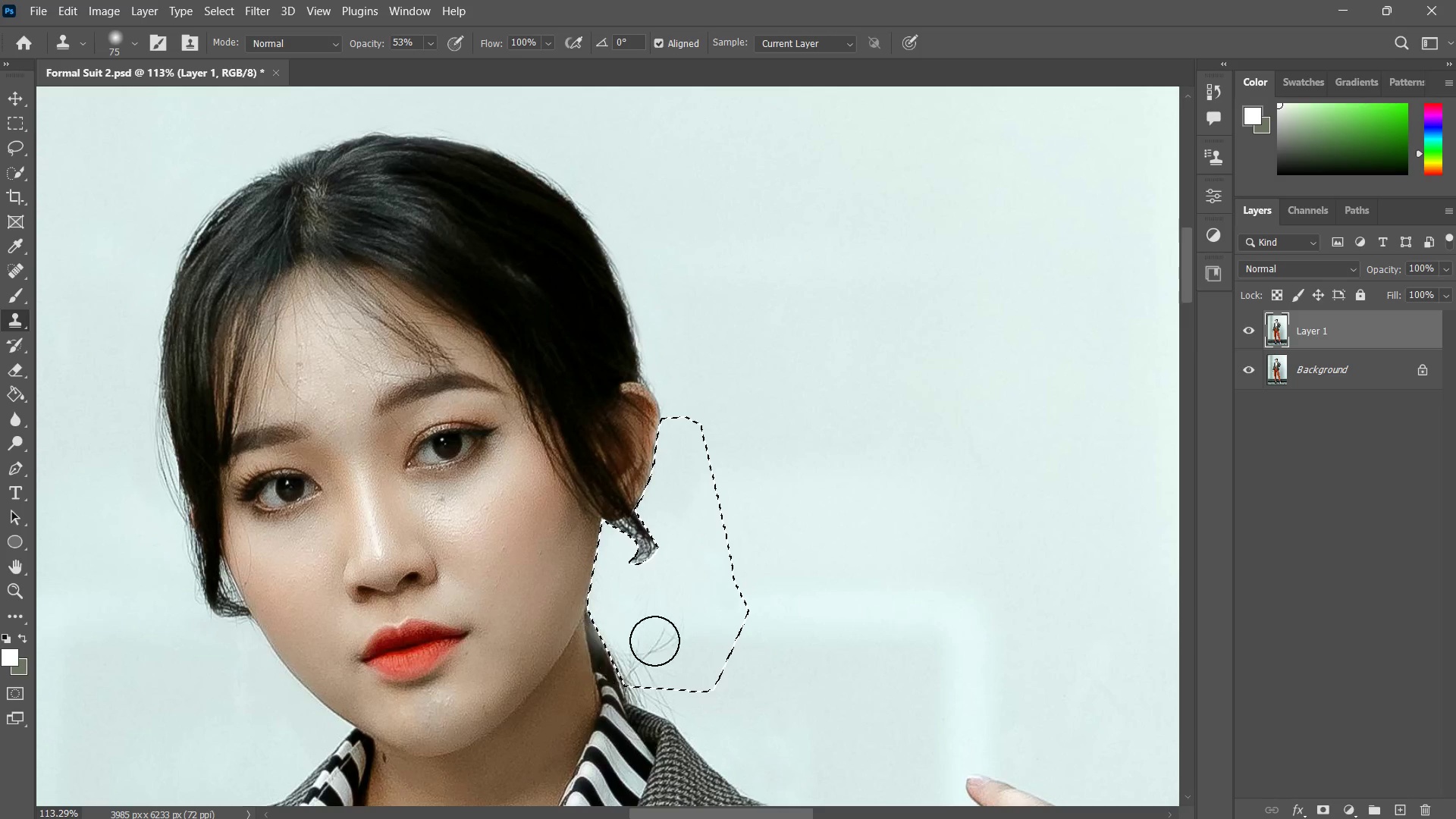 
left_click_drag(start_coordinate=[665, 631], to_coordinate=[662, 649])
 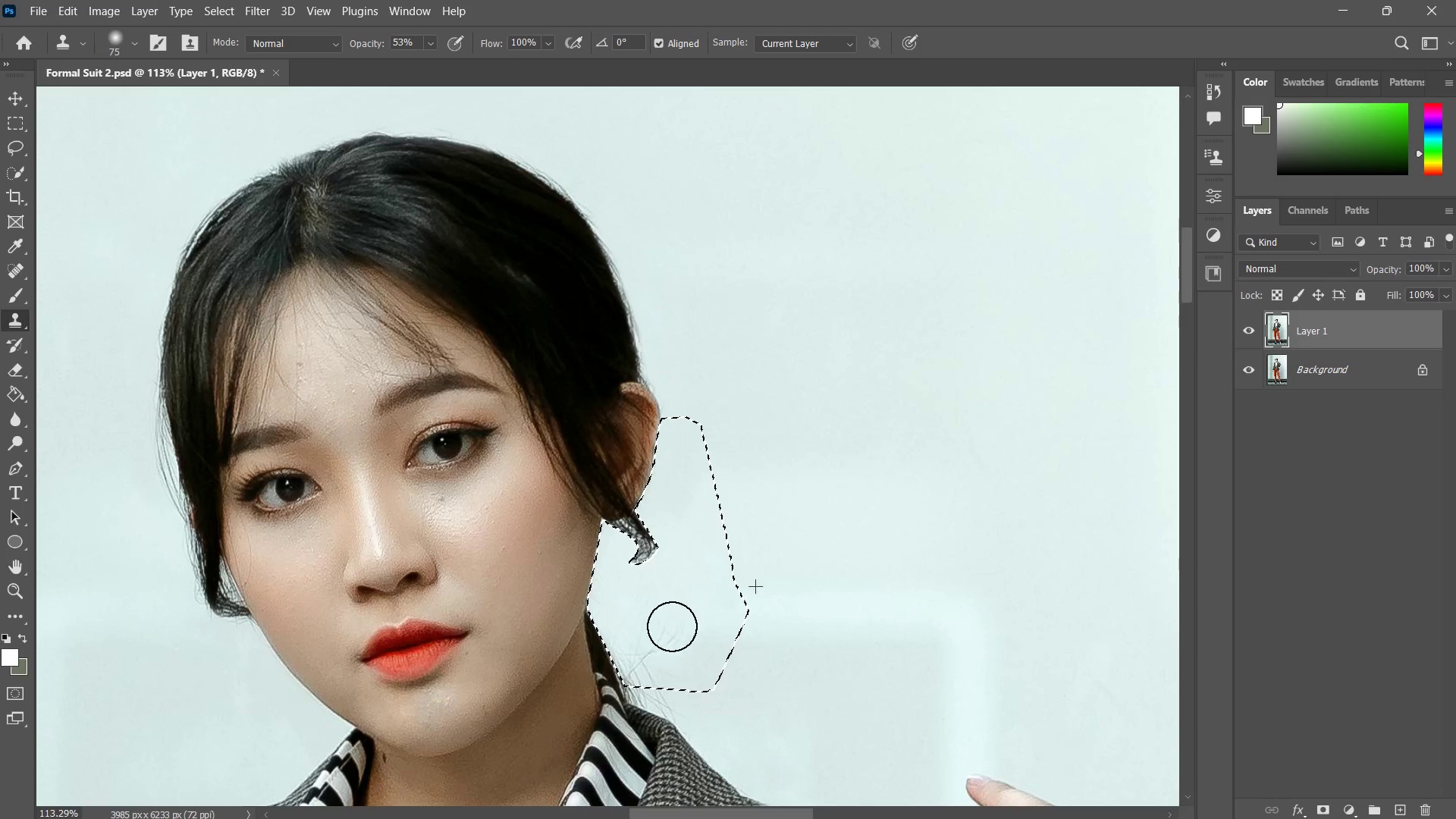 
left_click_drag(start_coordinate=[672, 625], to_coordinate=[669, 655])
 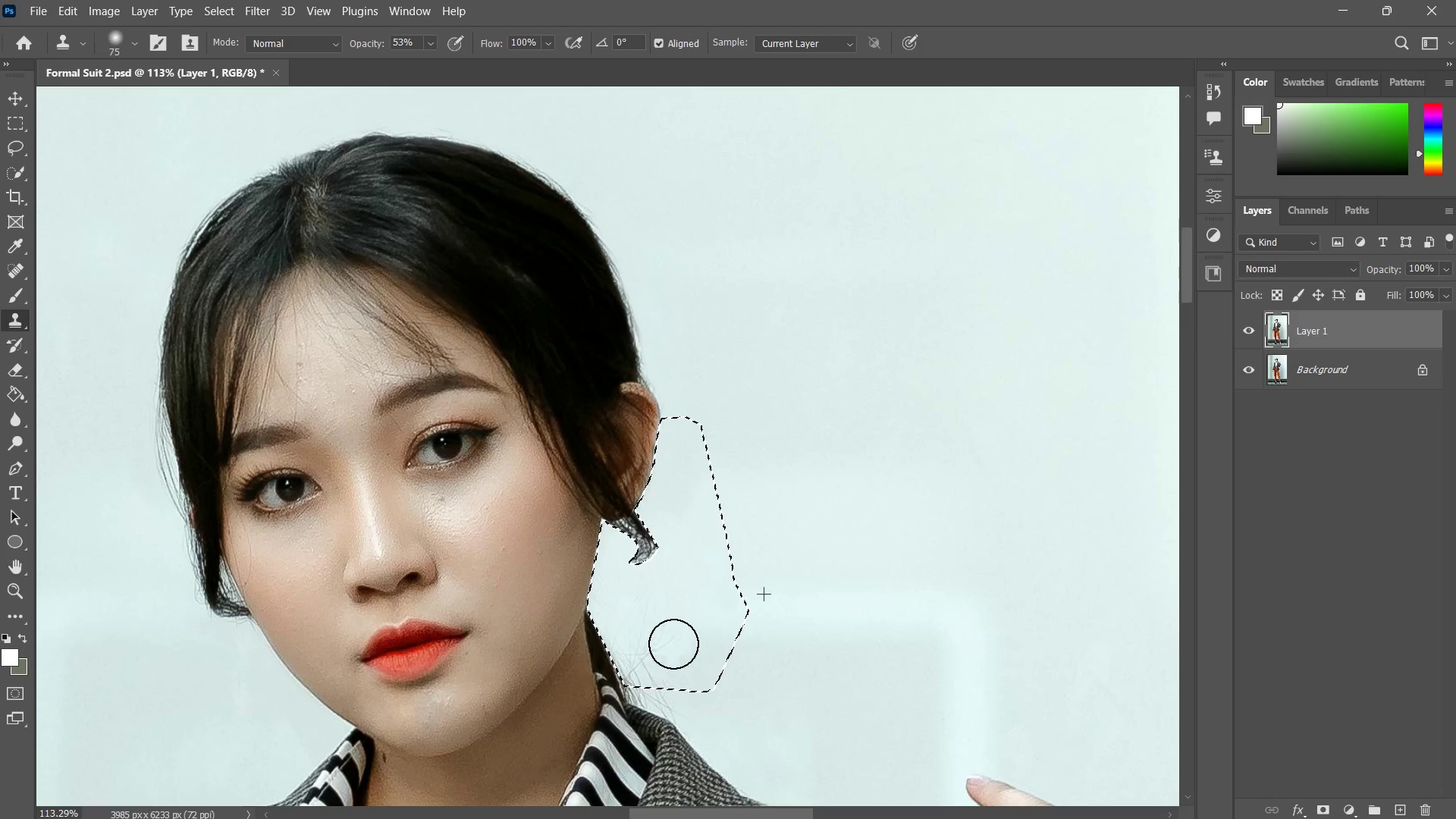 
left_click_drag(start_coordinate=[679, 638], to_coordinate=[654, 673])
 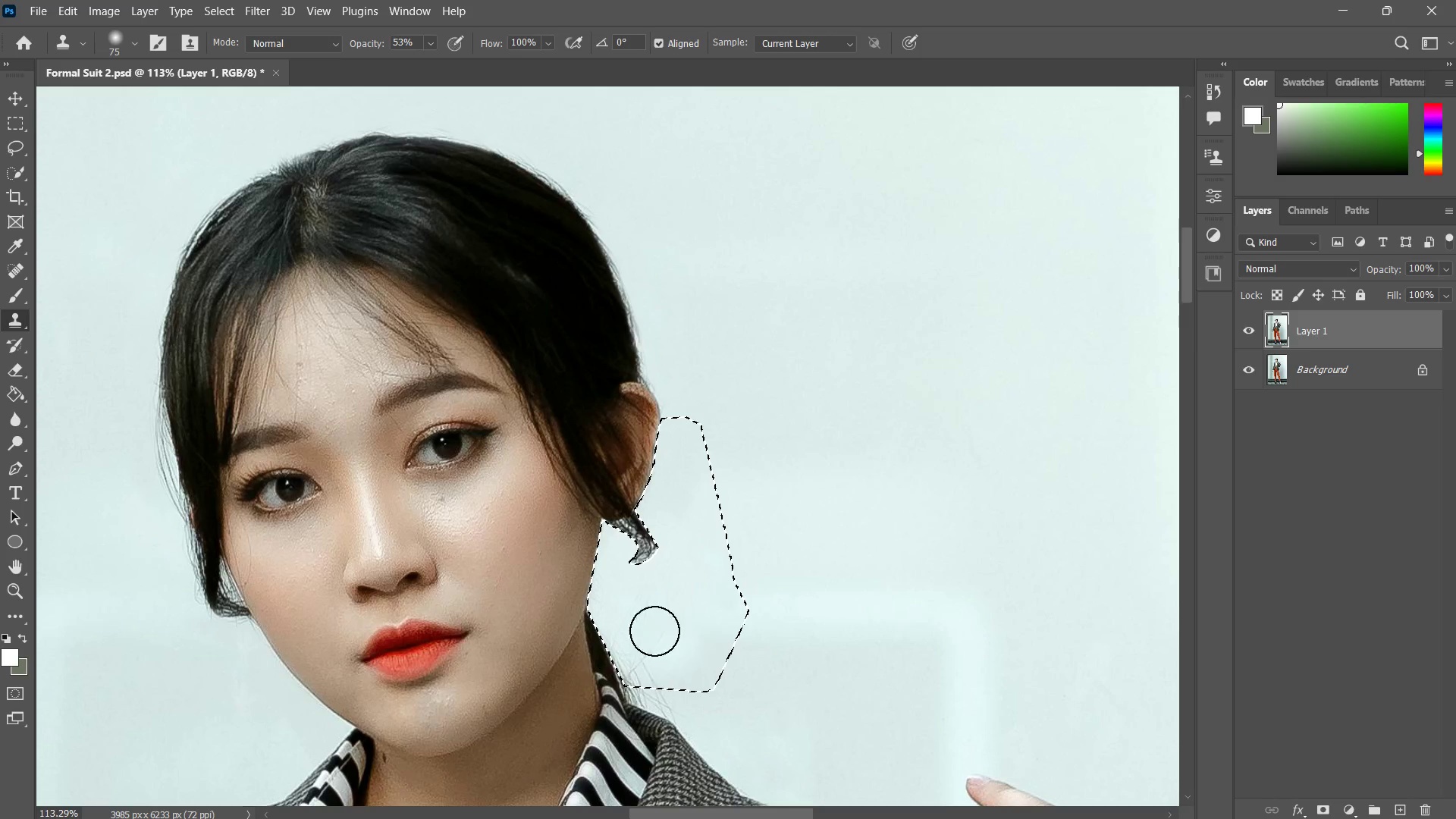 
left_click_drag(start_coordinate=[653, 632], to_coordinate=[626, 676])
 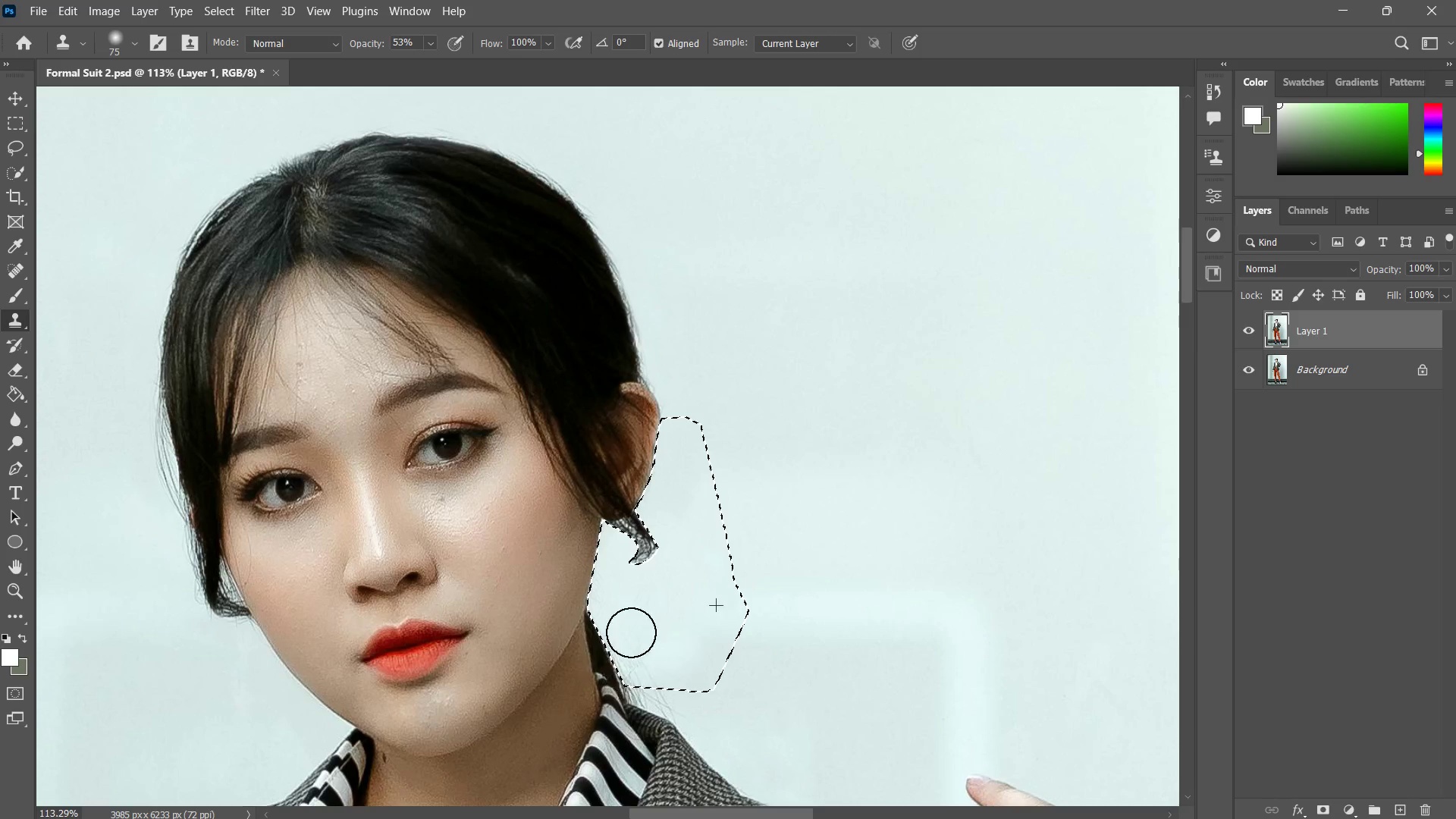 
left_click_drag(start_coordinate=[631, 637], to_coordinate=[614, 654])
 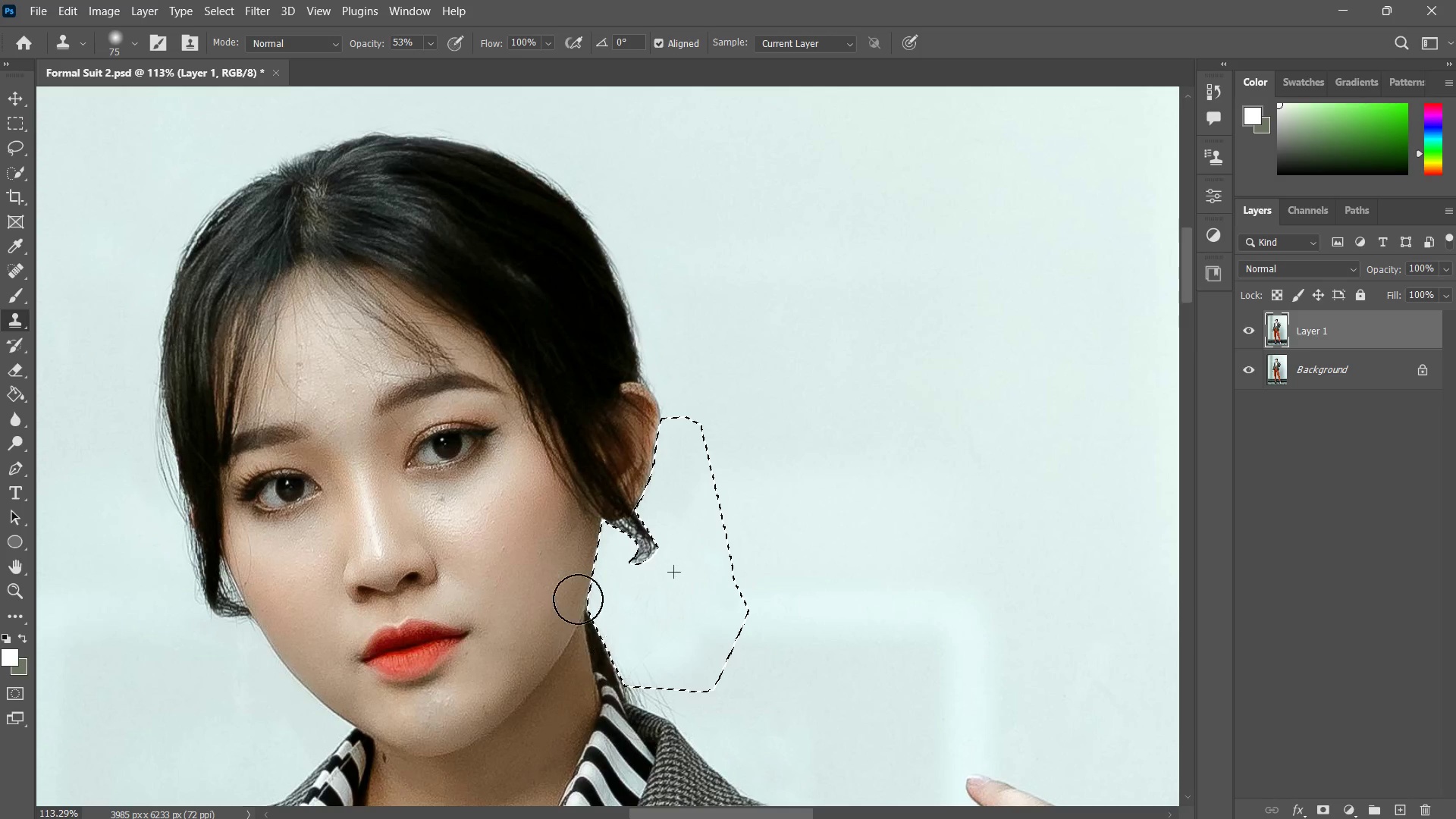 
left_click_drag(start_coordinate=[578, 606], to_coordinate=[597, 676])
 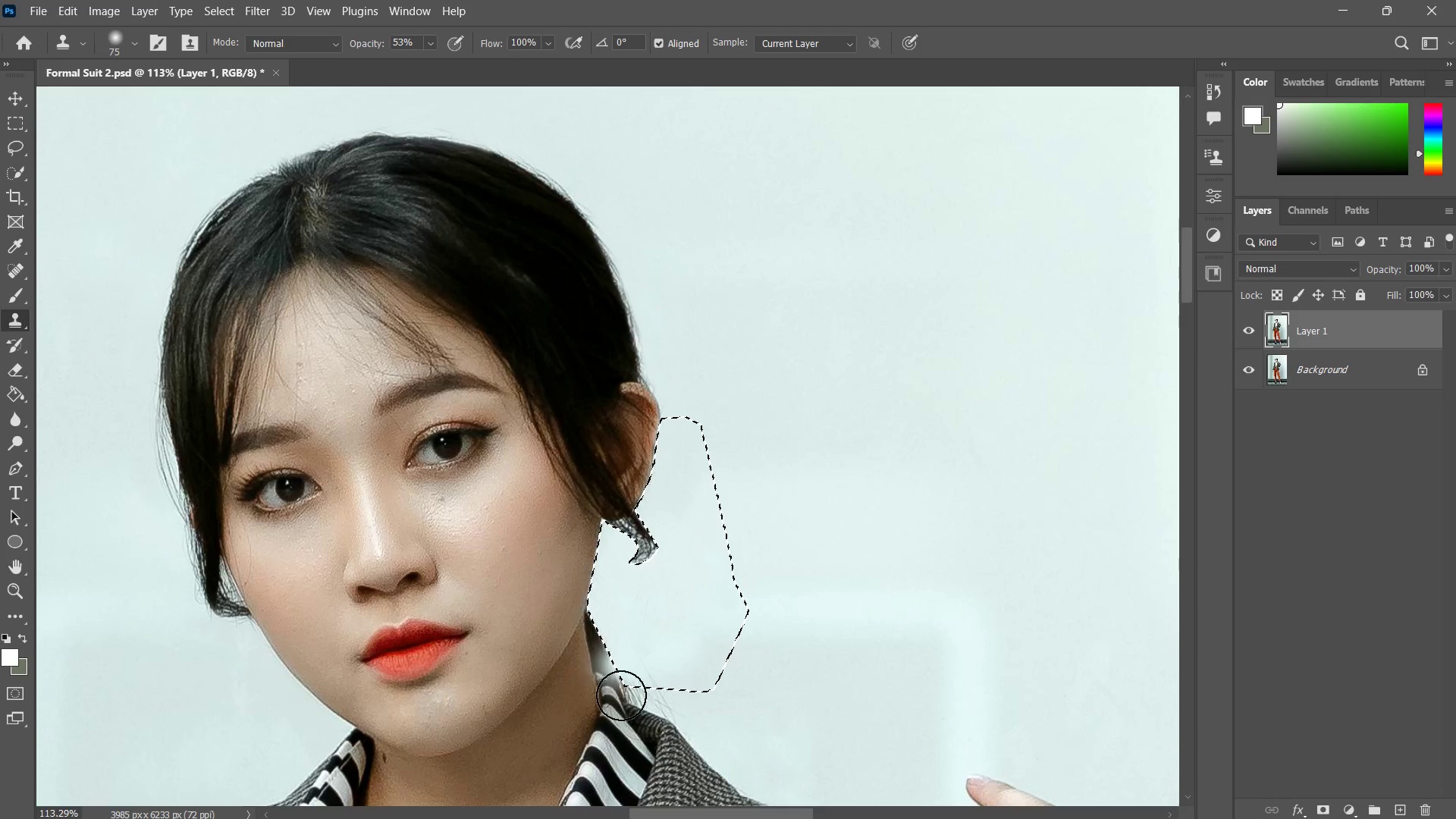 
left_click_drag(start_coordinate=[621, 675], to_coordinate=[632, 692])
 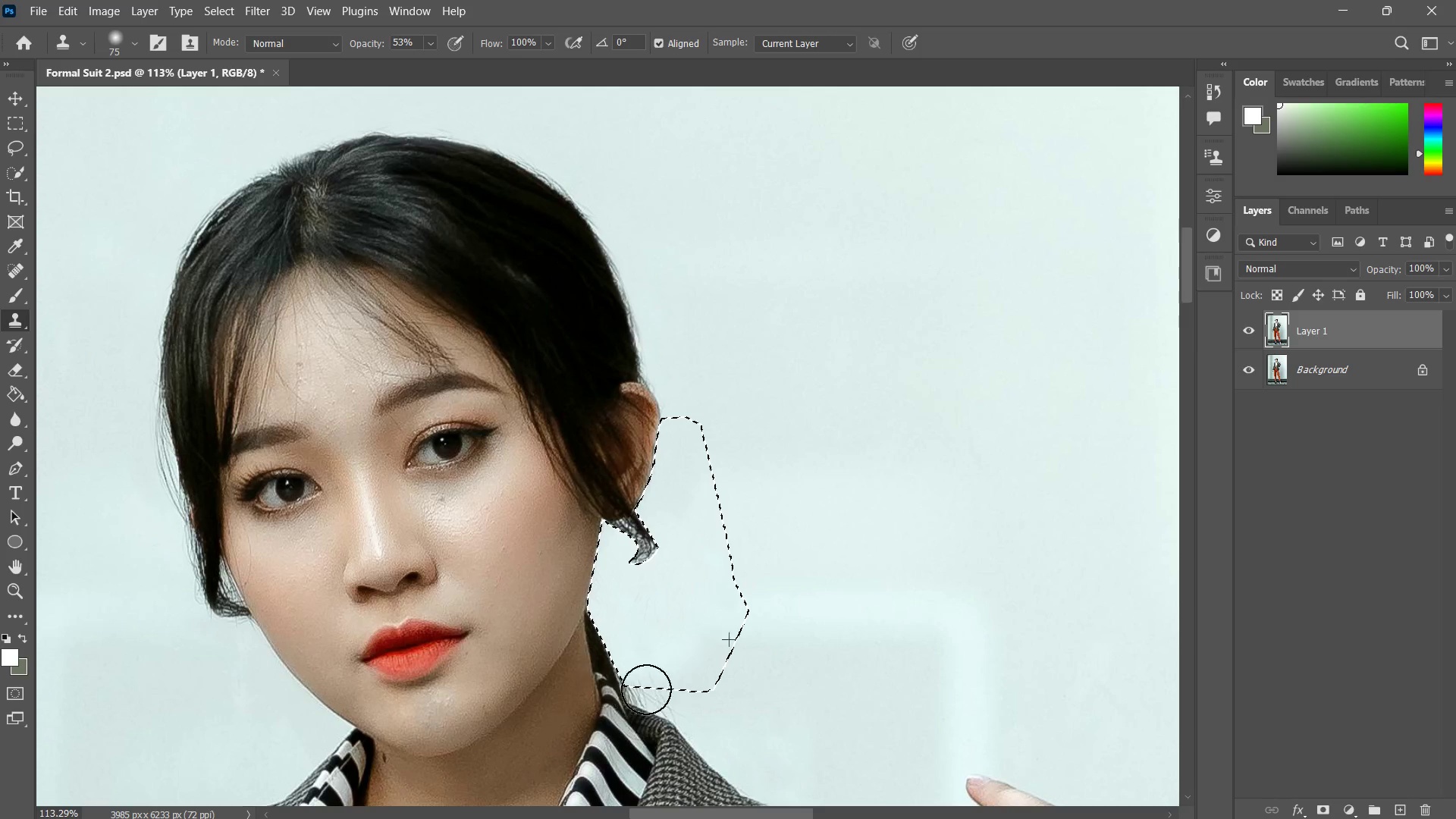 
left_click_drag(start_coordinate=[647, 696], to_coordinate=[649, 708])
 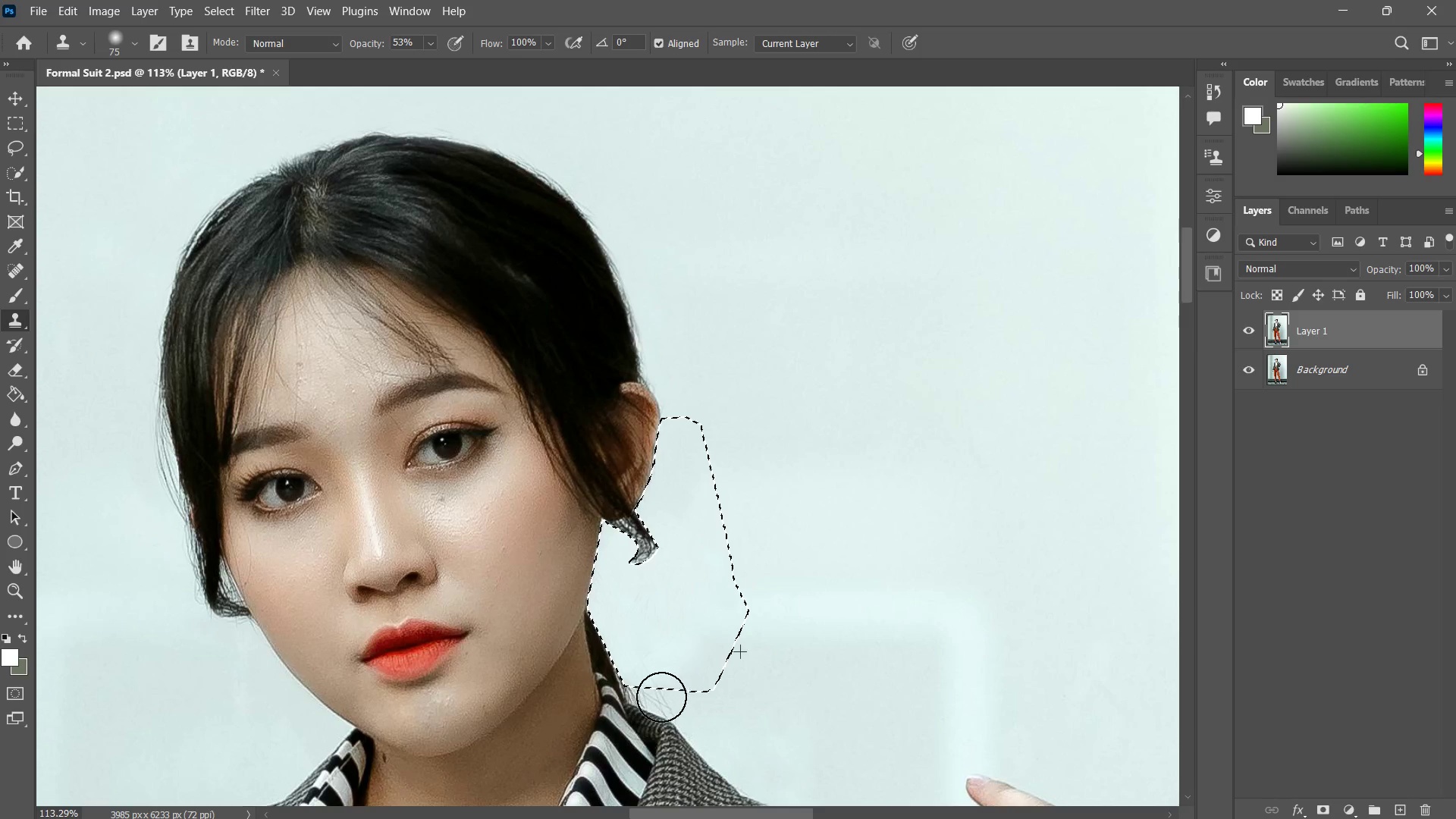 
left_click_drag(start_coordinate=[661, 692], to_coordinate=[661, 696])
 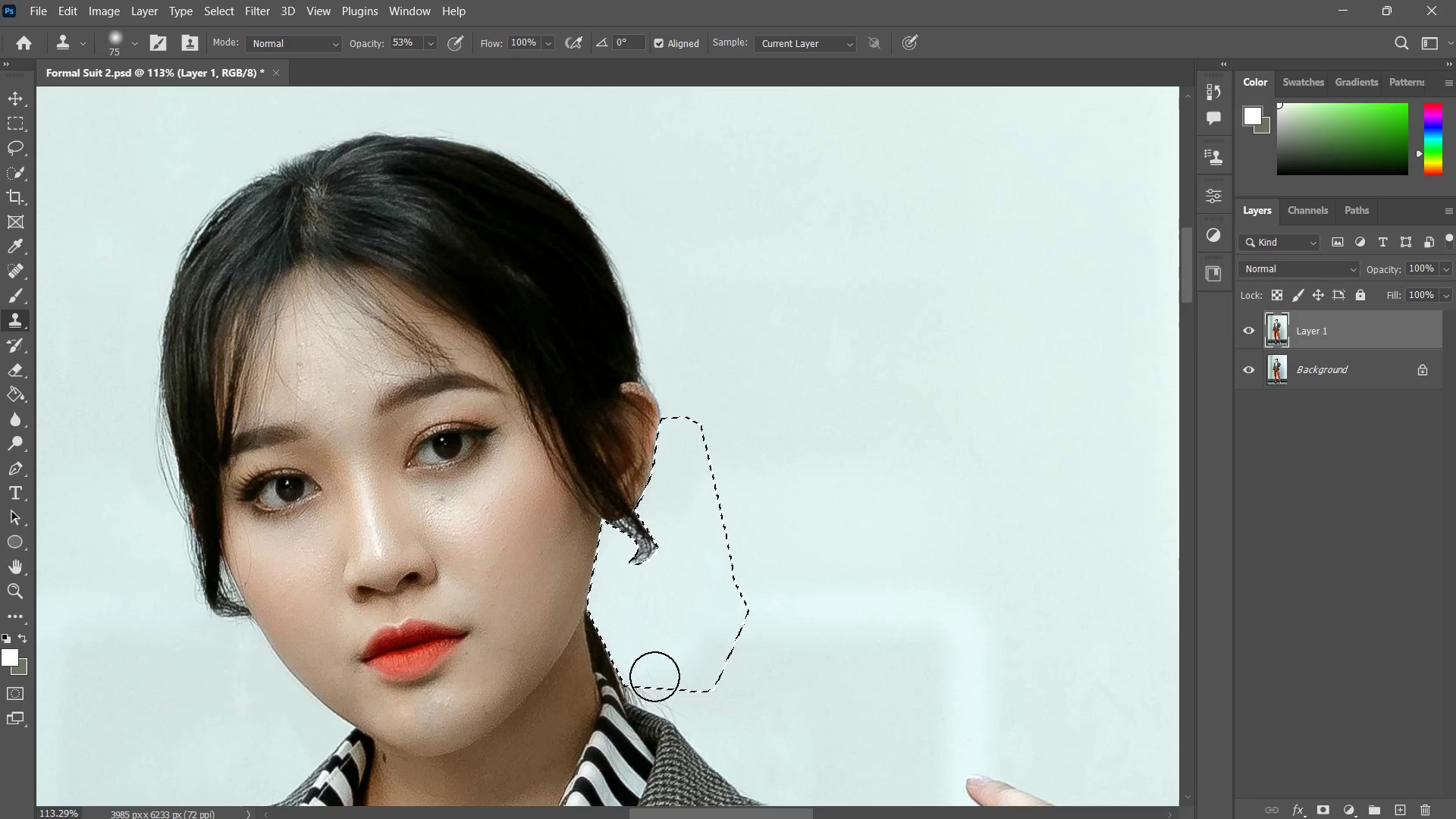 
left_click_drag(start_coordinate=[651, 676], to_coordinate=[660, 681])
 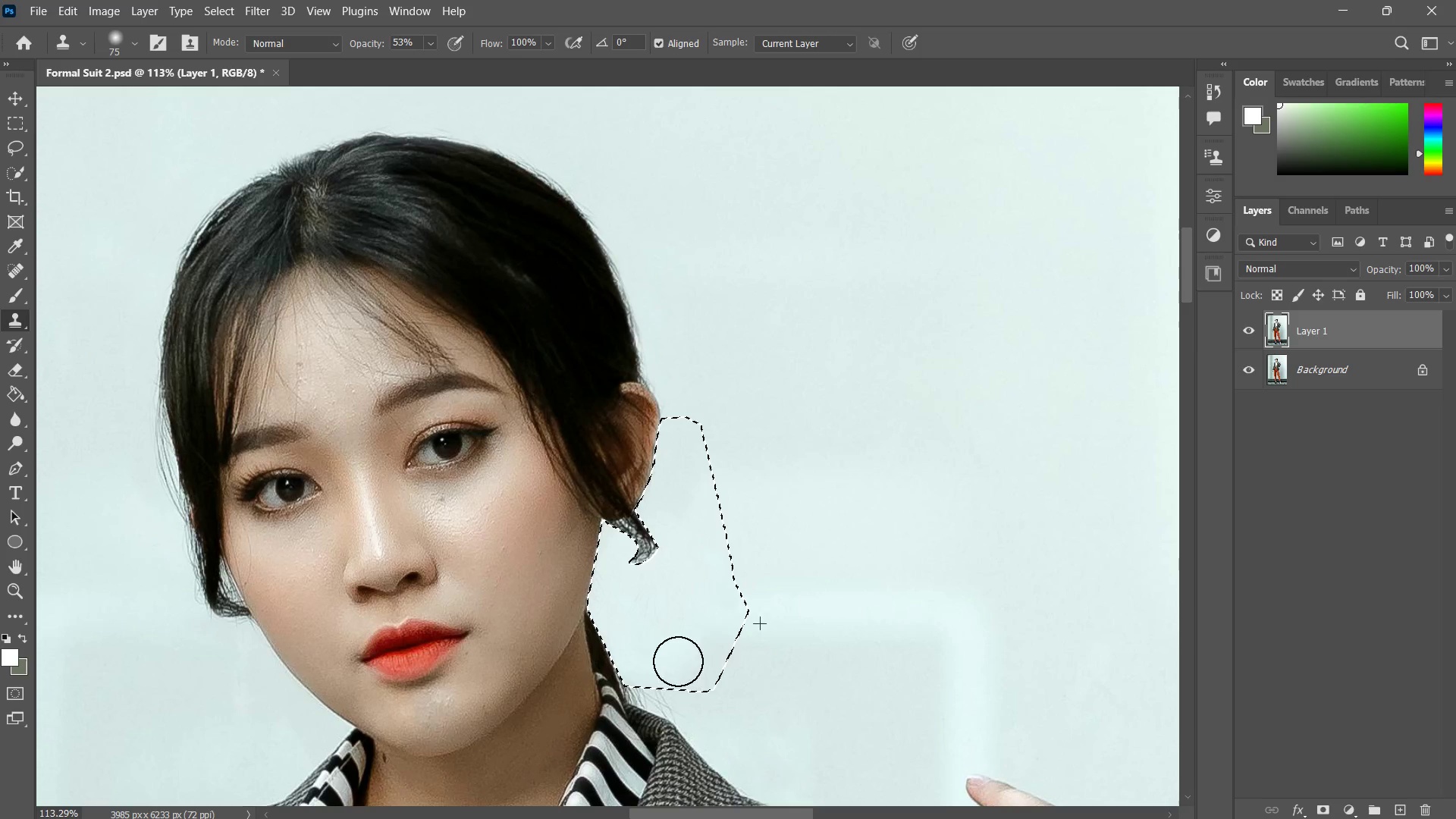 
left_click_drag(start_coordinate=[674, 661], to_coordinate=[669, 678])
 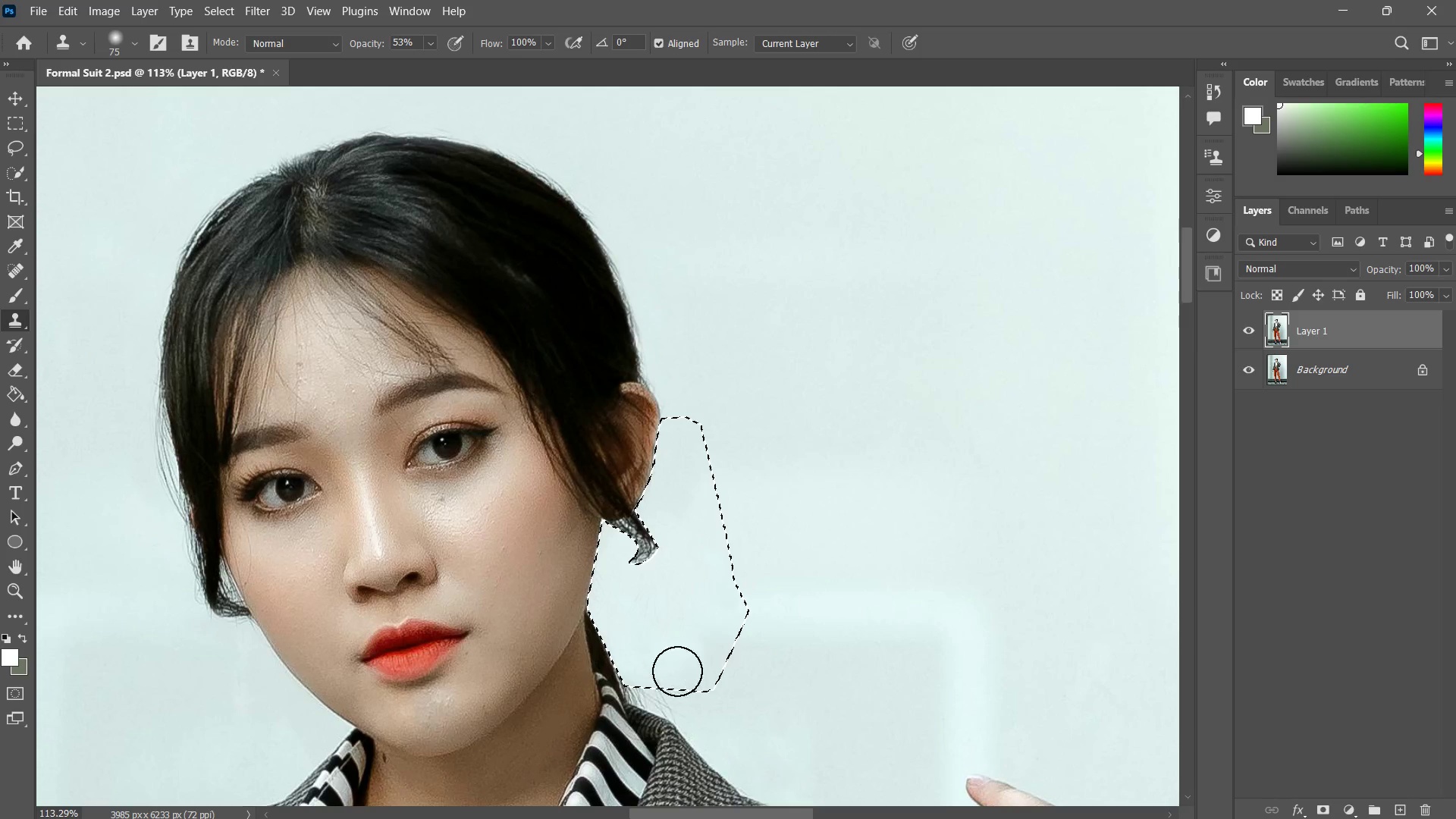 
left_click_drag(start_coordinate=[674, 651], to_coordinate=[675, 680])
 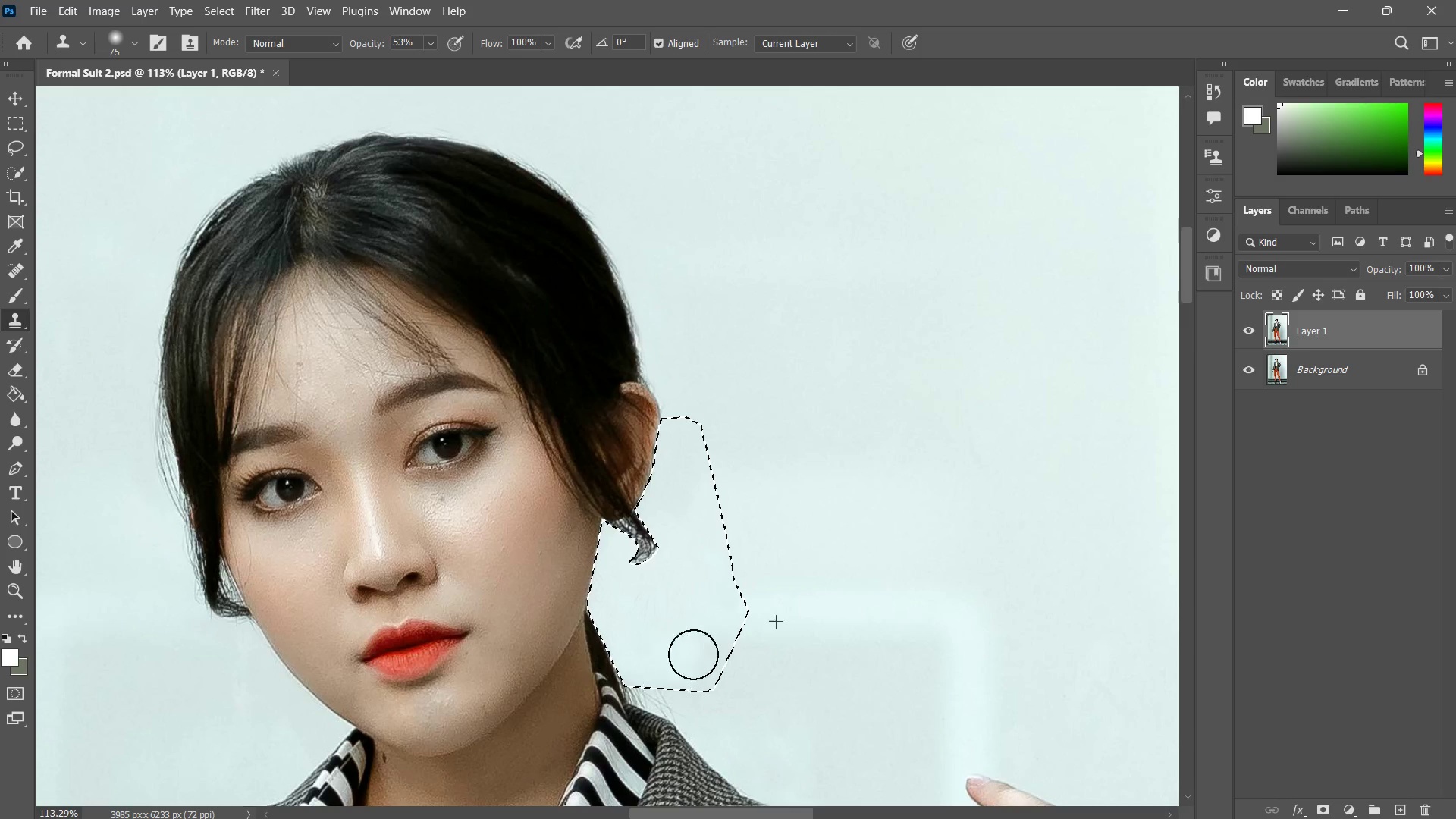 
left_click_drag(start_coordinate=[692, 654], to_coordinate=[676, 667])
 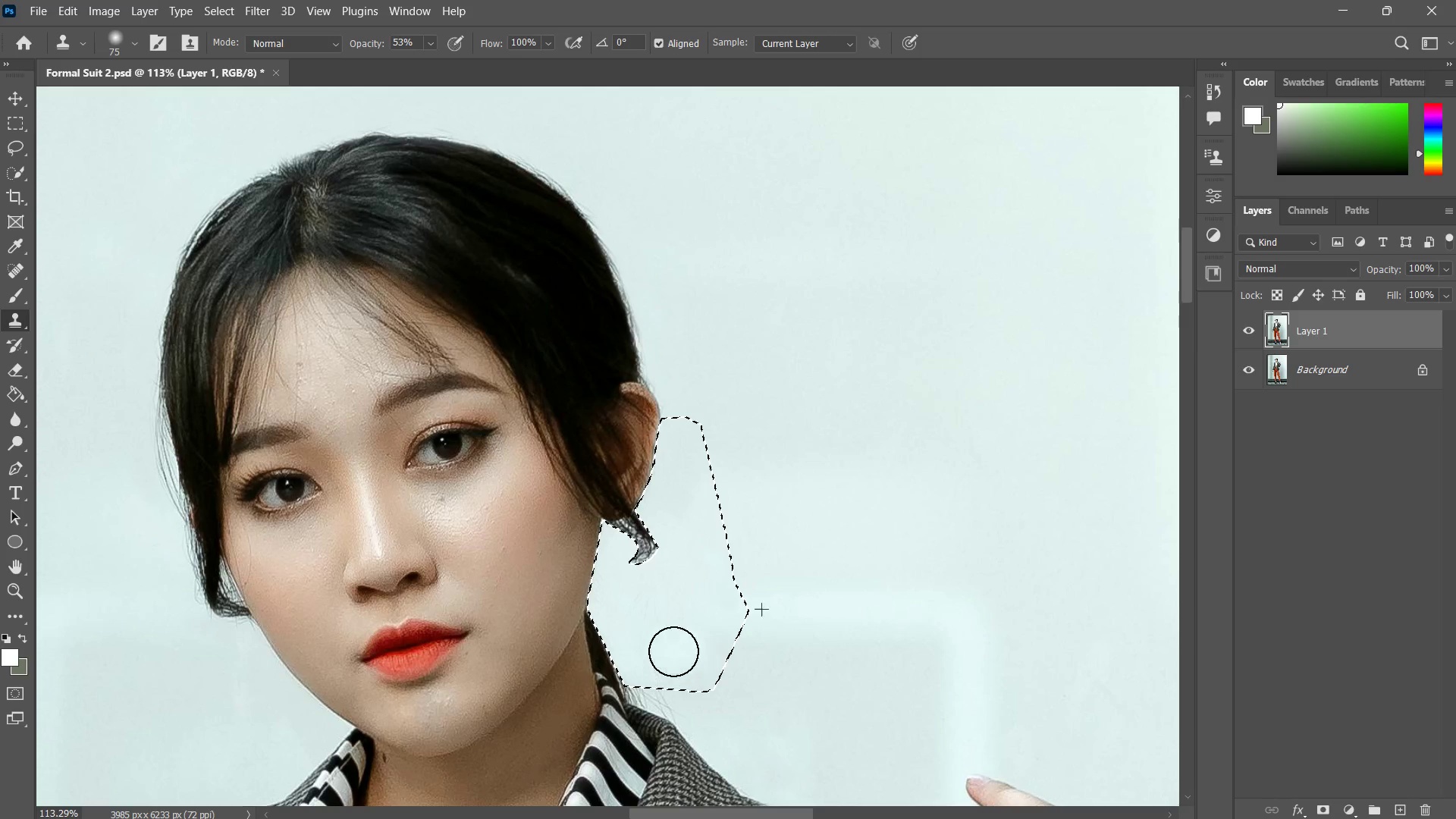 
left_click_drag(start_coordinate=[671, 655], to_coordinate=[673, 672])
 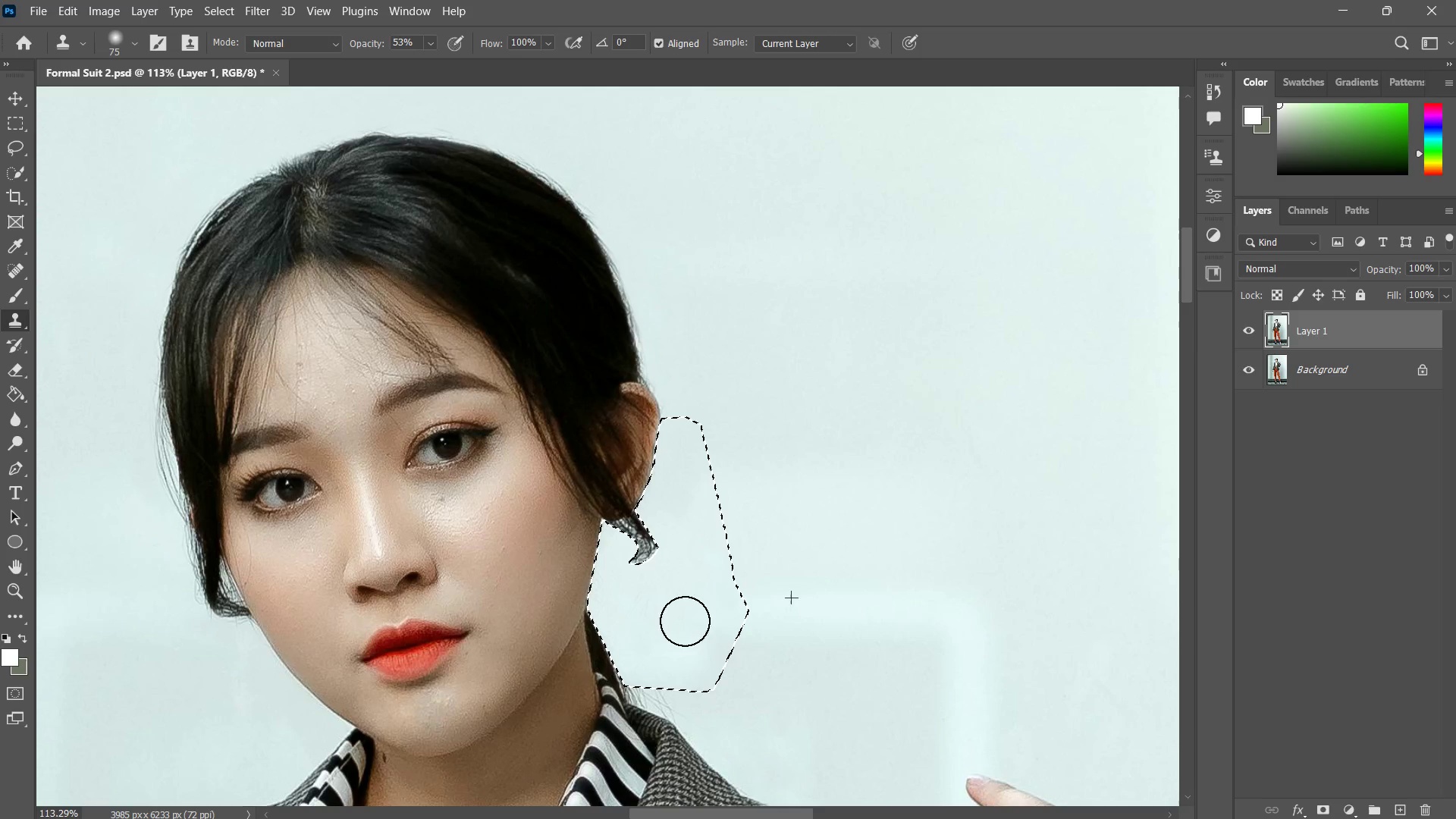 
key(Control+ControlLeft)
 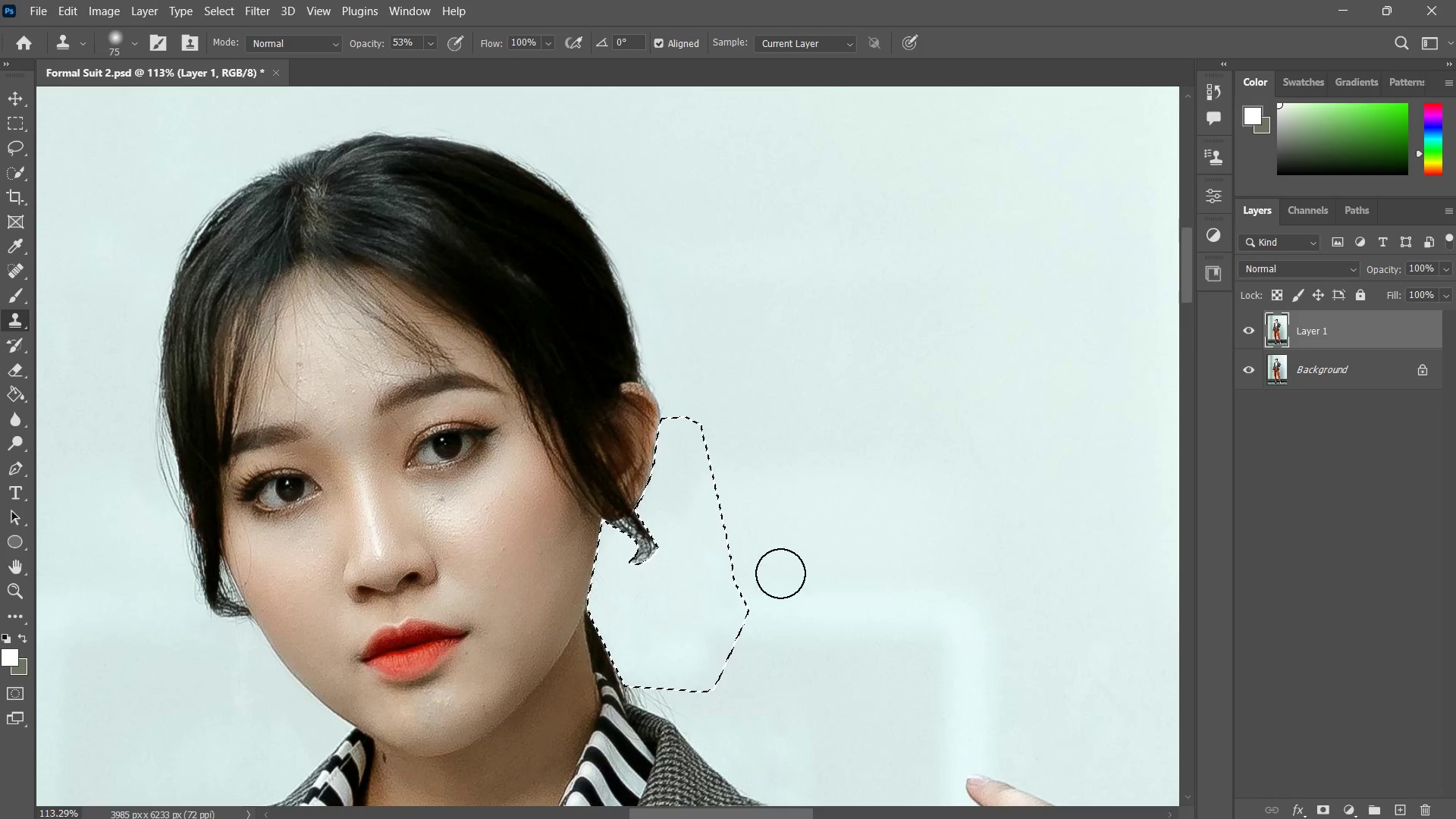 
key(Control+D)
 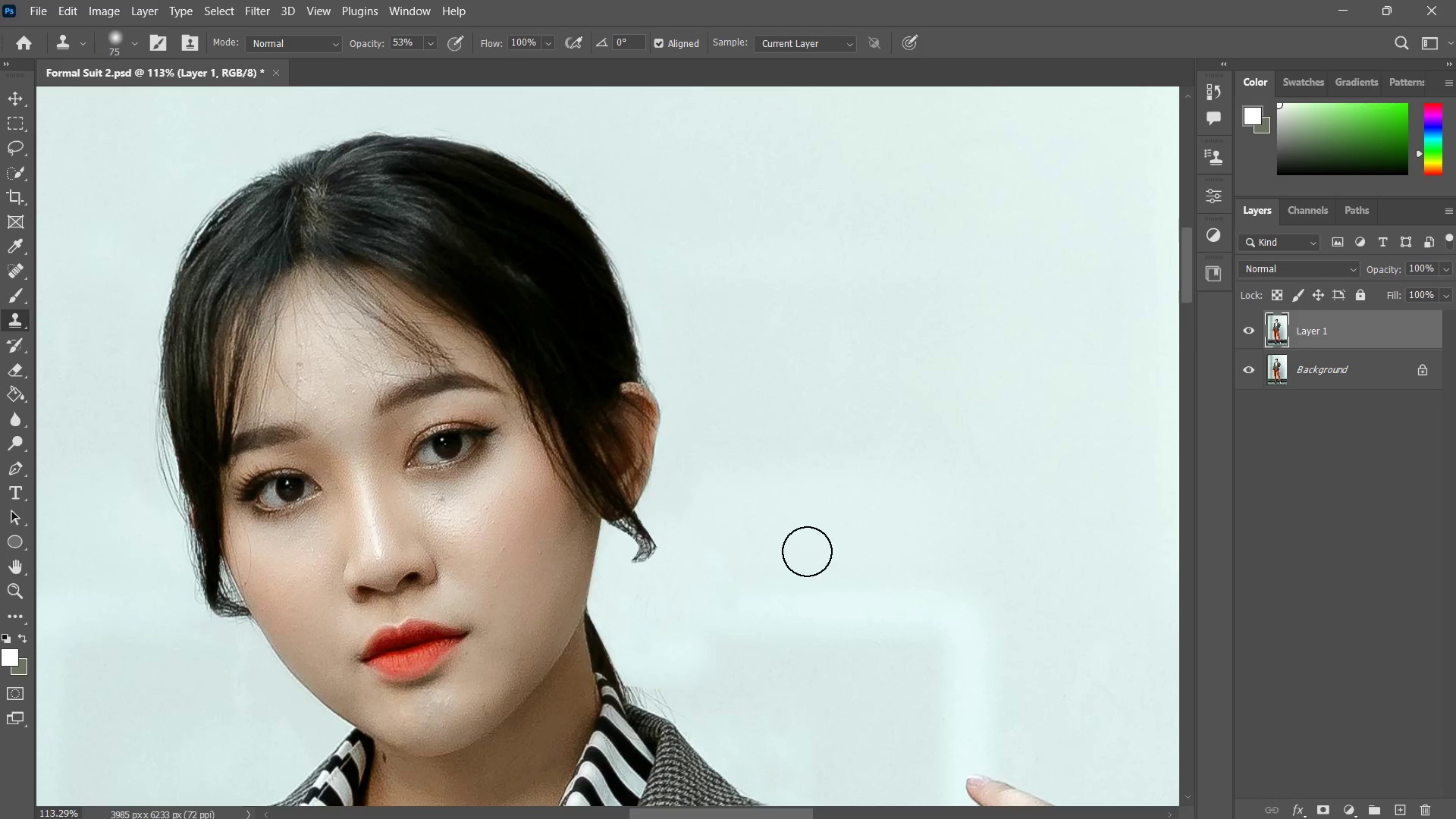 
type(zz)
 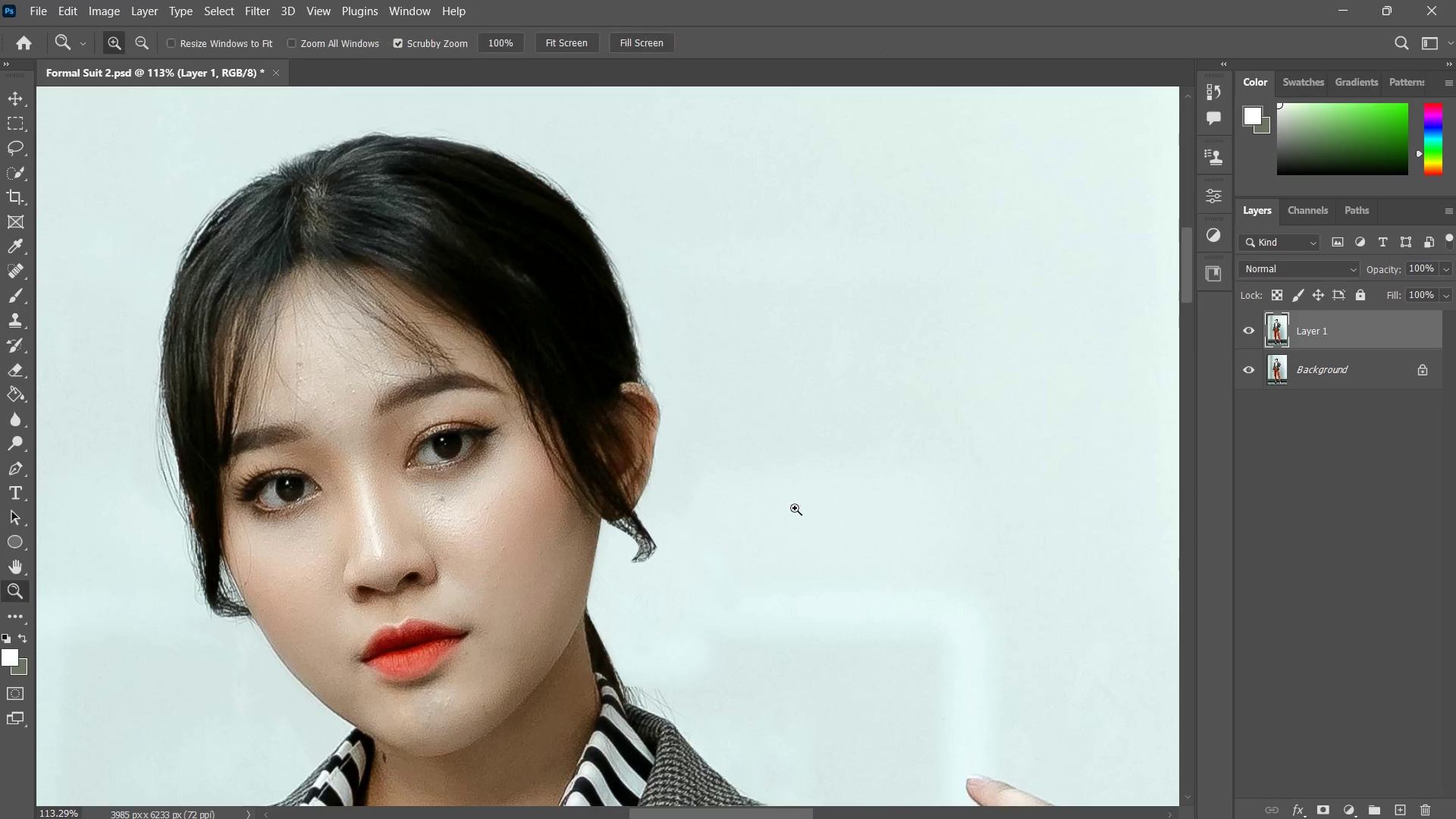 
left_click_drag(start_coordinate=[792, 511], to_coordinate=[766, 467])
 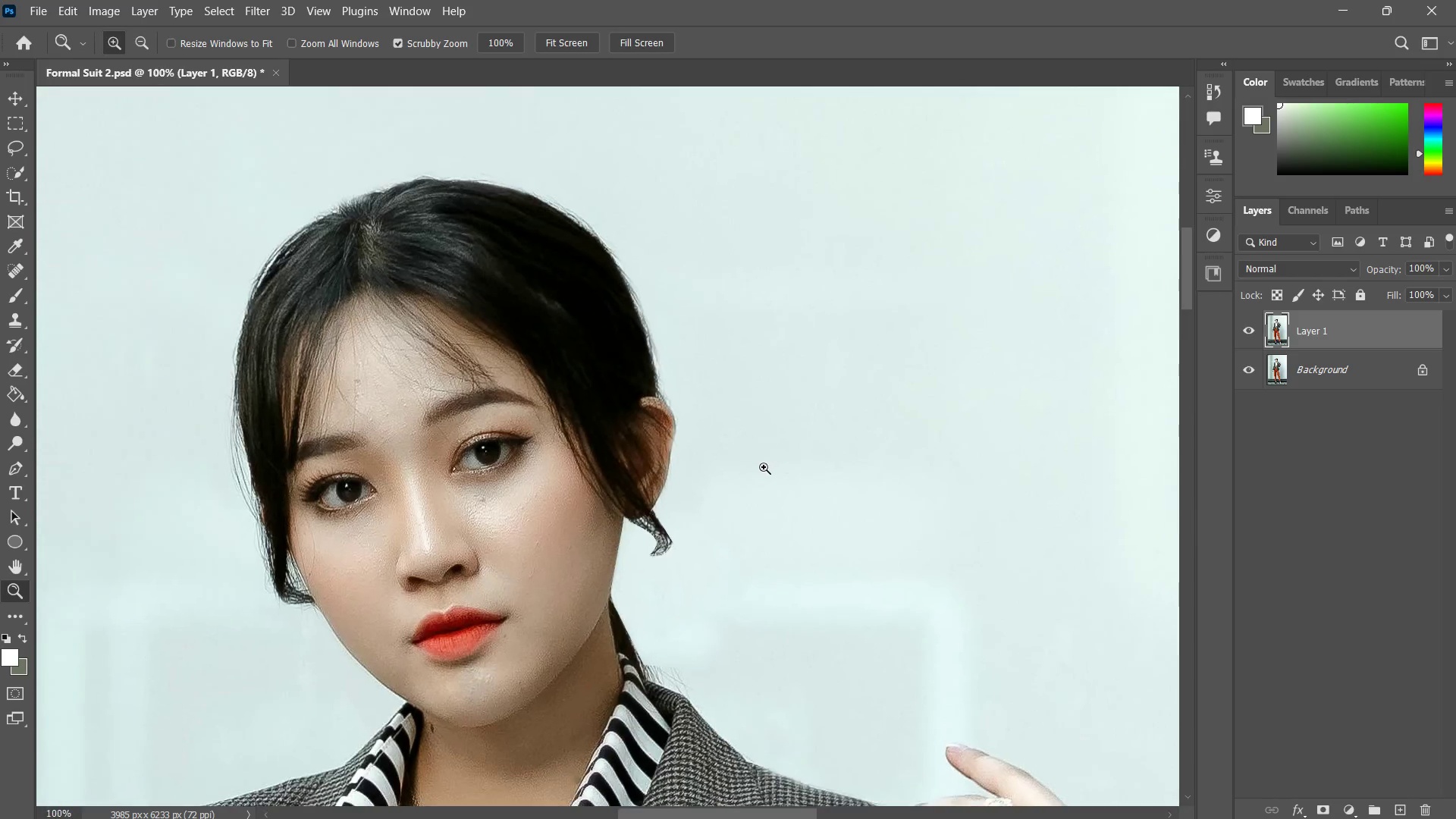 
hold_key(key=ControlLeft, duration=0.91)
 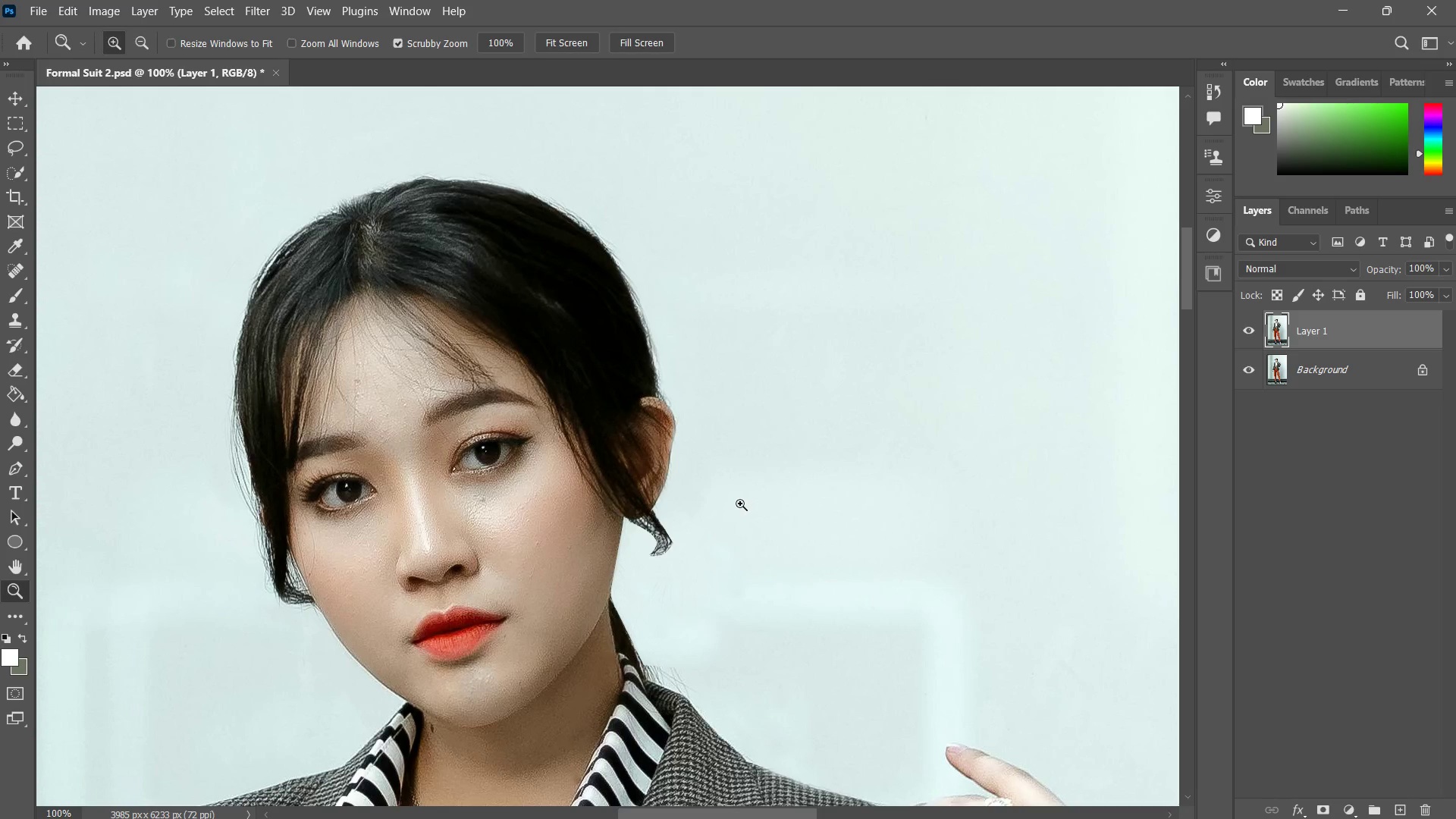 
key(Z)
 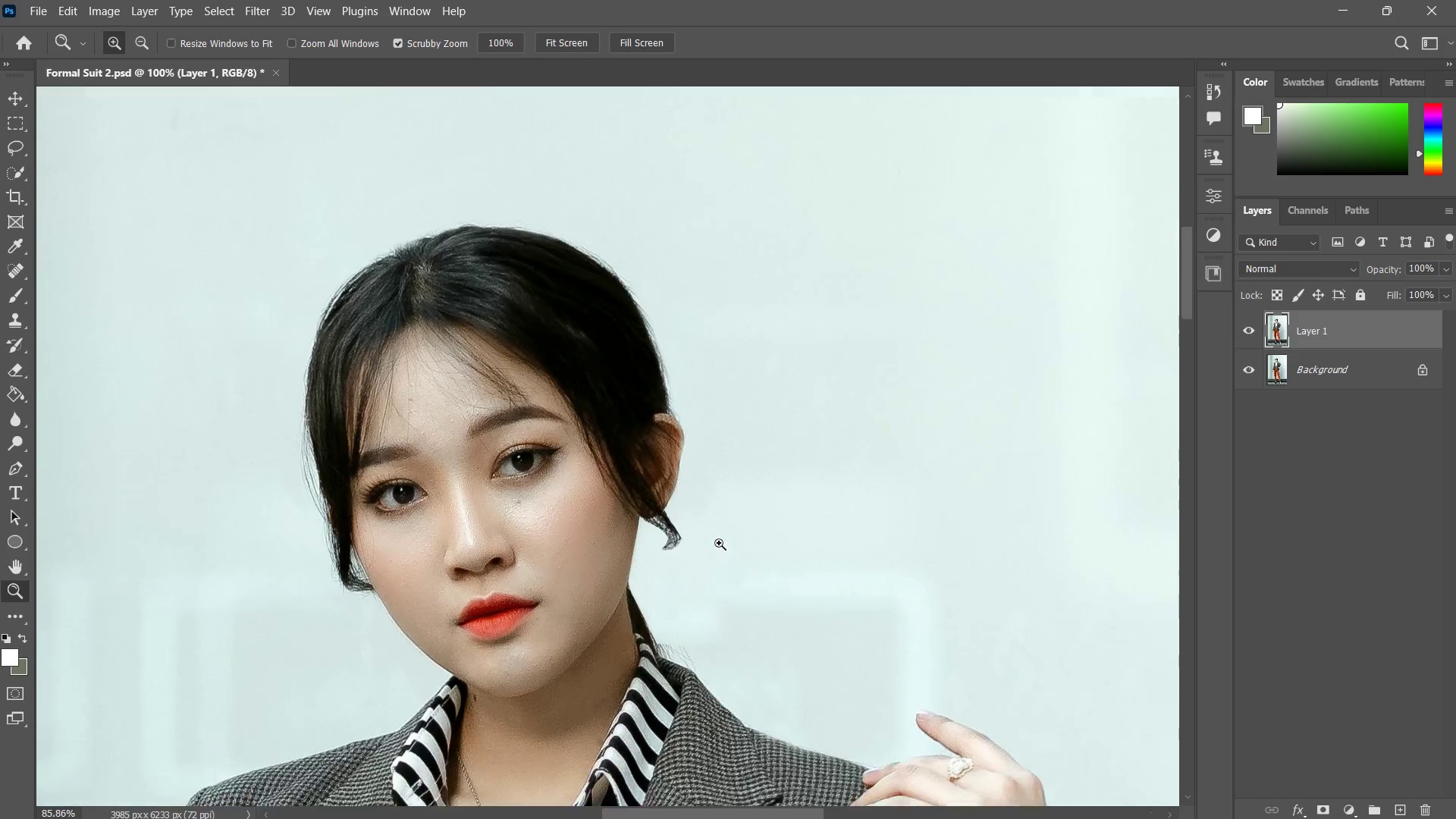 
left_click_drag(start_coordinate=[737, 514], to_coordinate=[741, 533])
 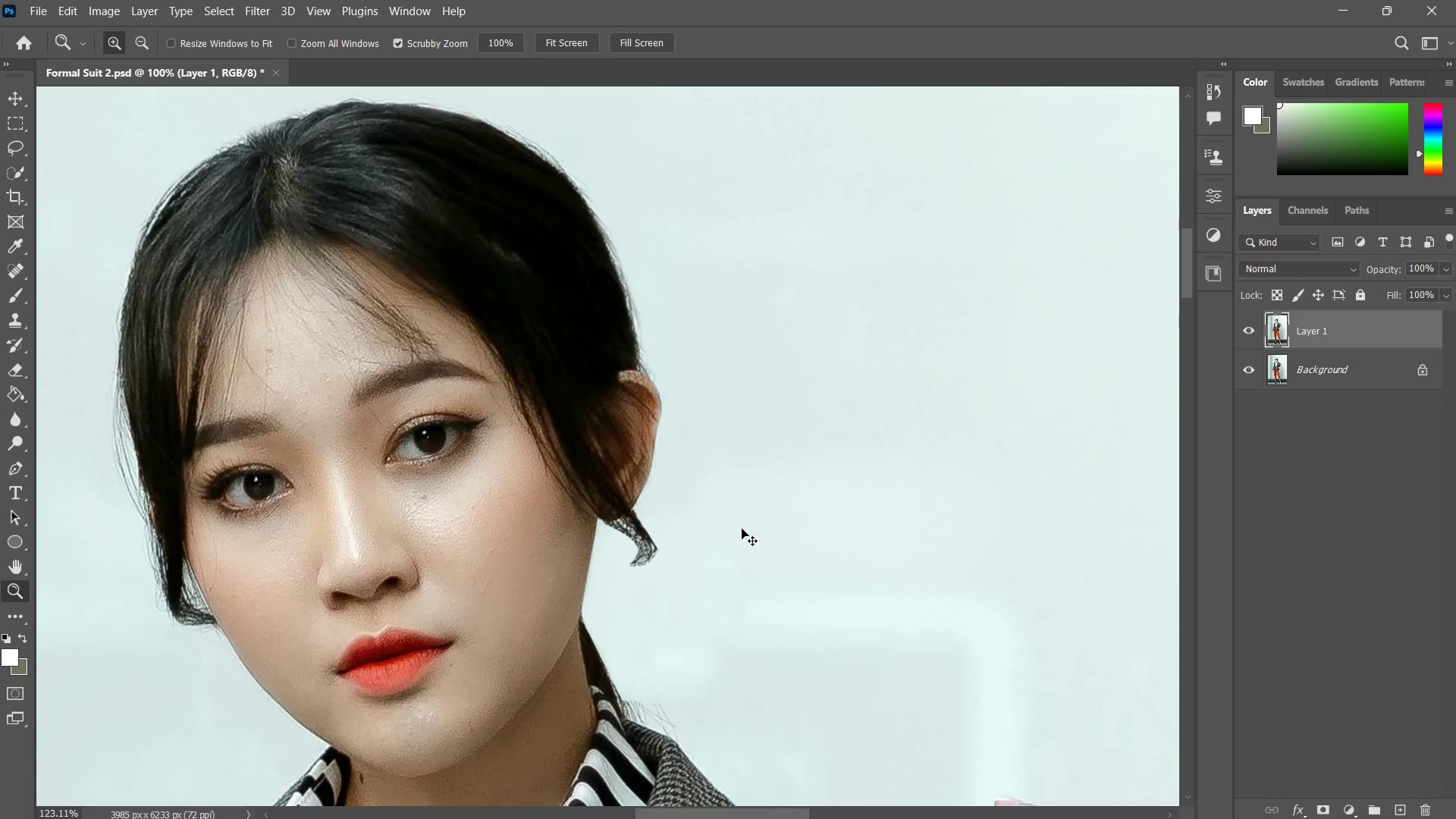 
key(Control+Z)
 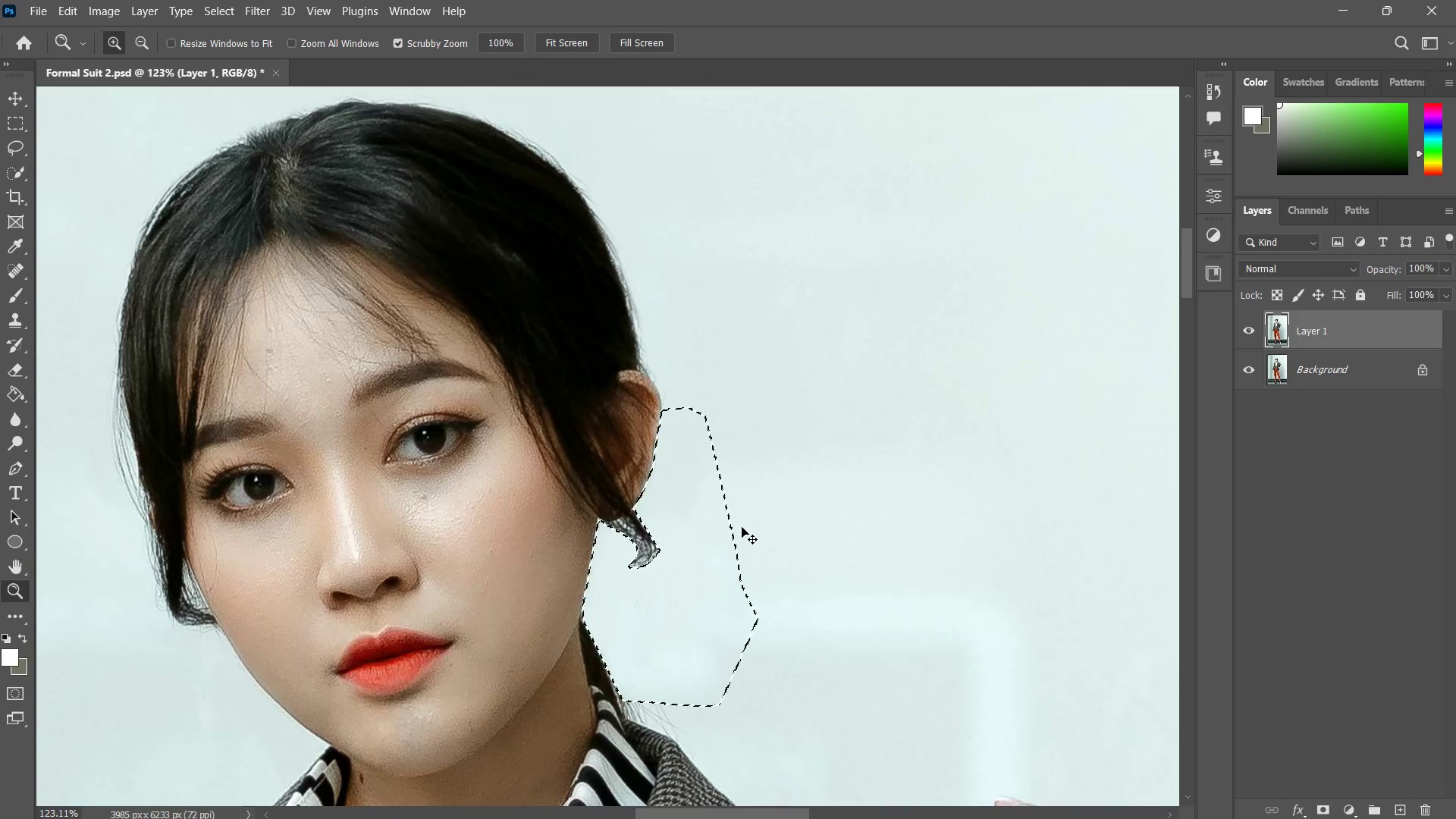 
key(Control+Z)
 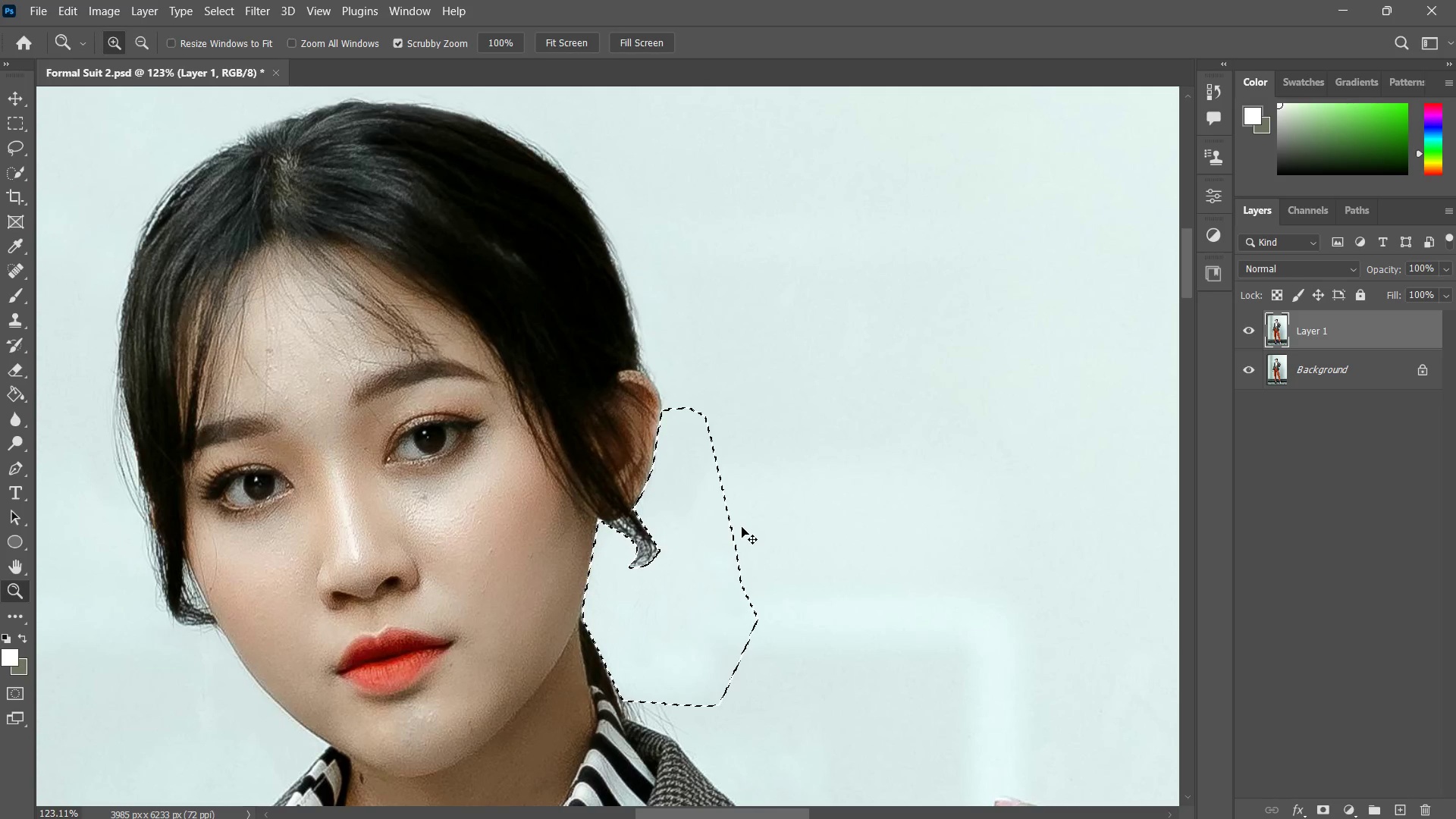 
key(Control+Z)
 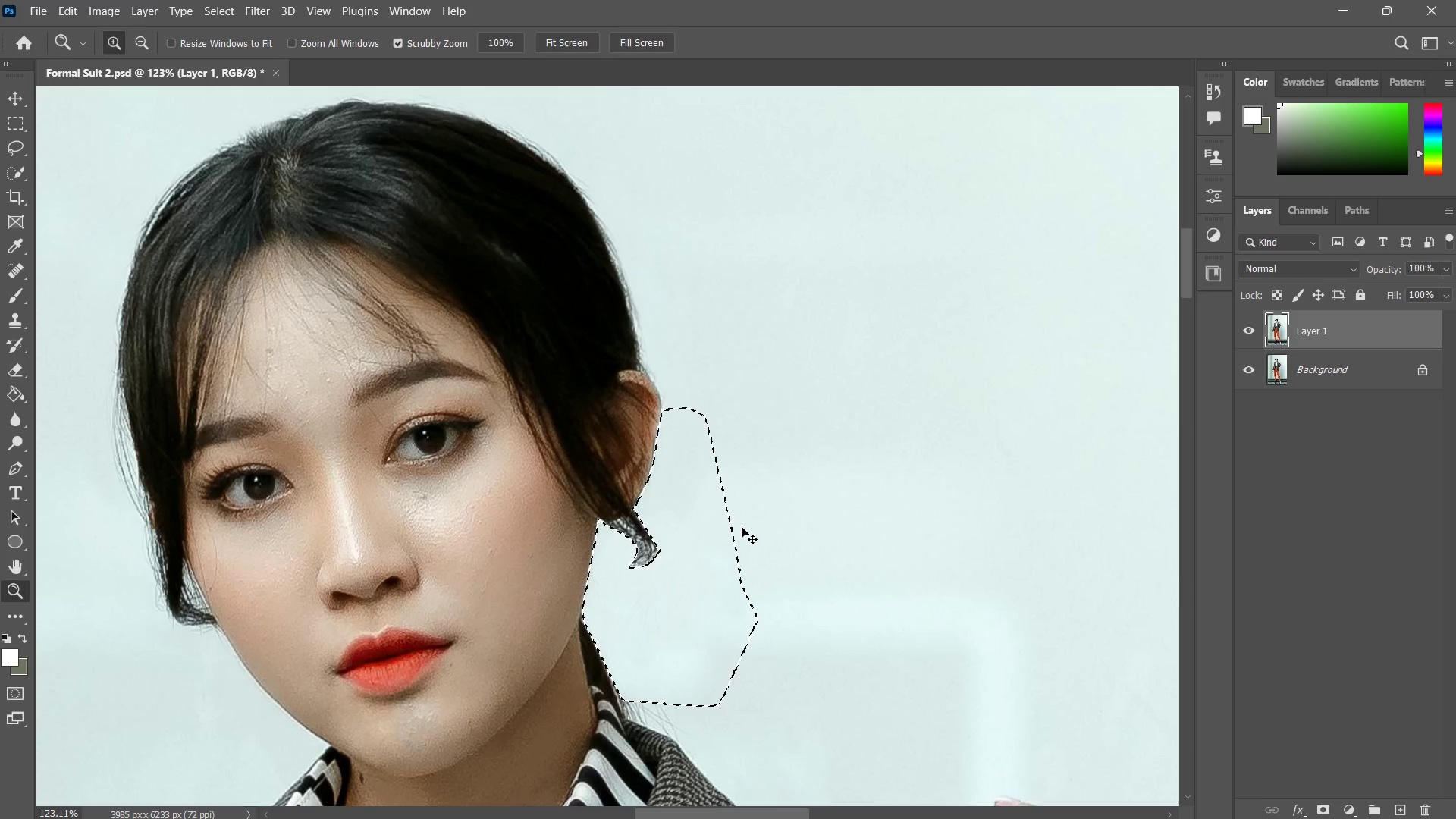 
key(Control+Z)
 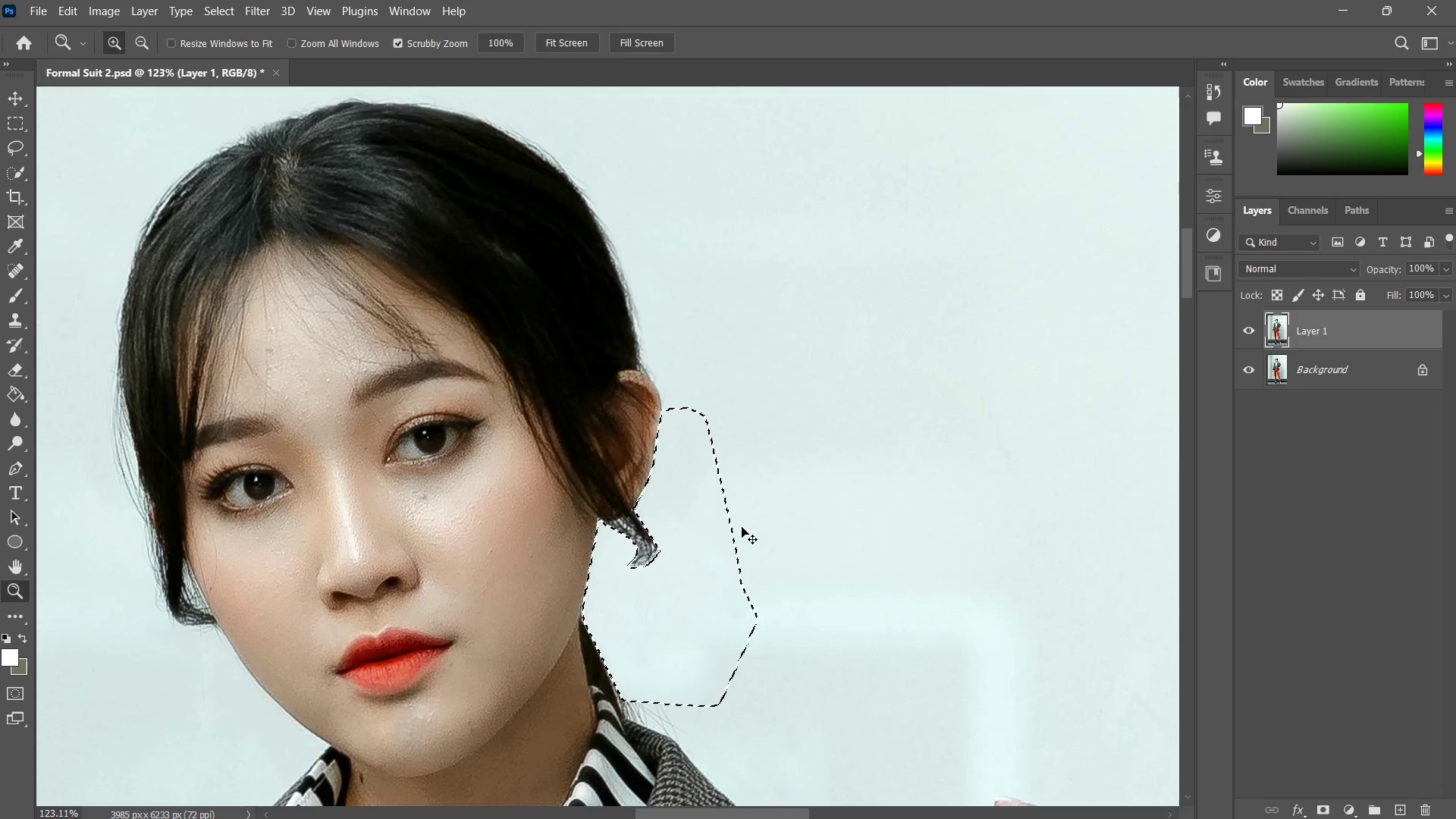 
key(Control+Z)
 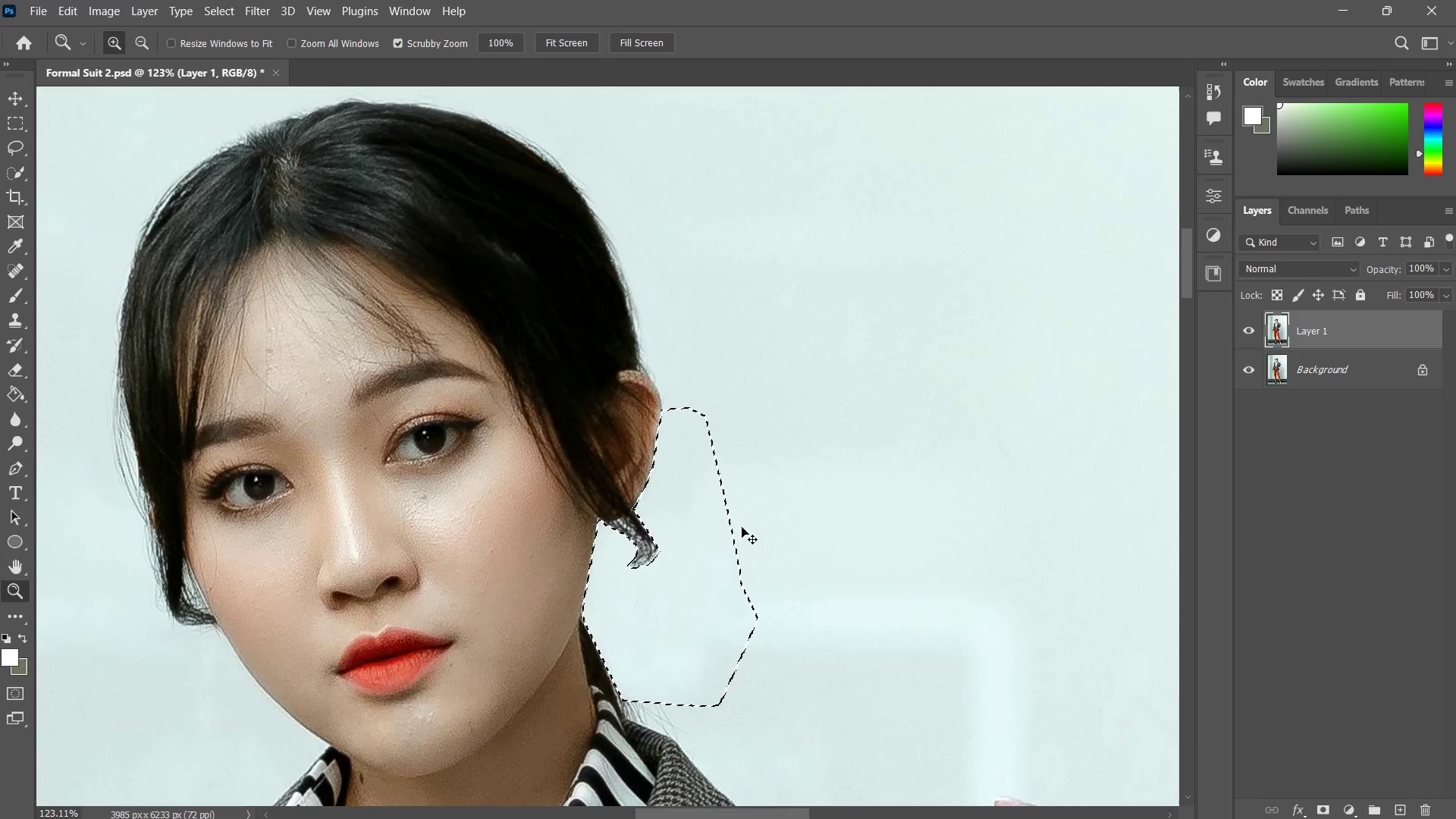 
key(Control+Z)
 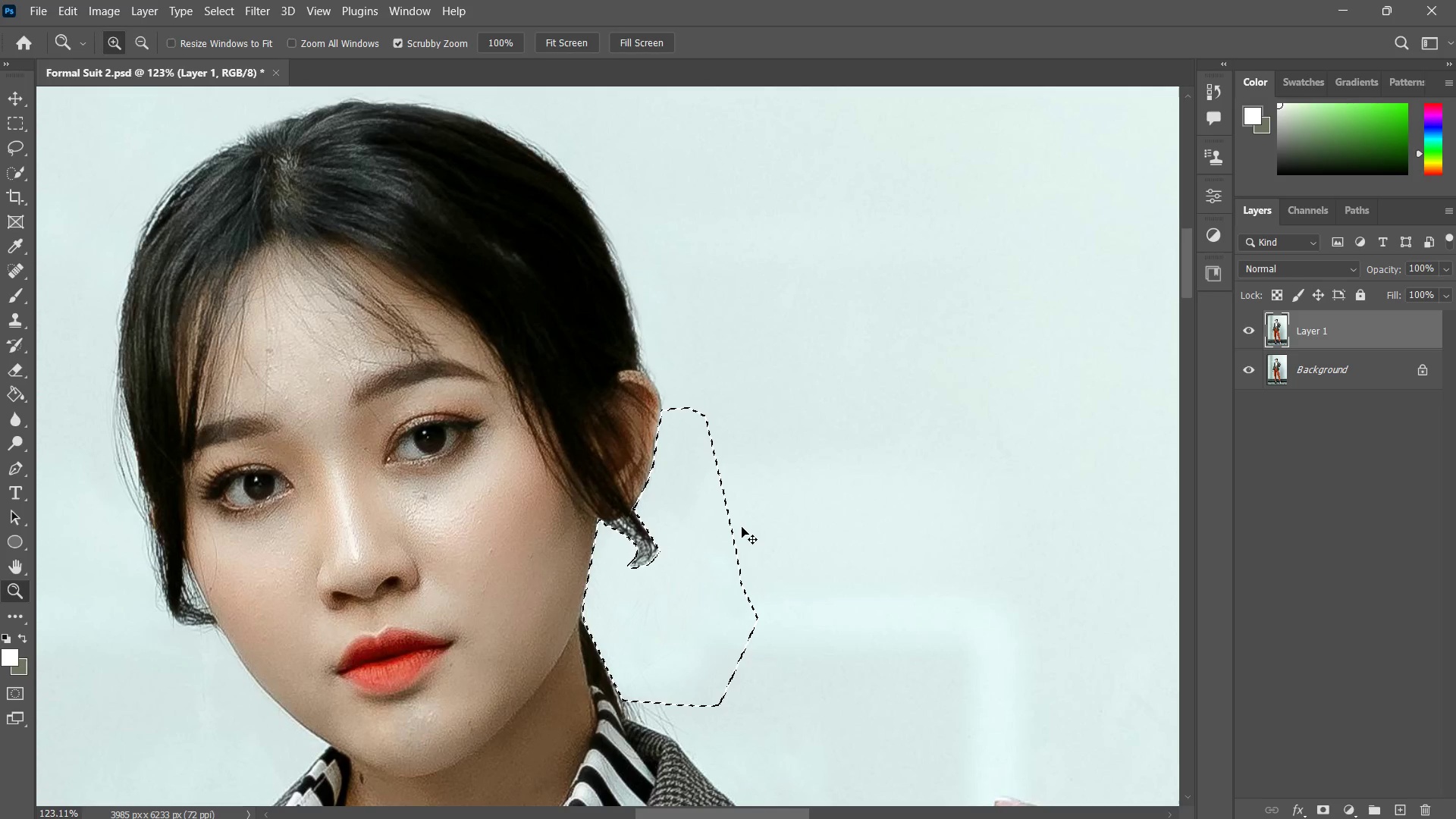 
key(Control+Z)
 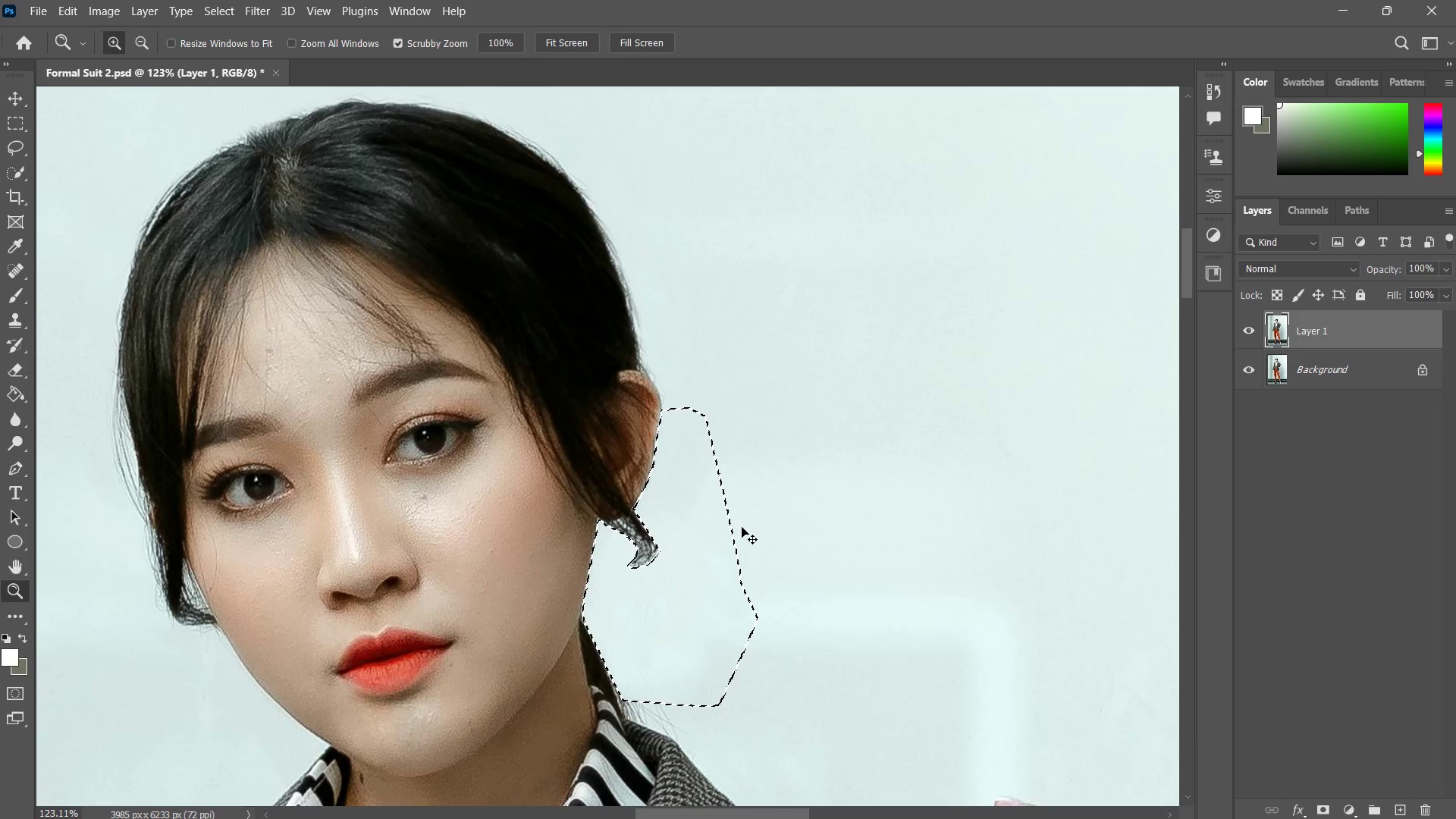 
key(Control+Z)
 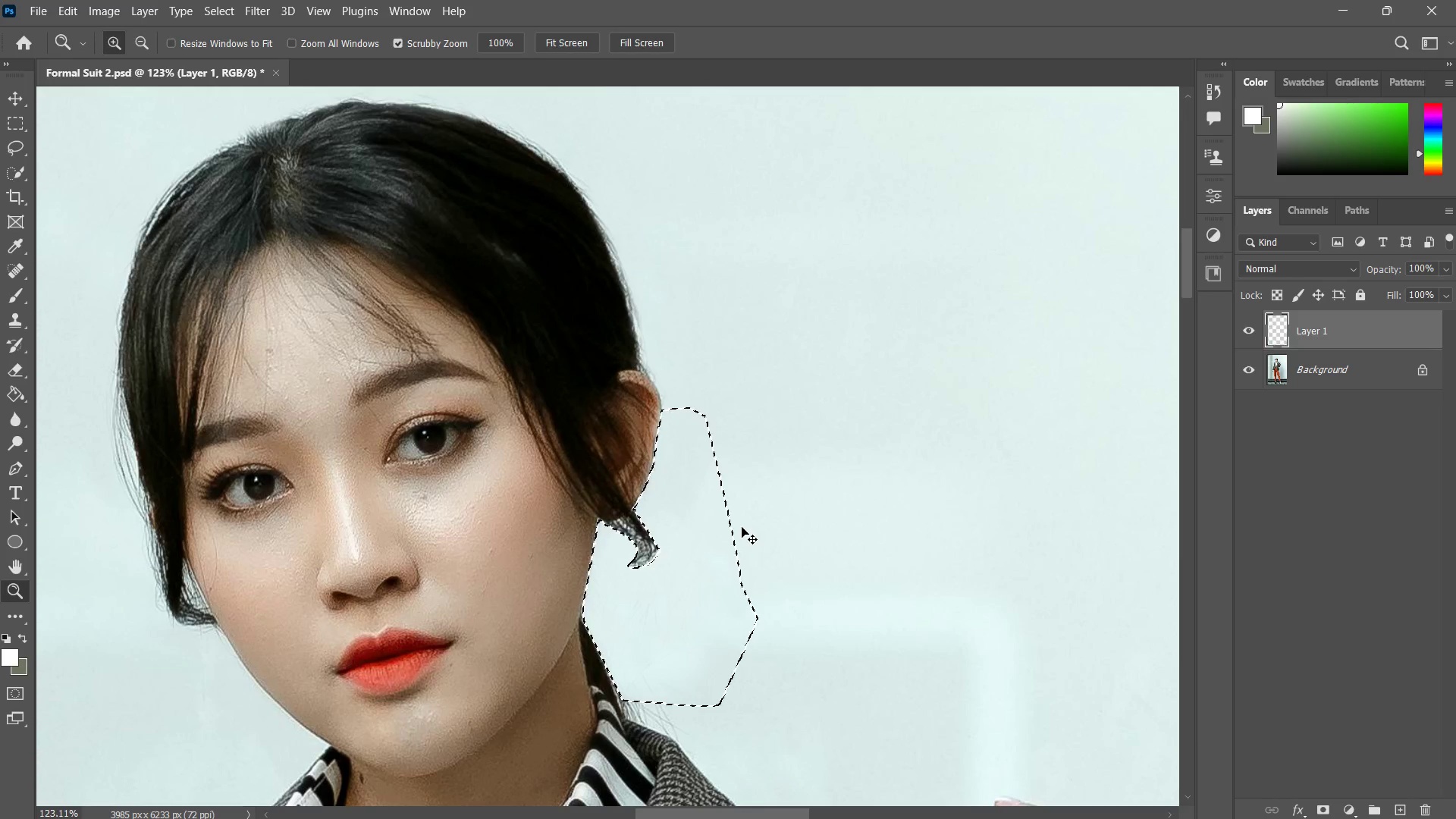 
key(Control+Z)
 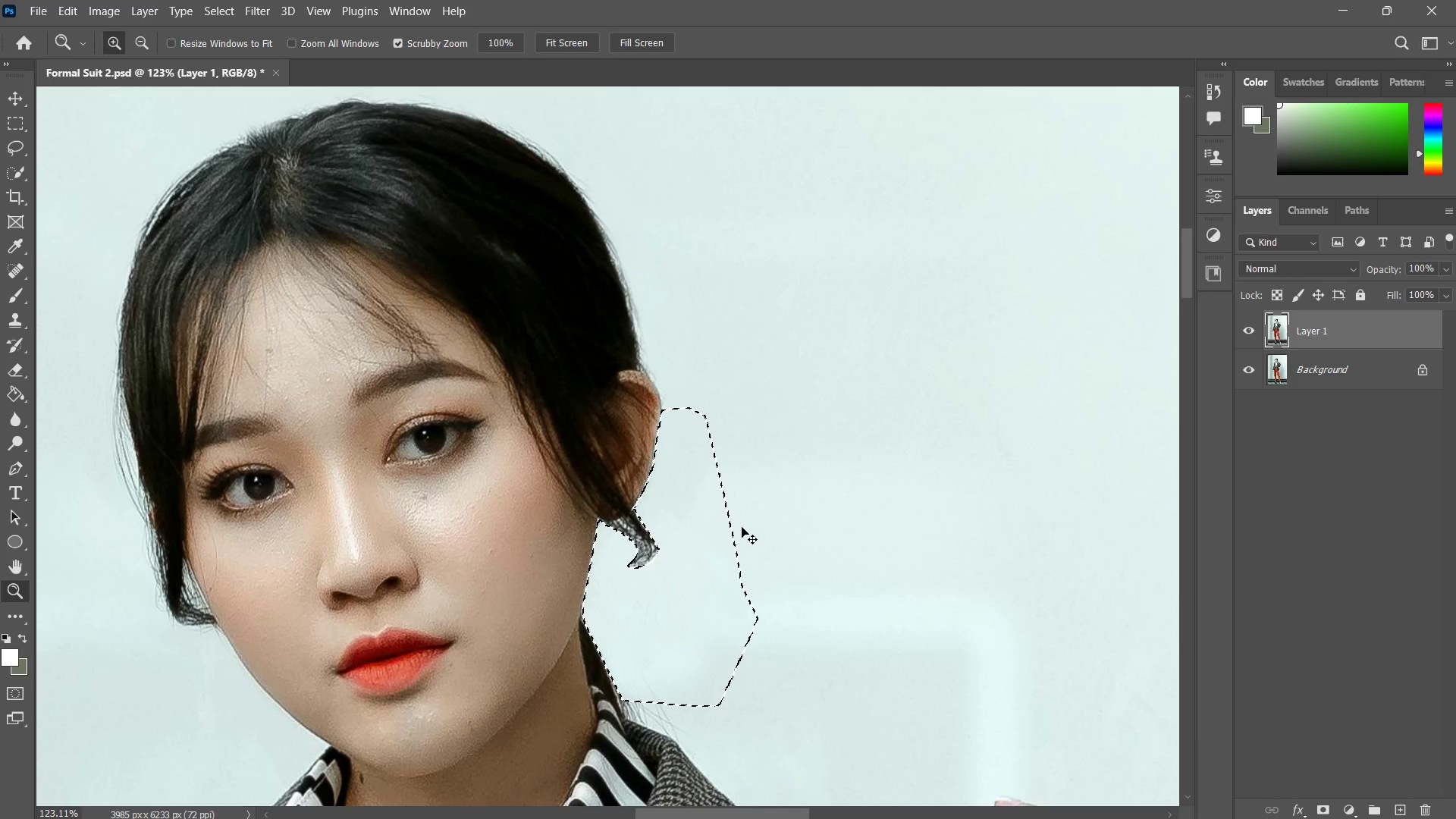 
key(Control+Z)
 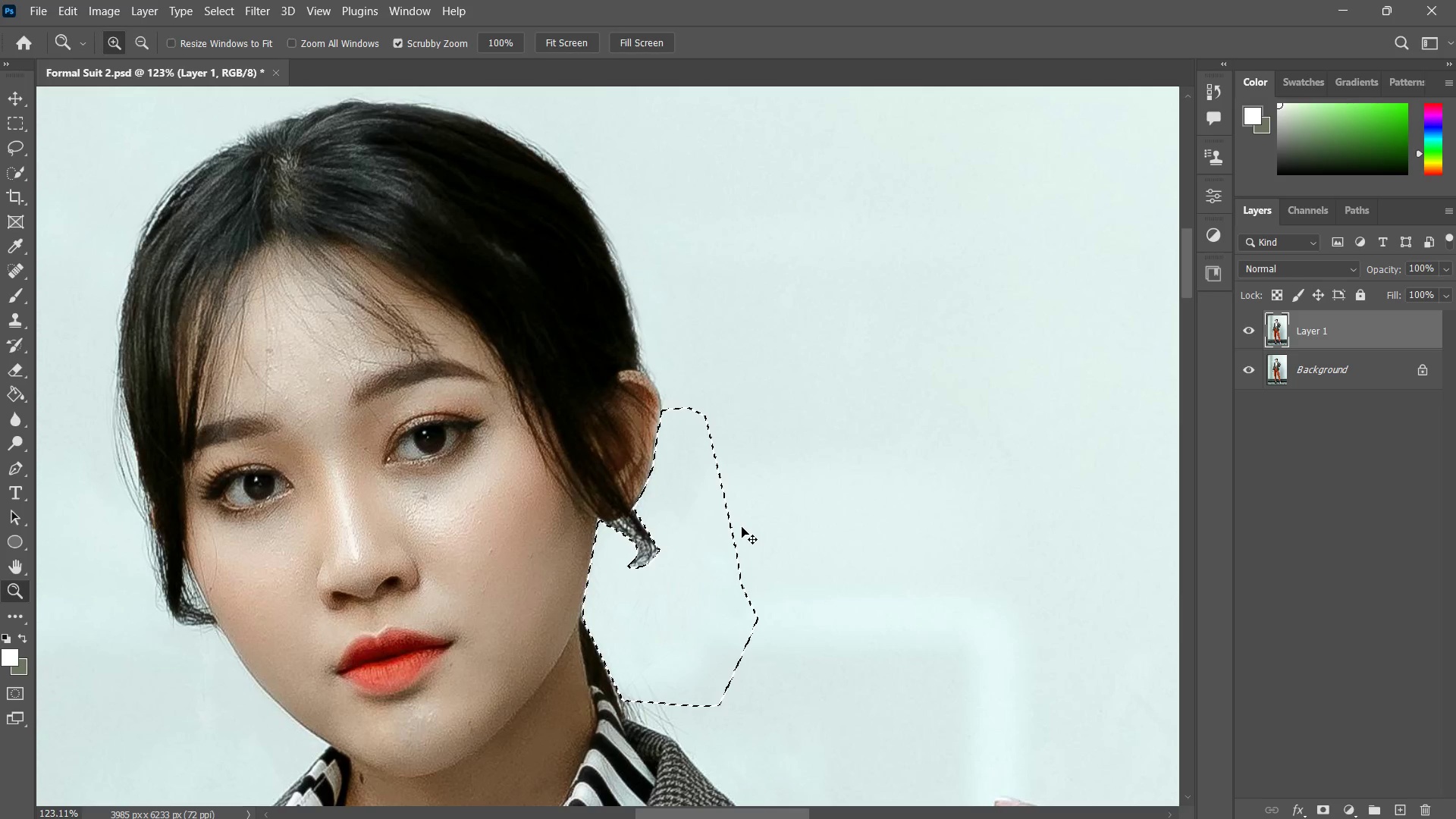 
key(Control+Z)
 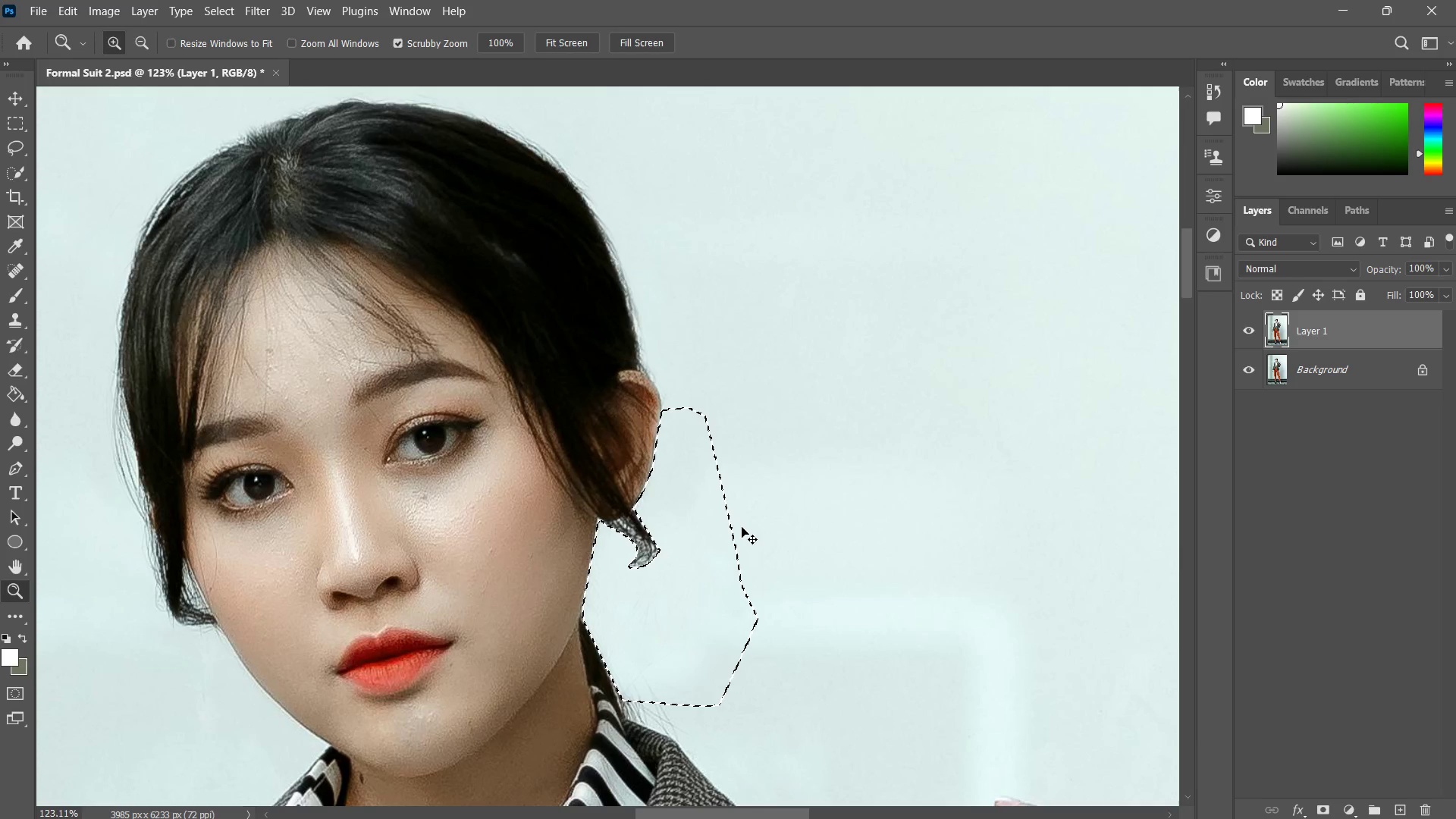 
key(Control+Z)
 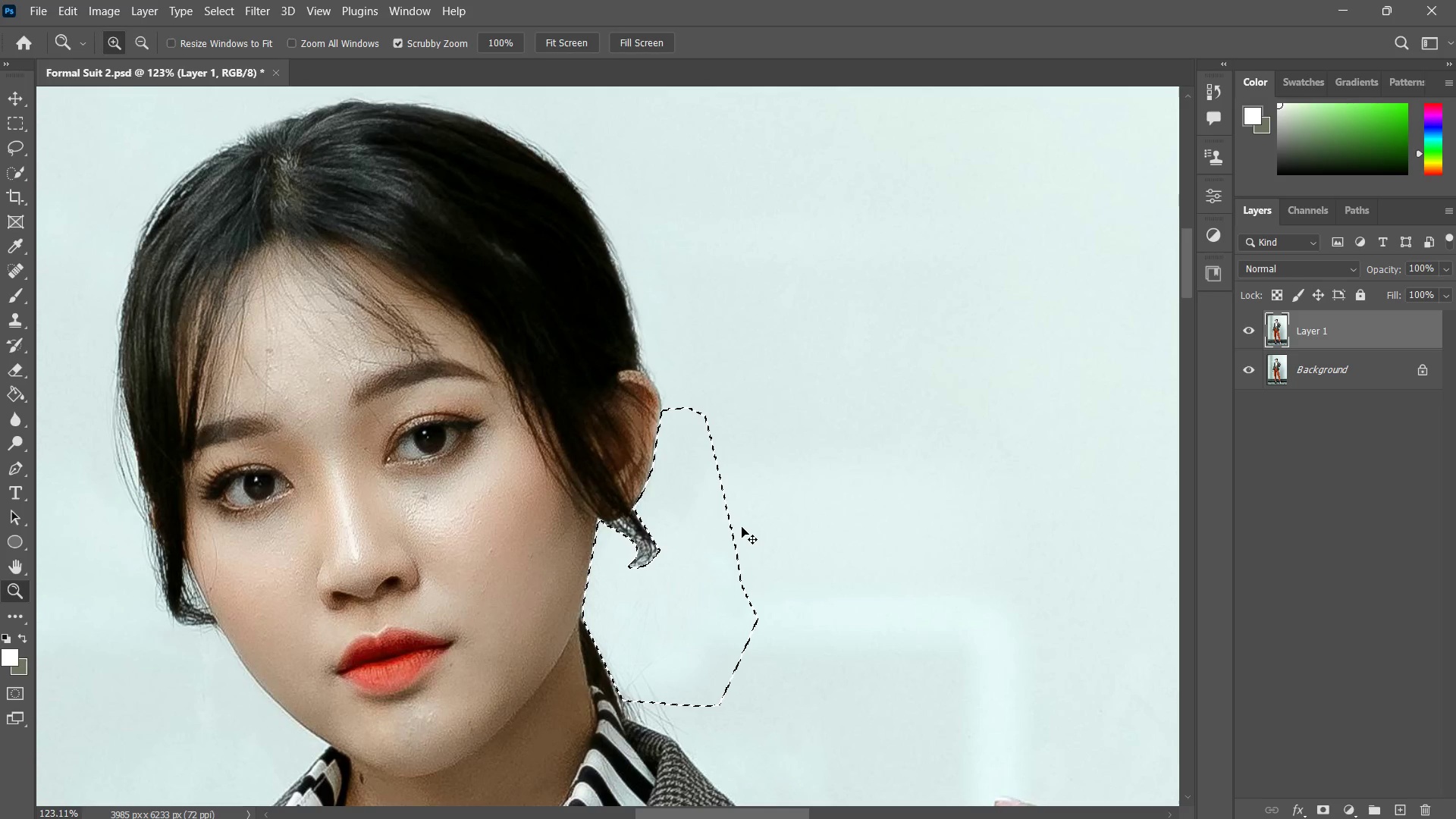 
key(Control+Z)
 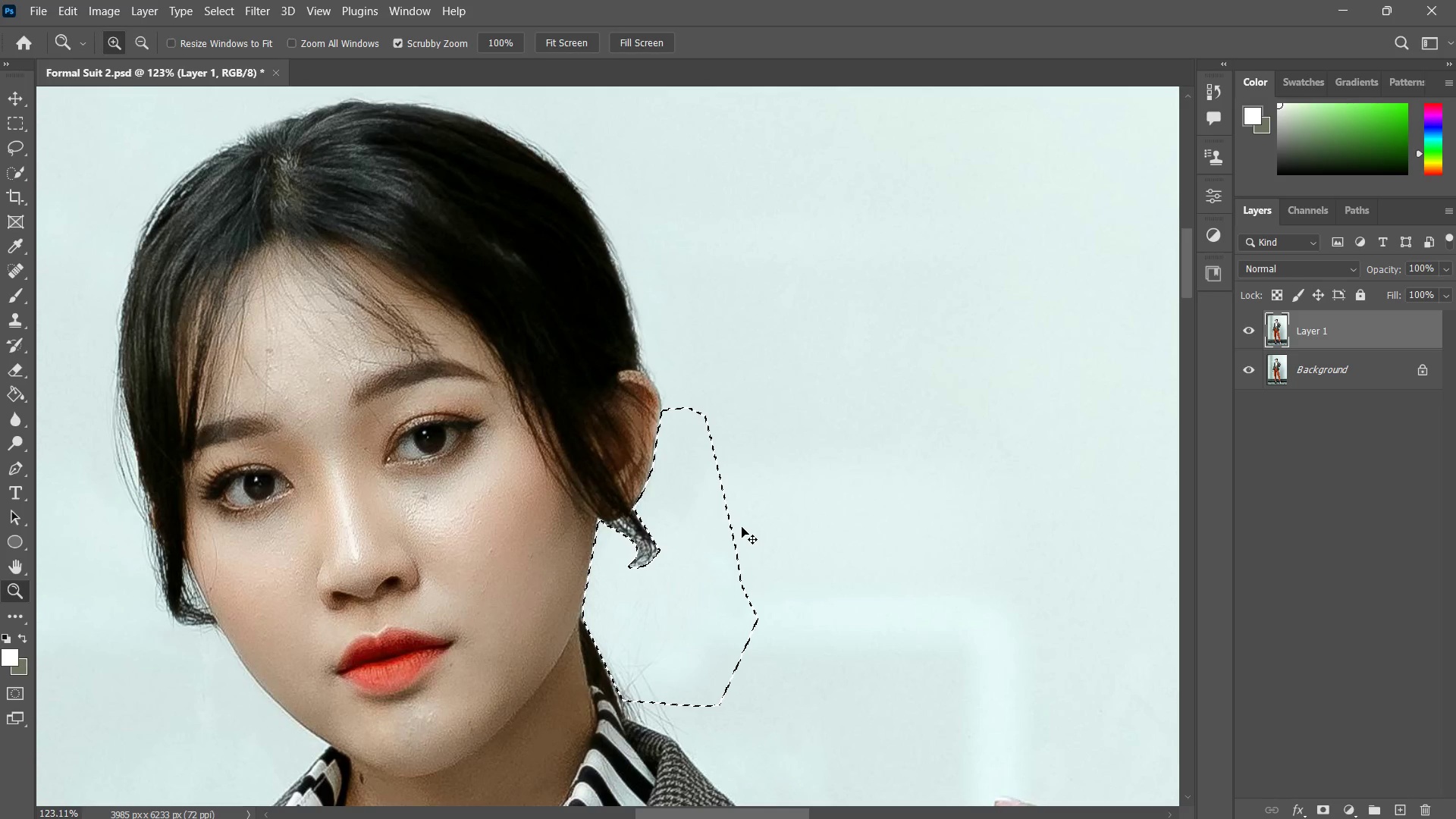 
key(Control+Z)
 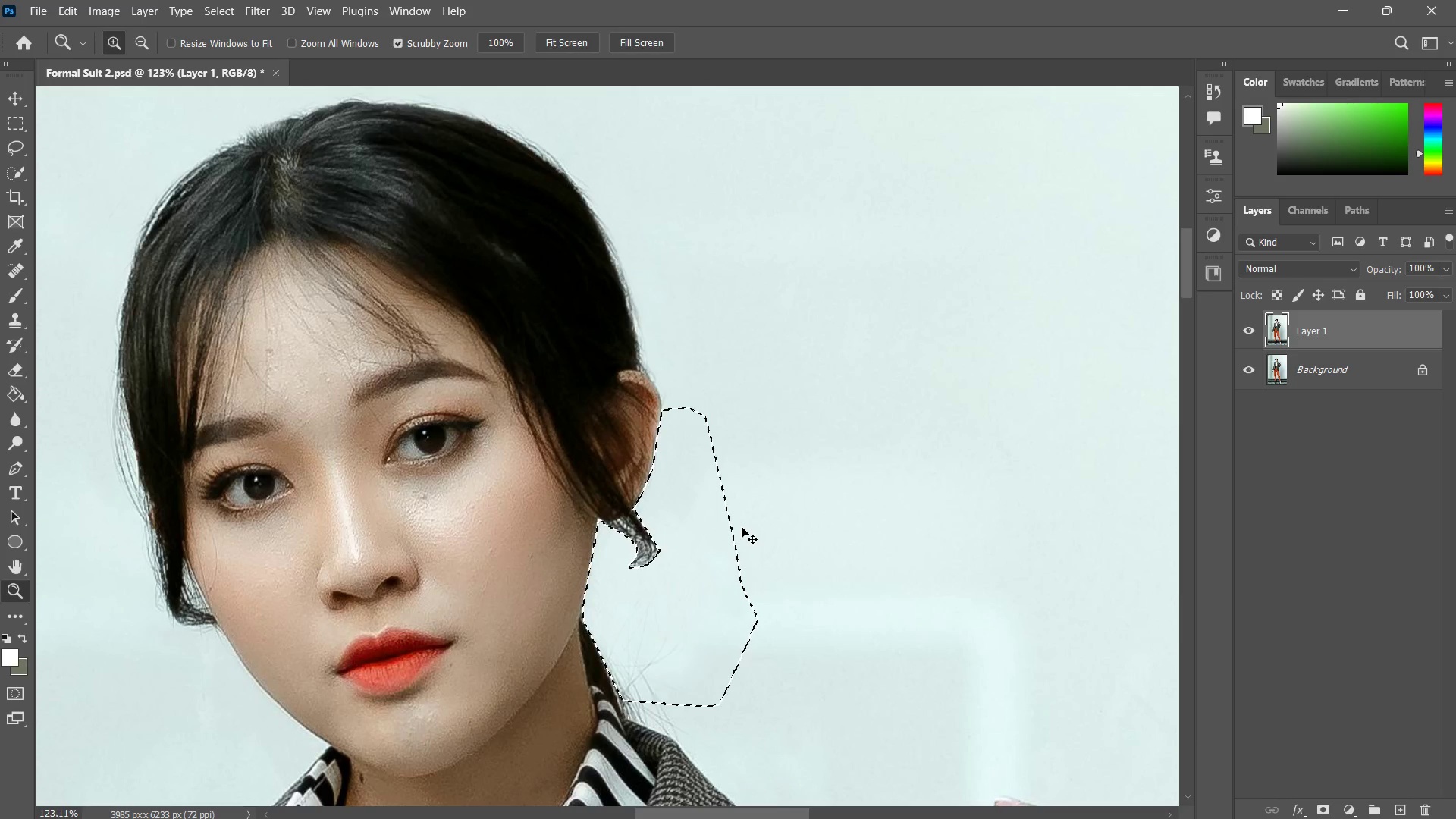 
key(Control+Z)
 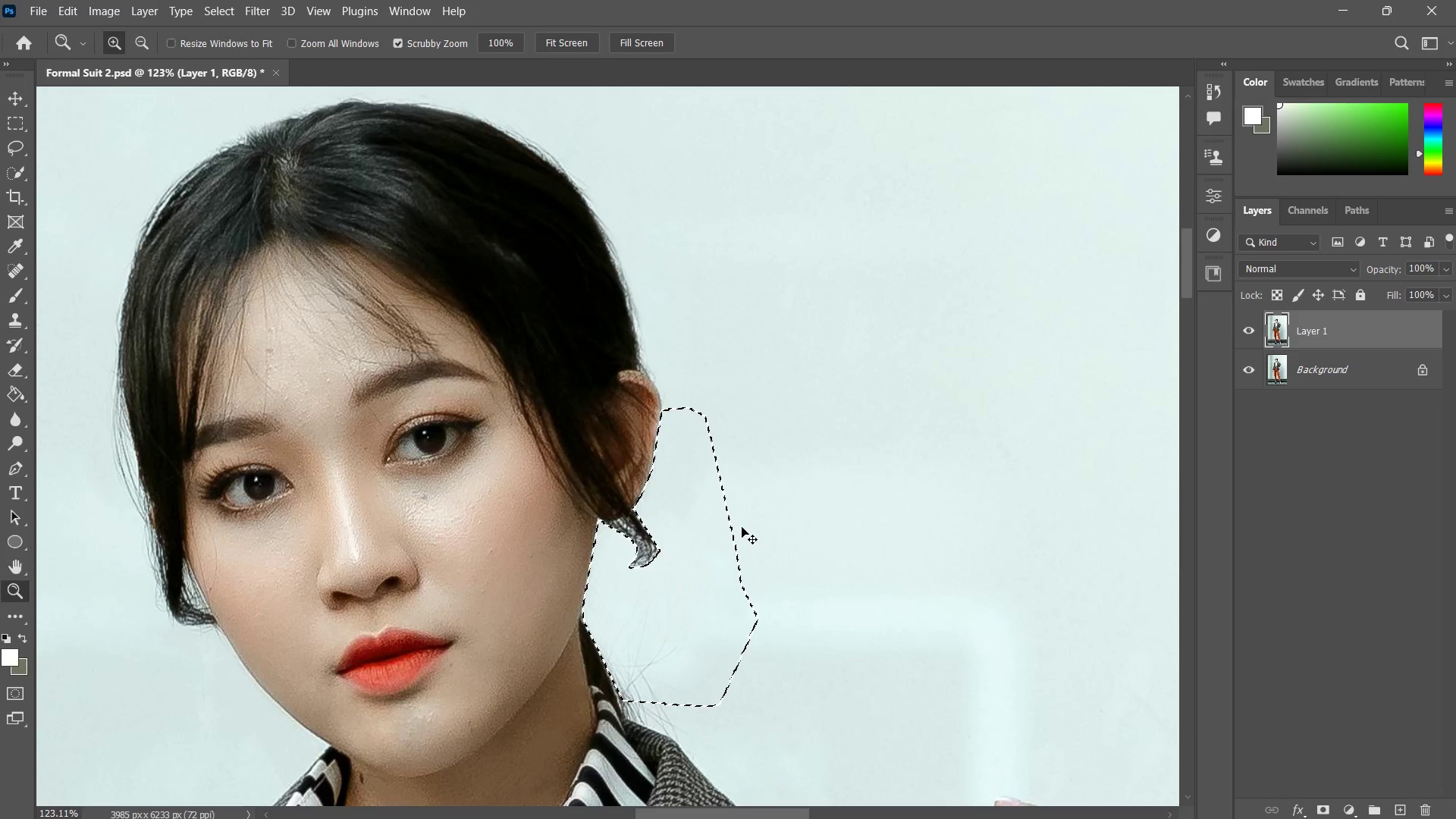 
key(Control+Z)
 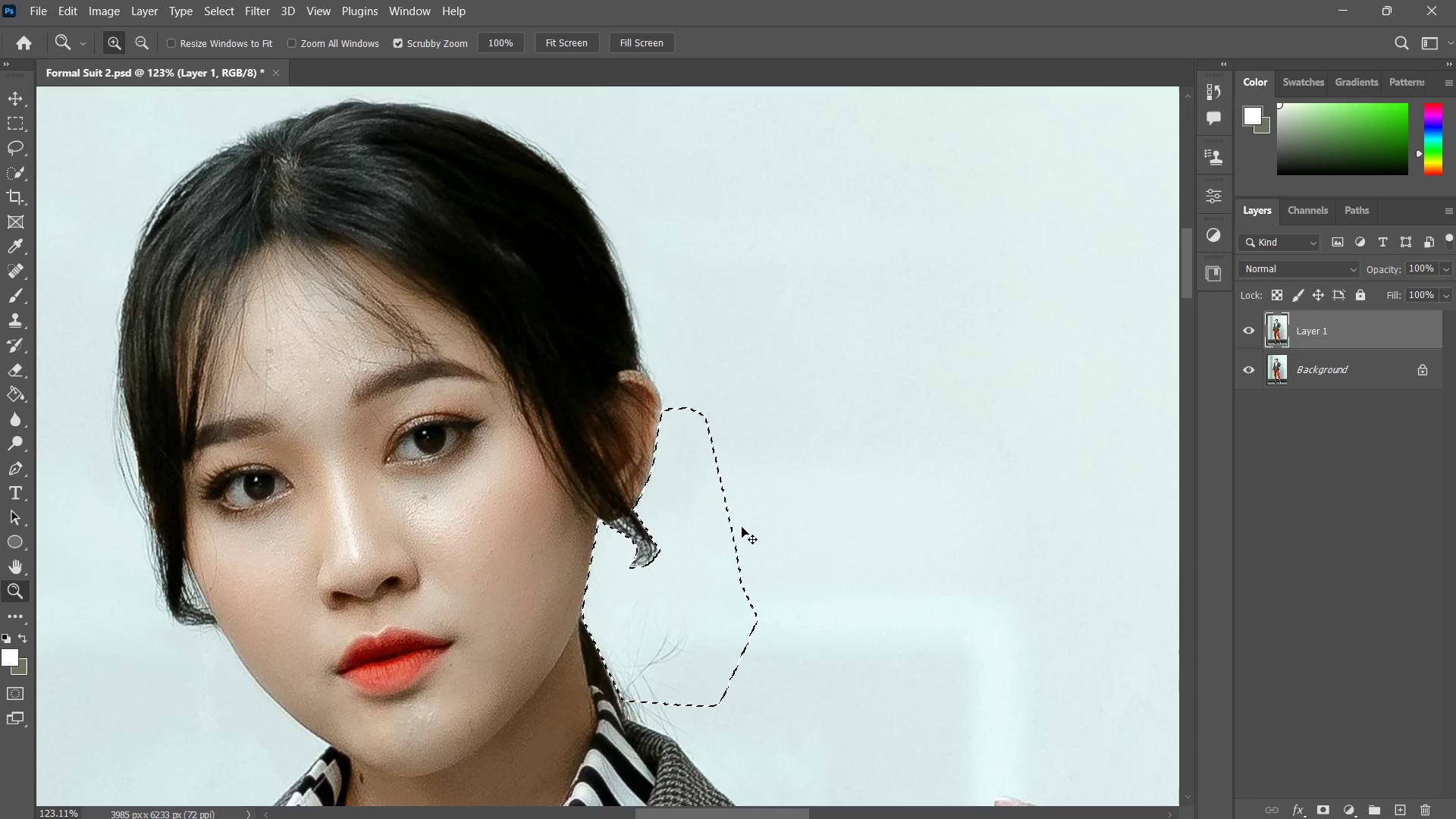 
key(Control+Z)
 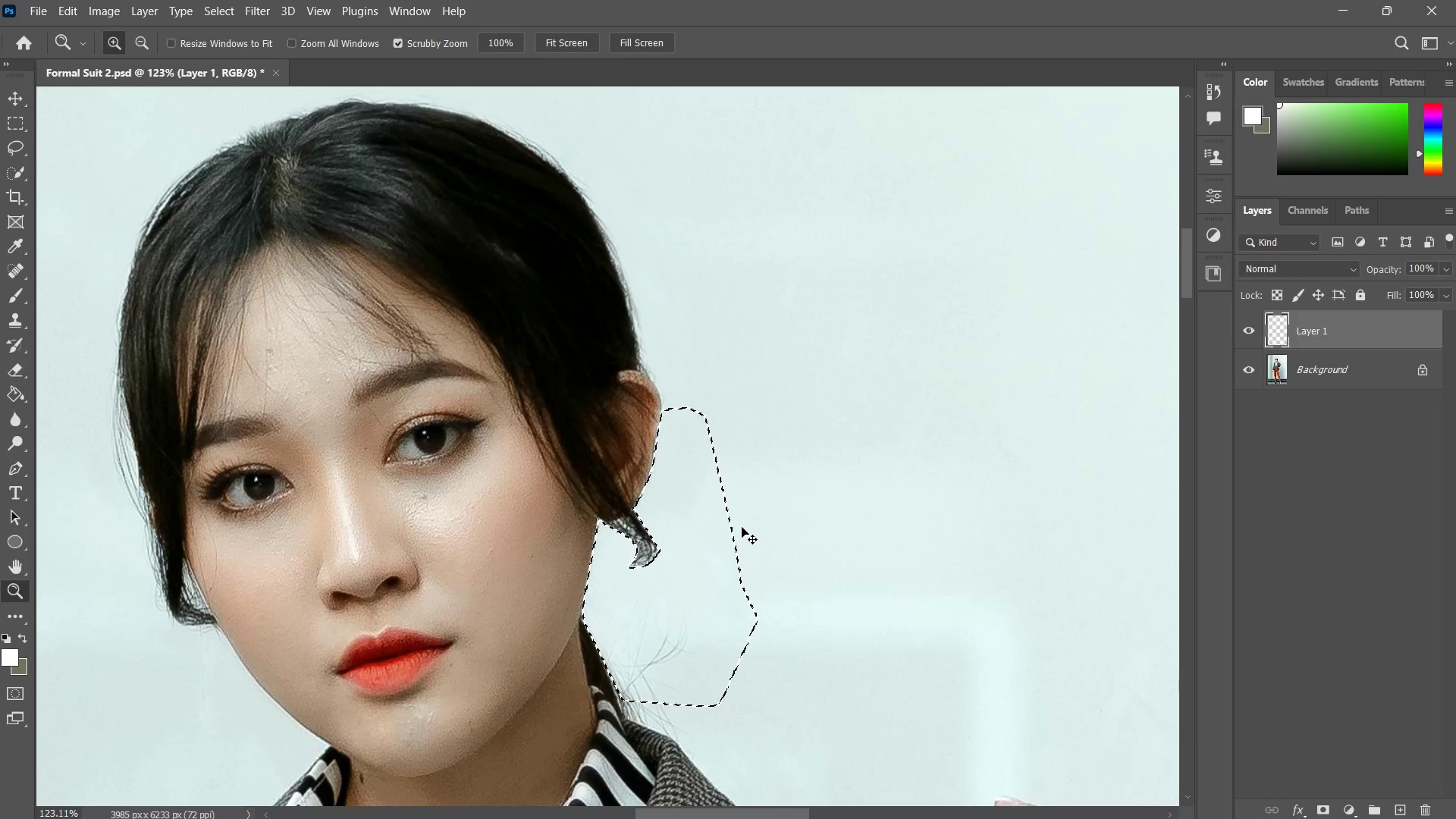 
key(Control+Z)
 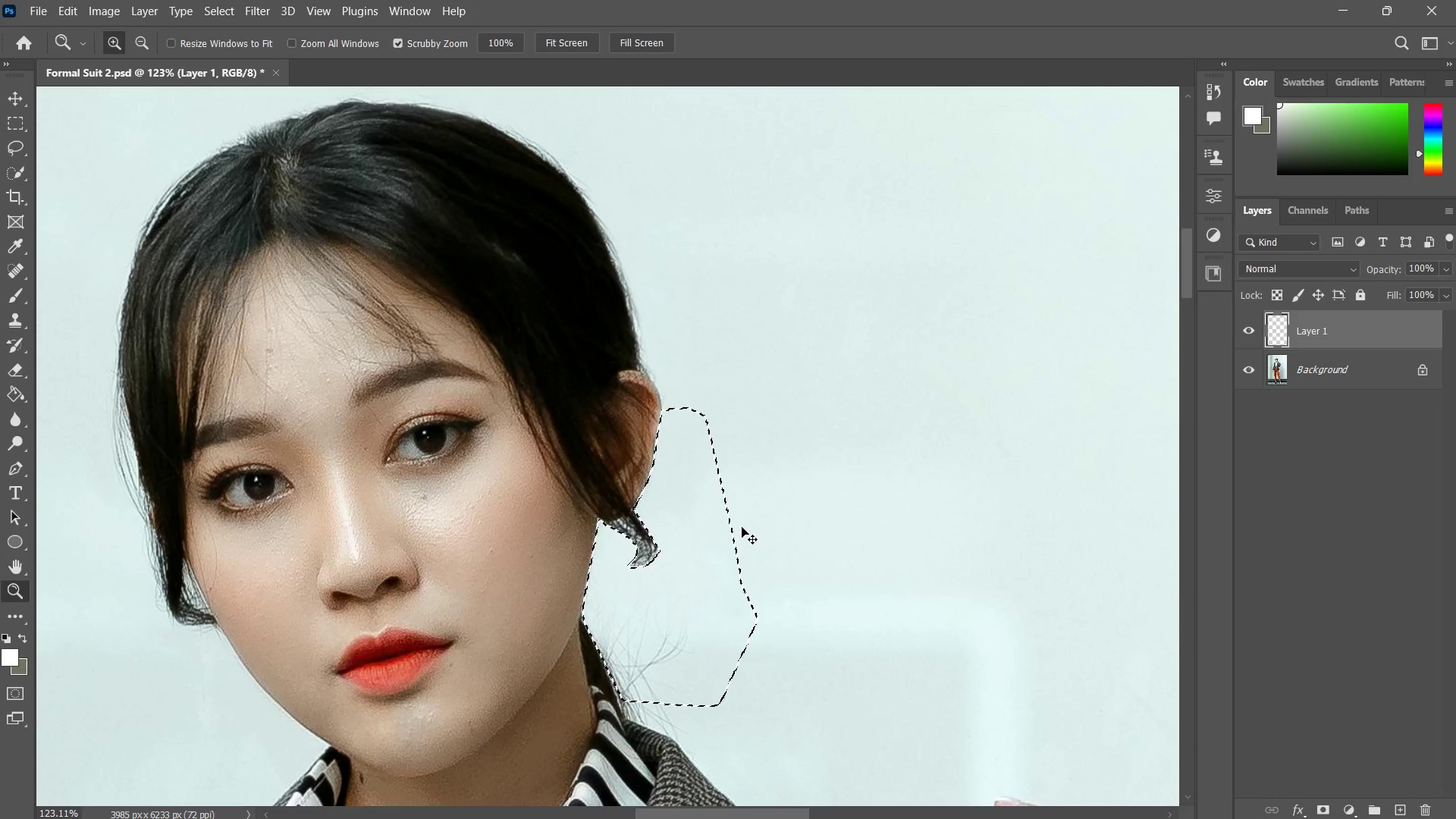 
key(Control+Z)
 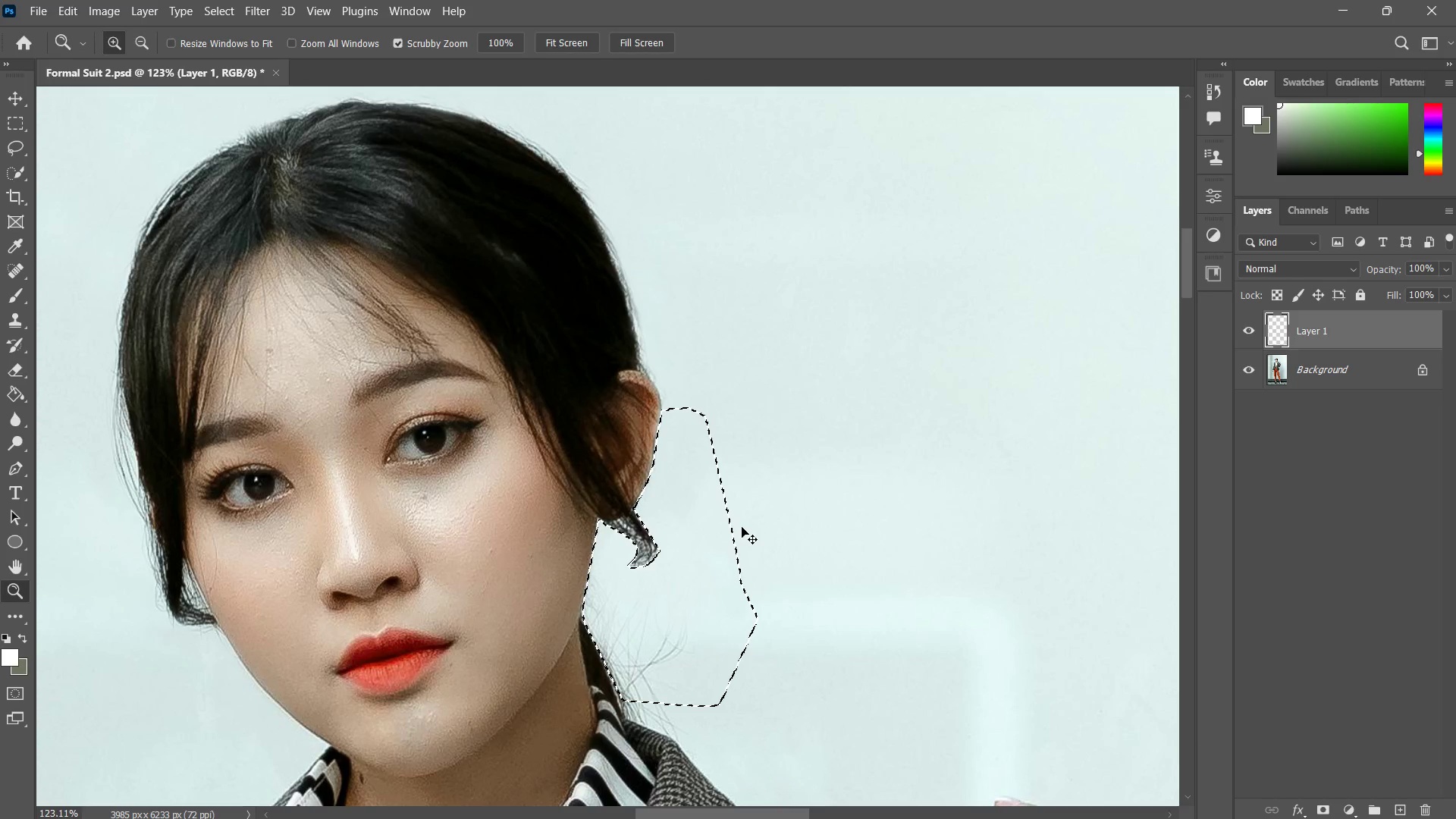 
key(Control+Z)
 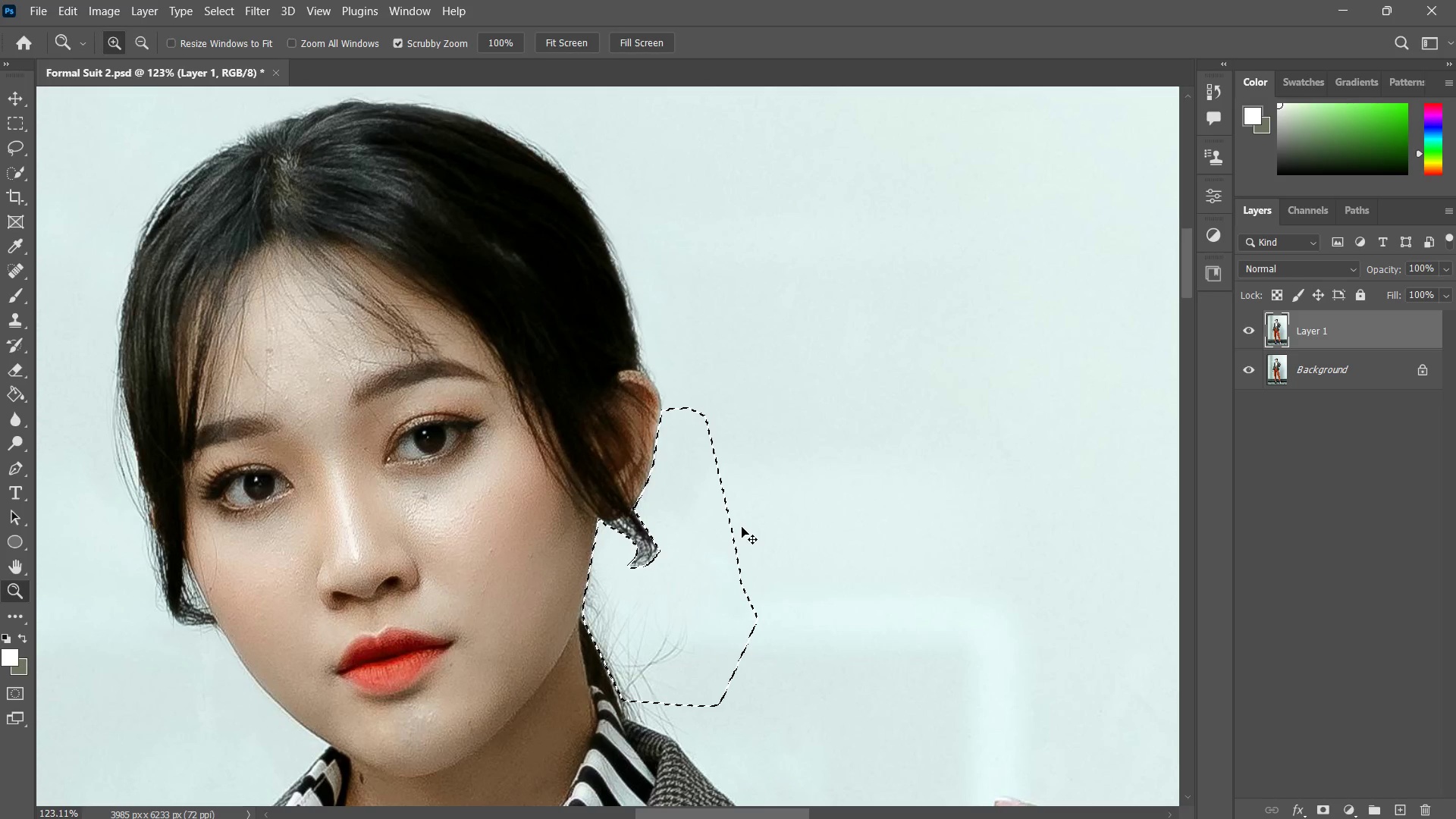 
key(Control+Z)
 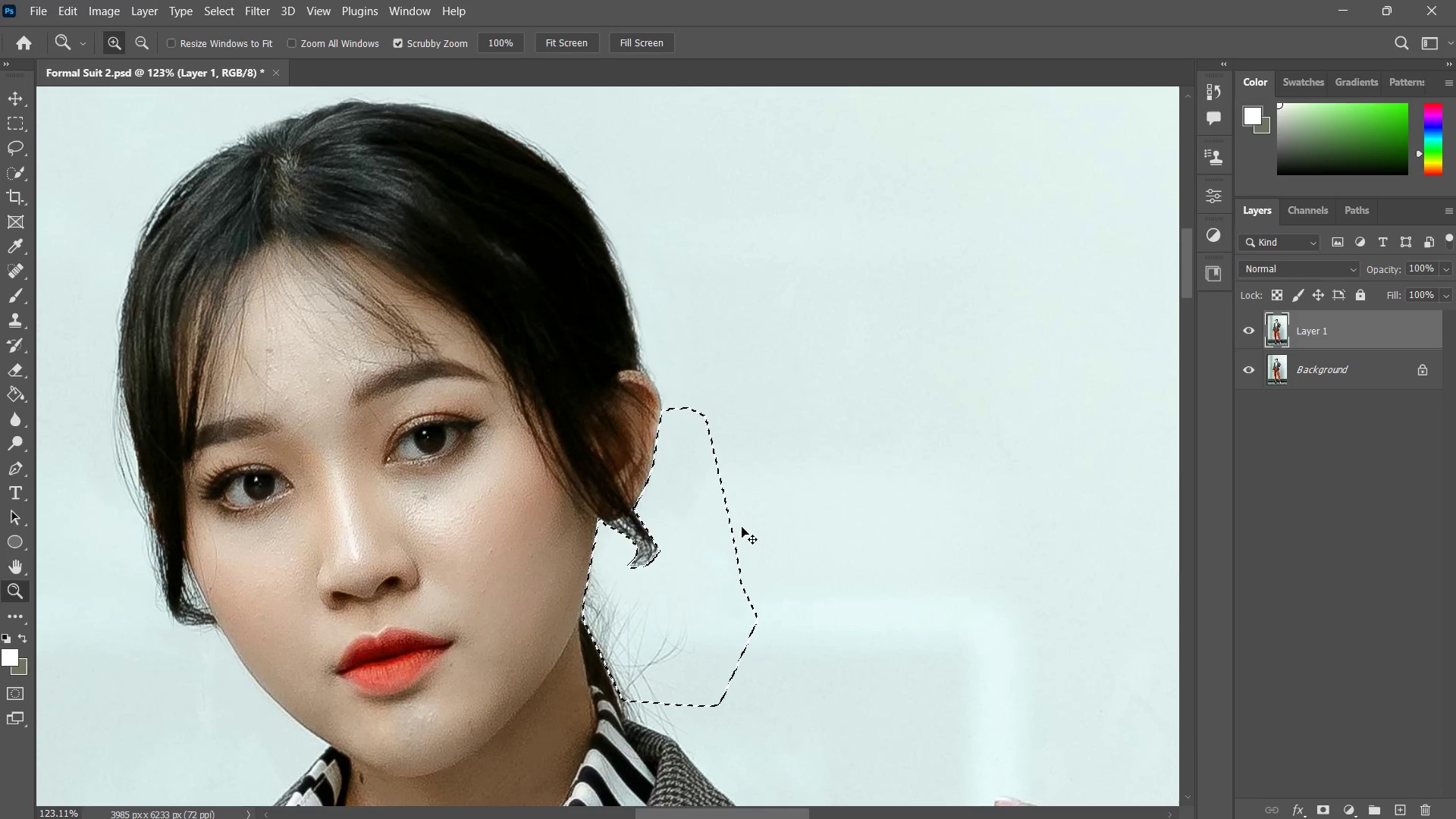 
key(Control+Z)
 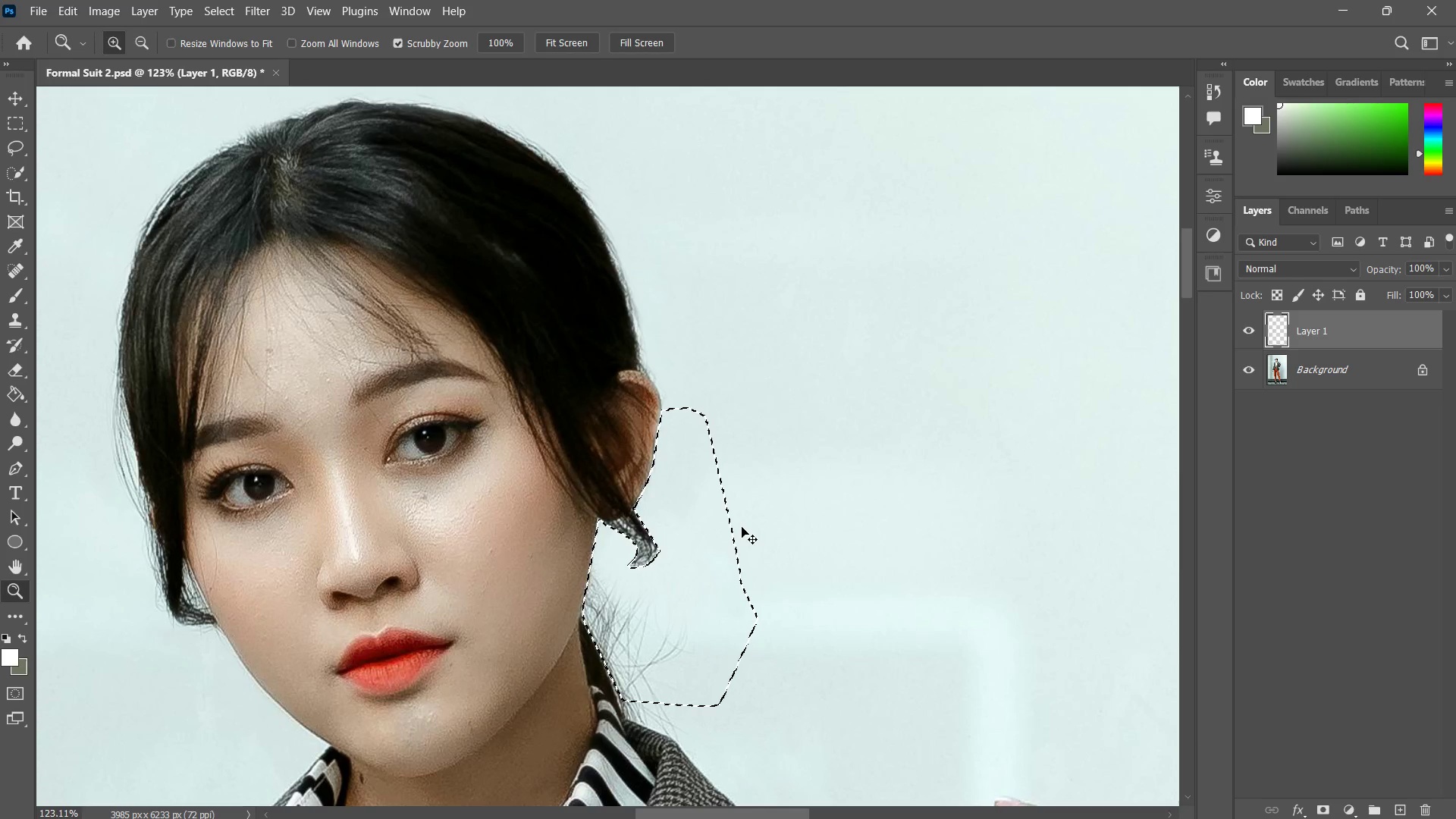 
key(Control+Z)
 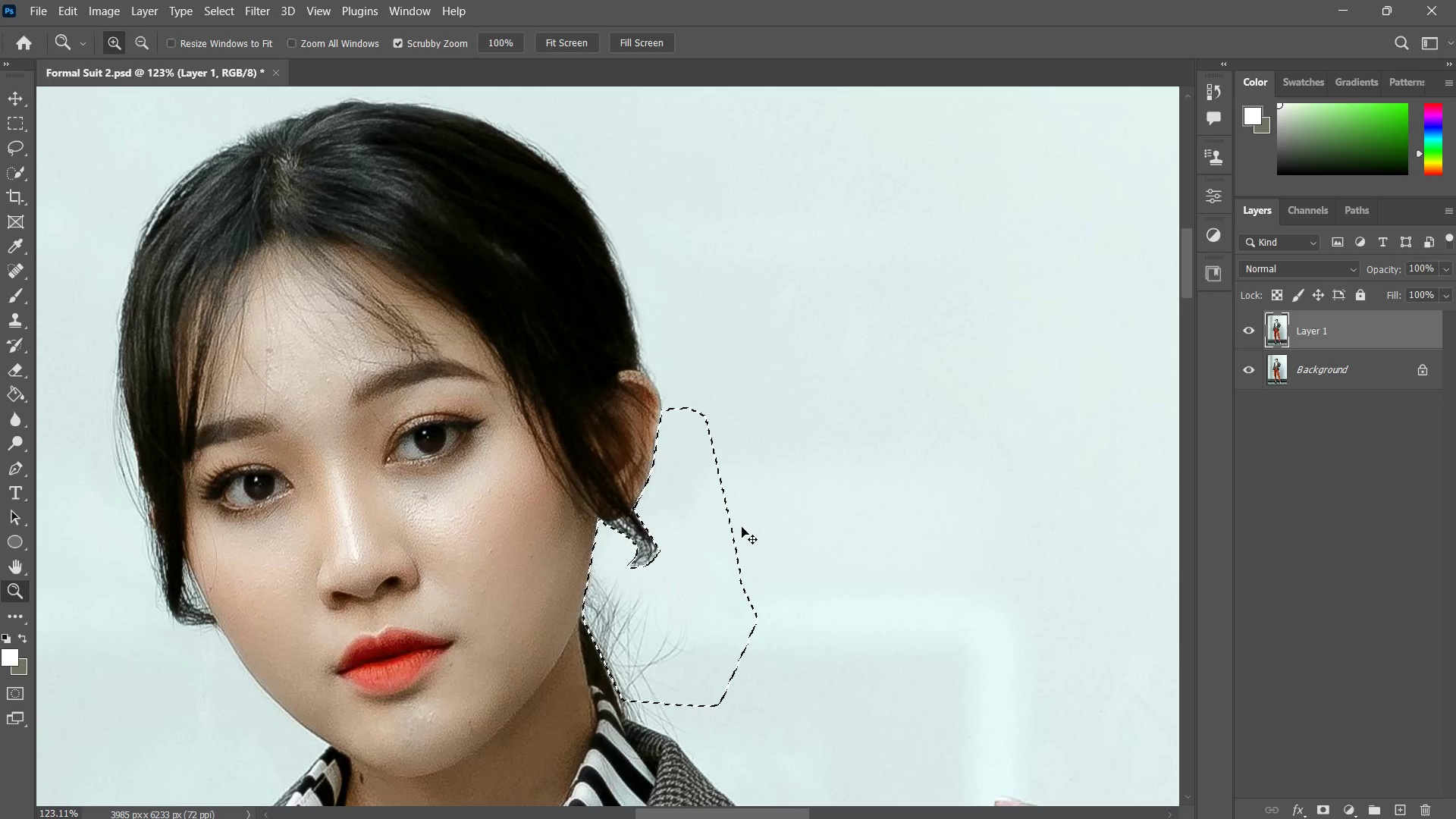 
key(Control+Z)
 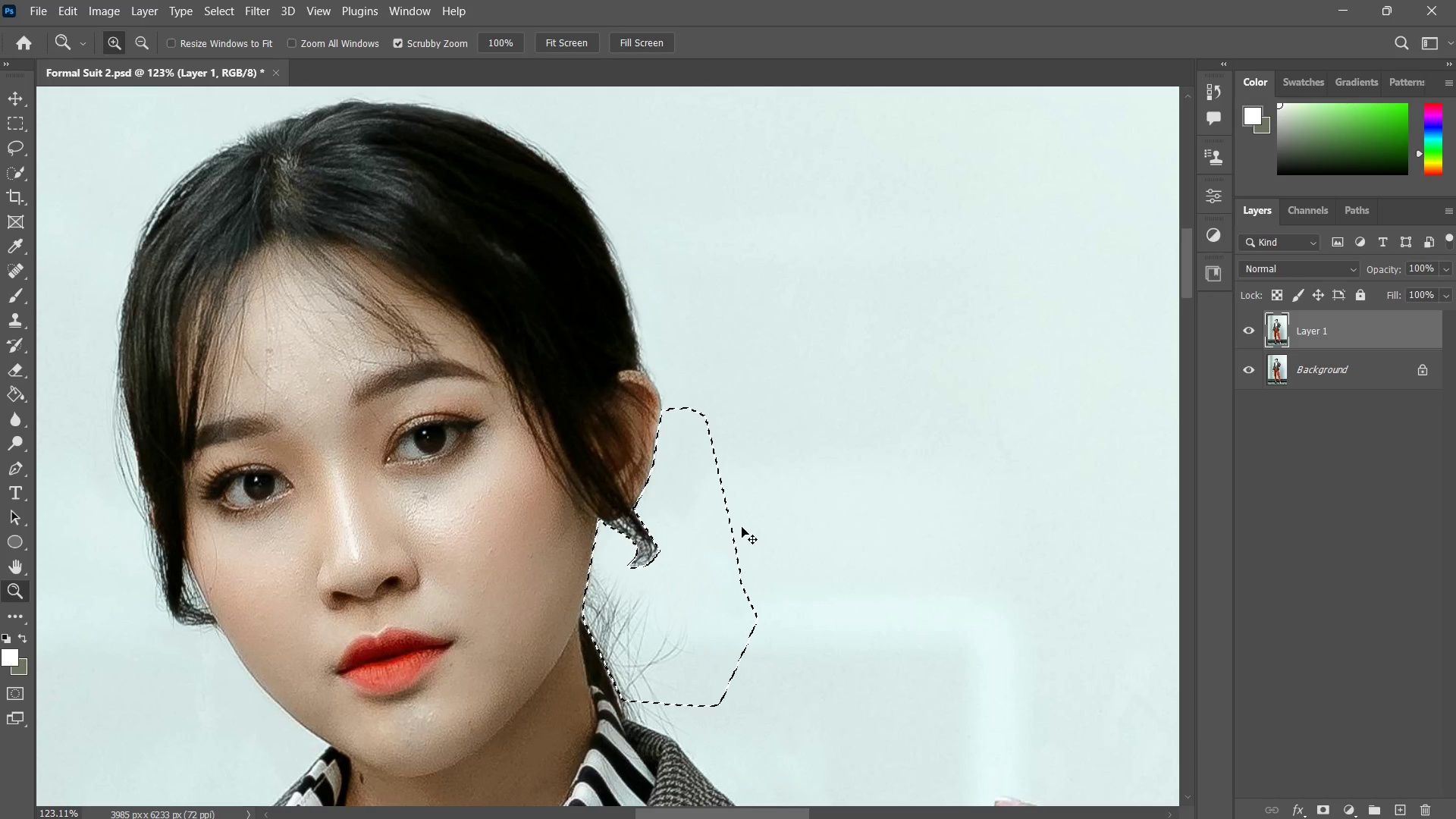 
key(Control+Z)
 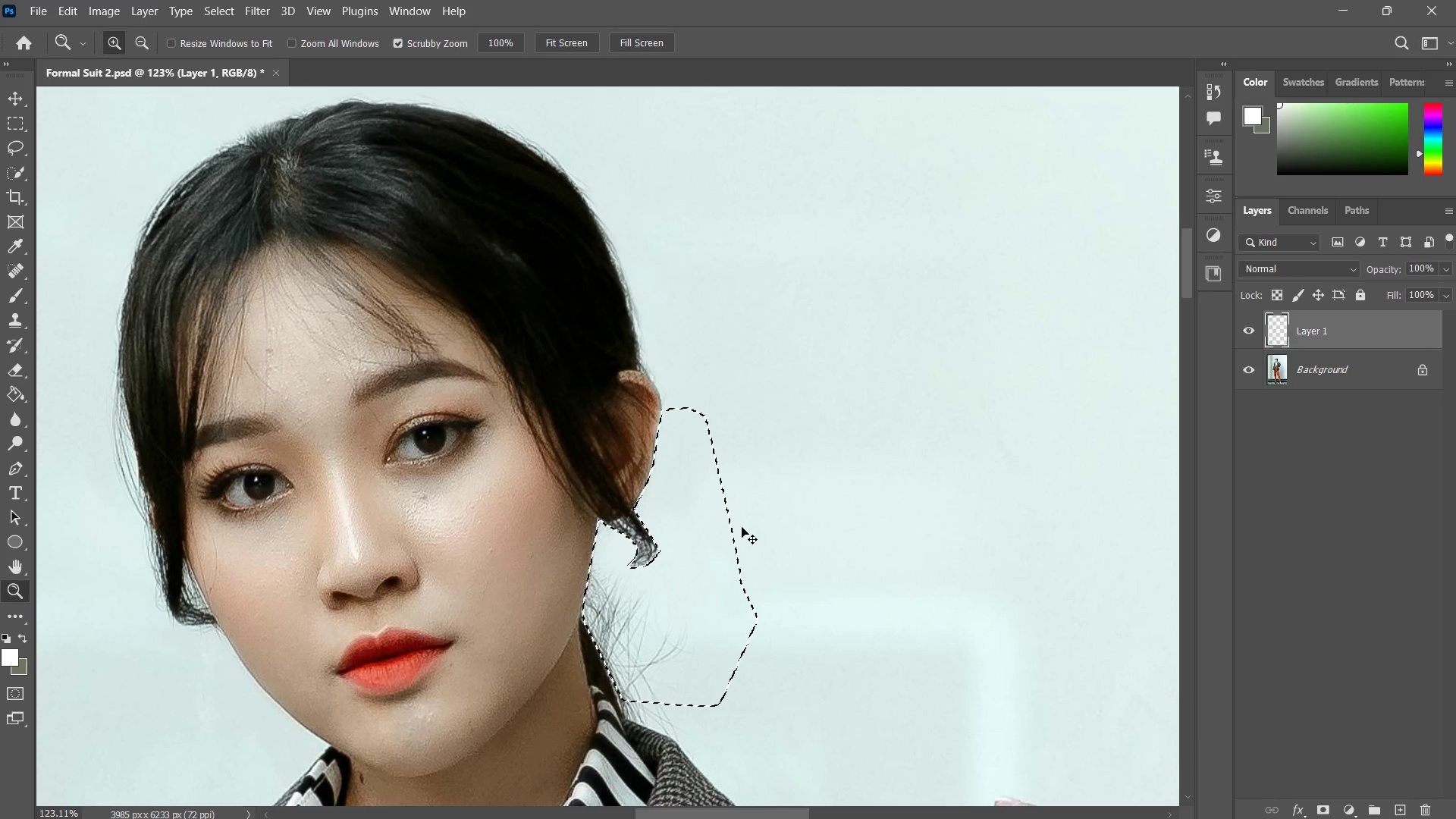 
key(Control+Z)
 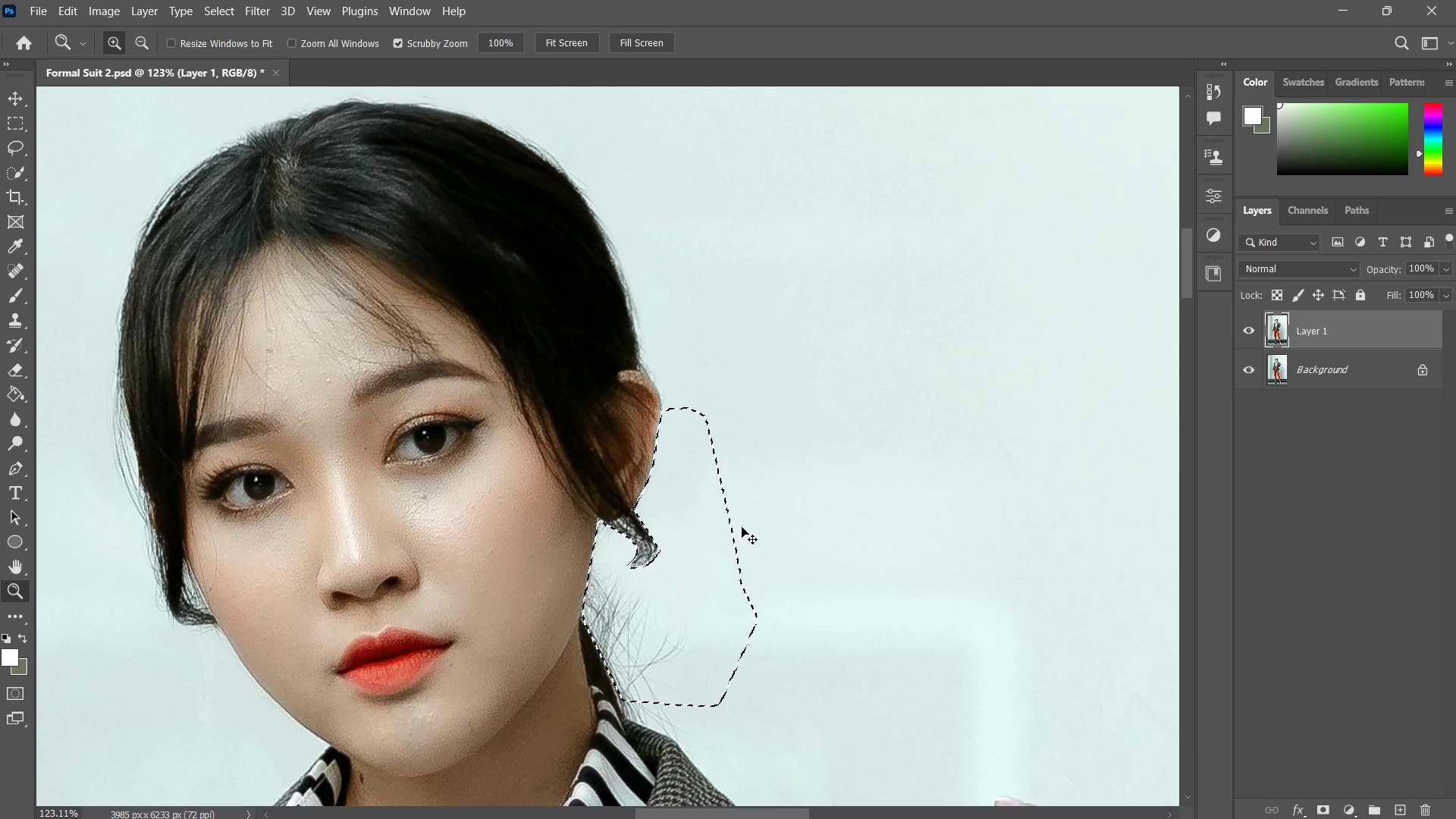 
key(Control+Z)
 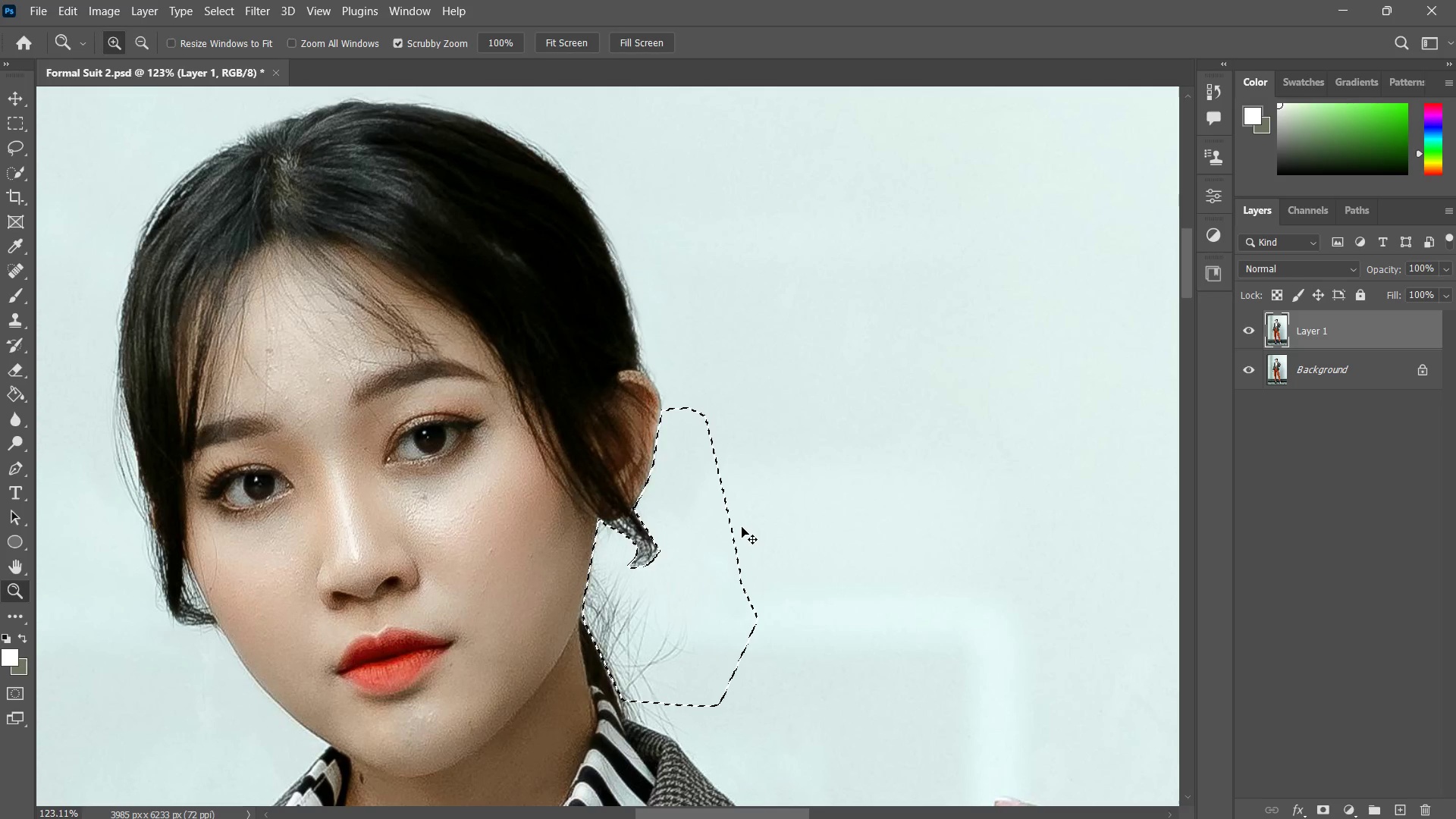 
key(Control+Z)
 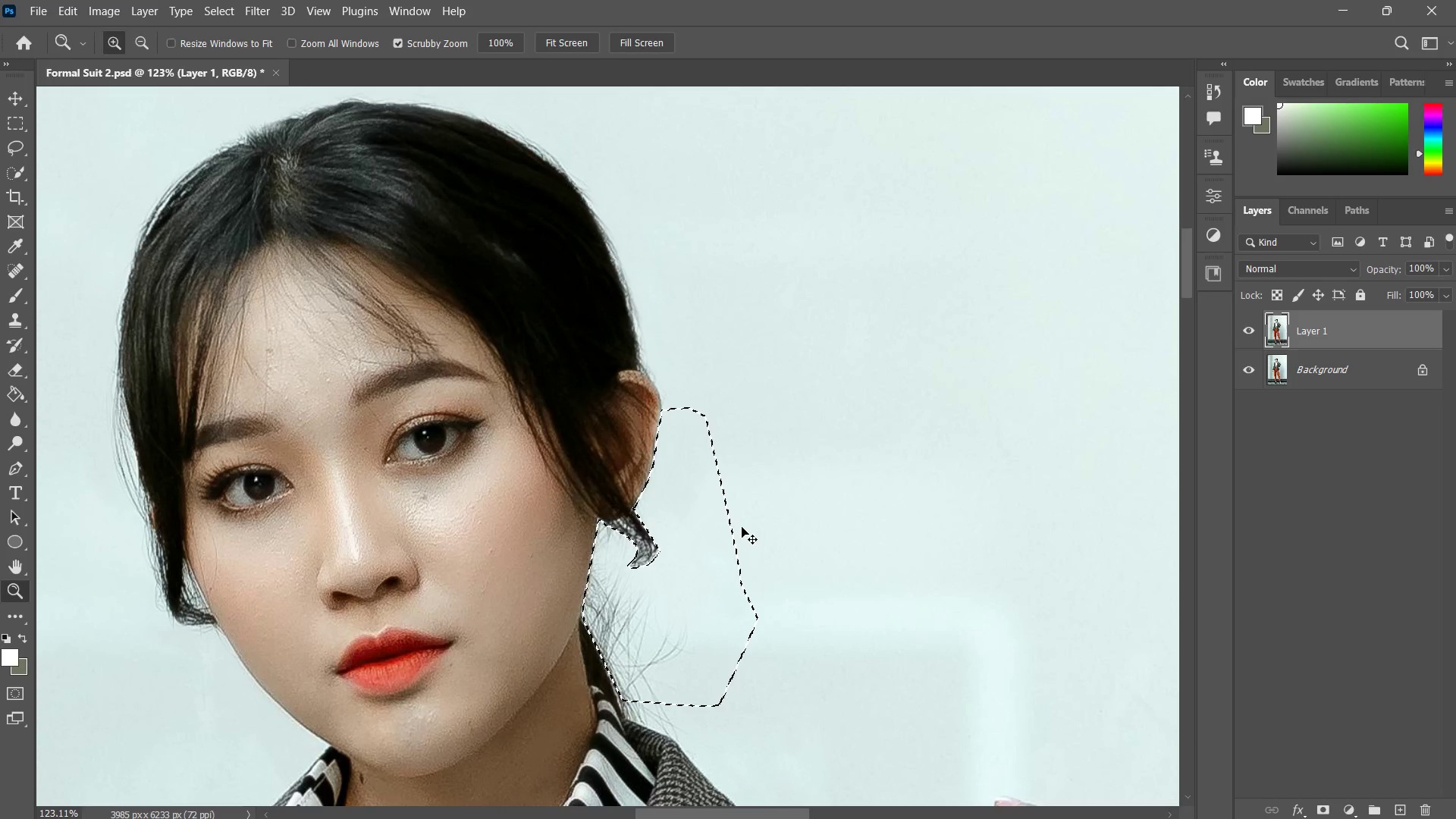 
key(Control+Z)
 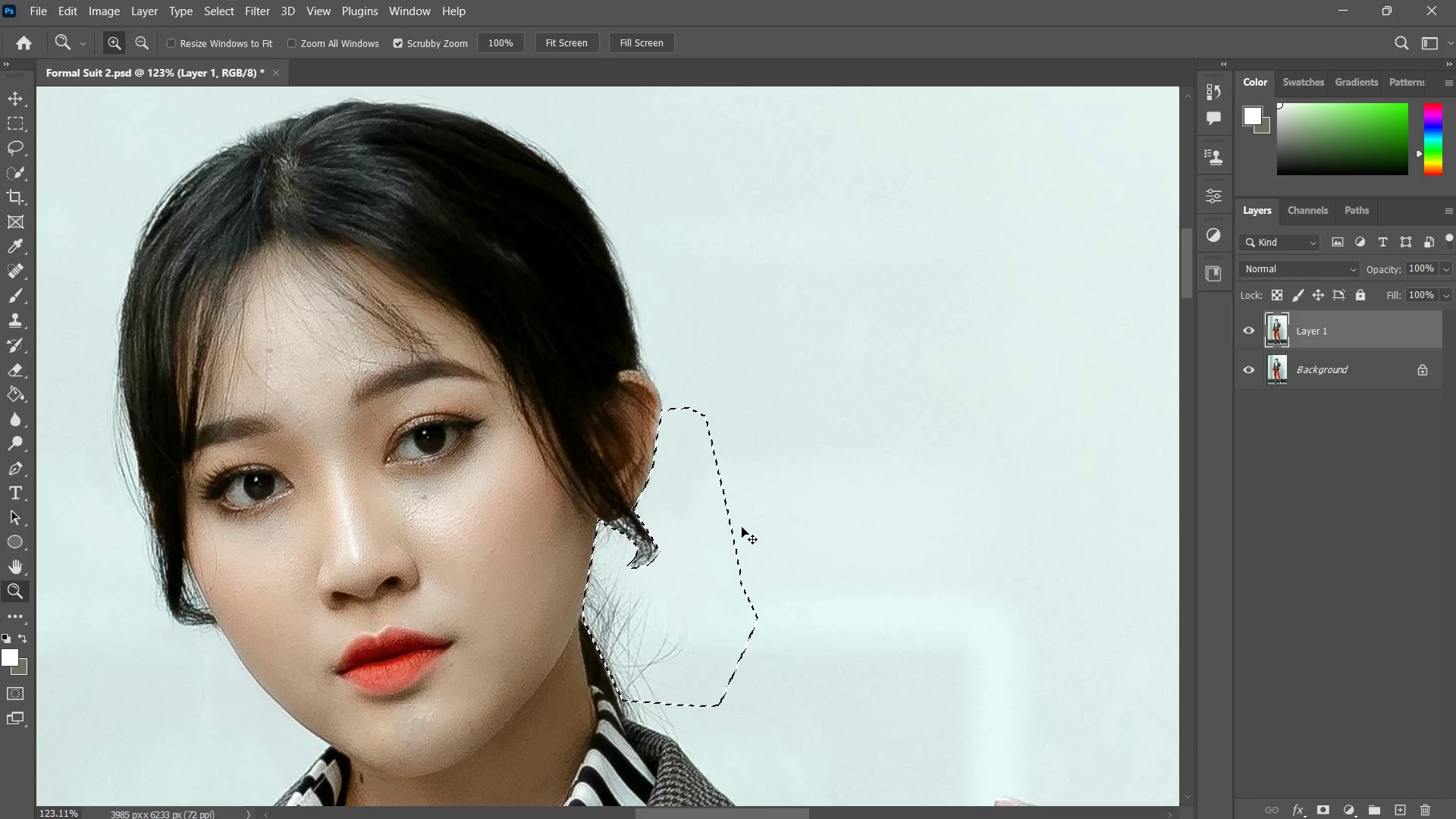 
key(Control+Z)
 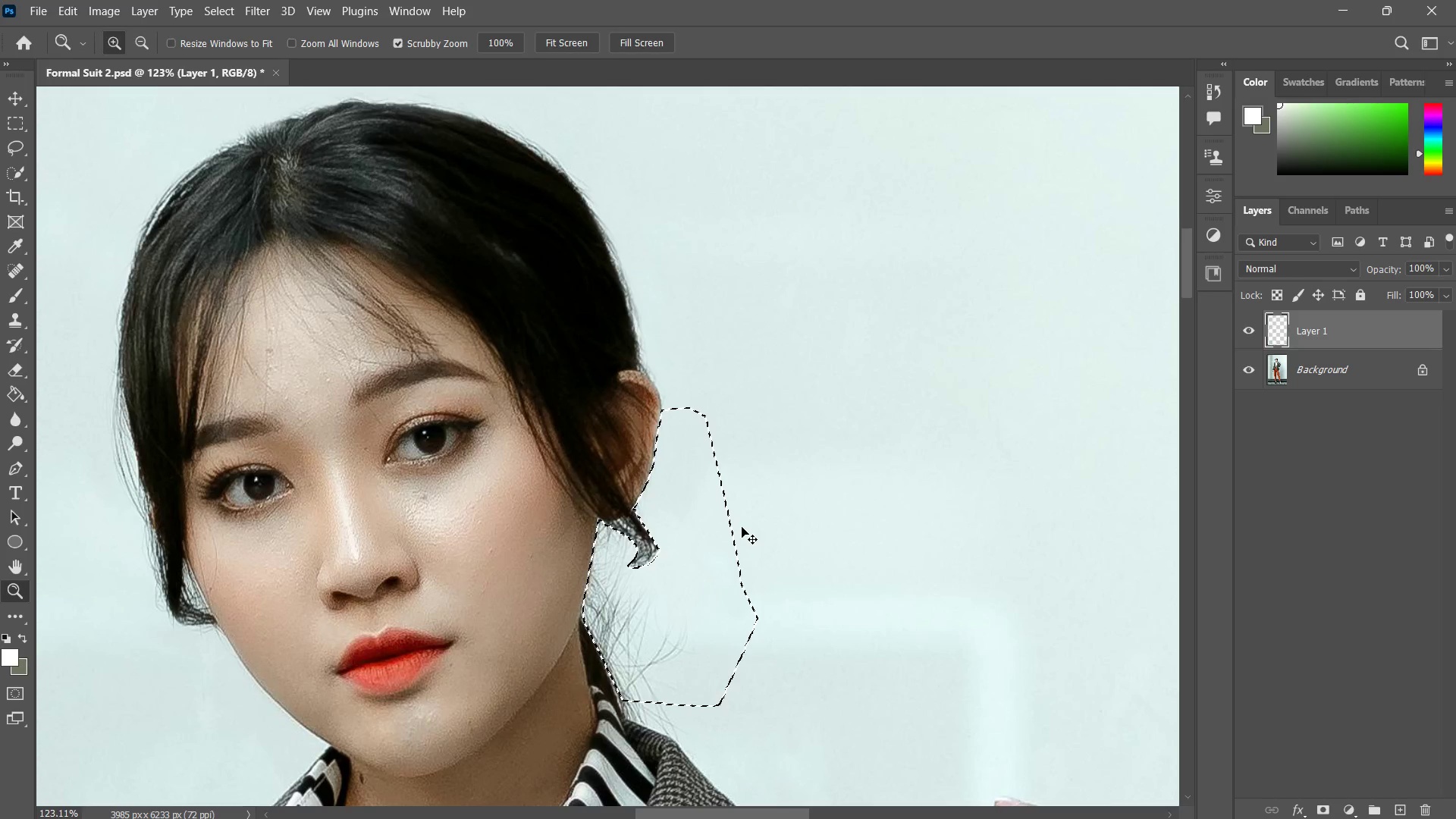 
key(Control+Z)
 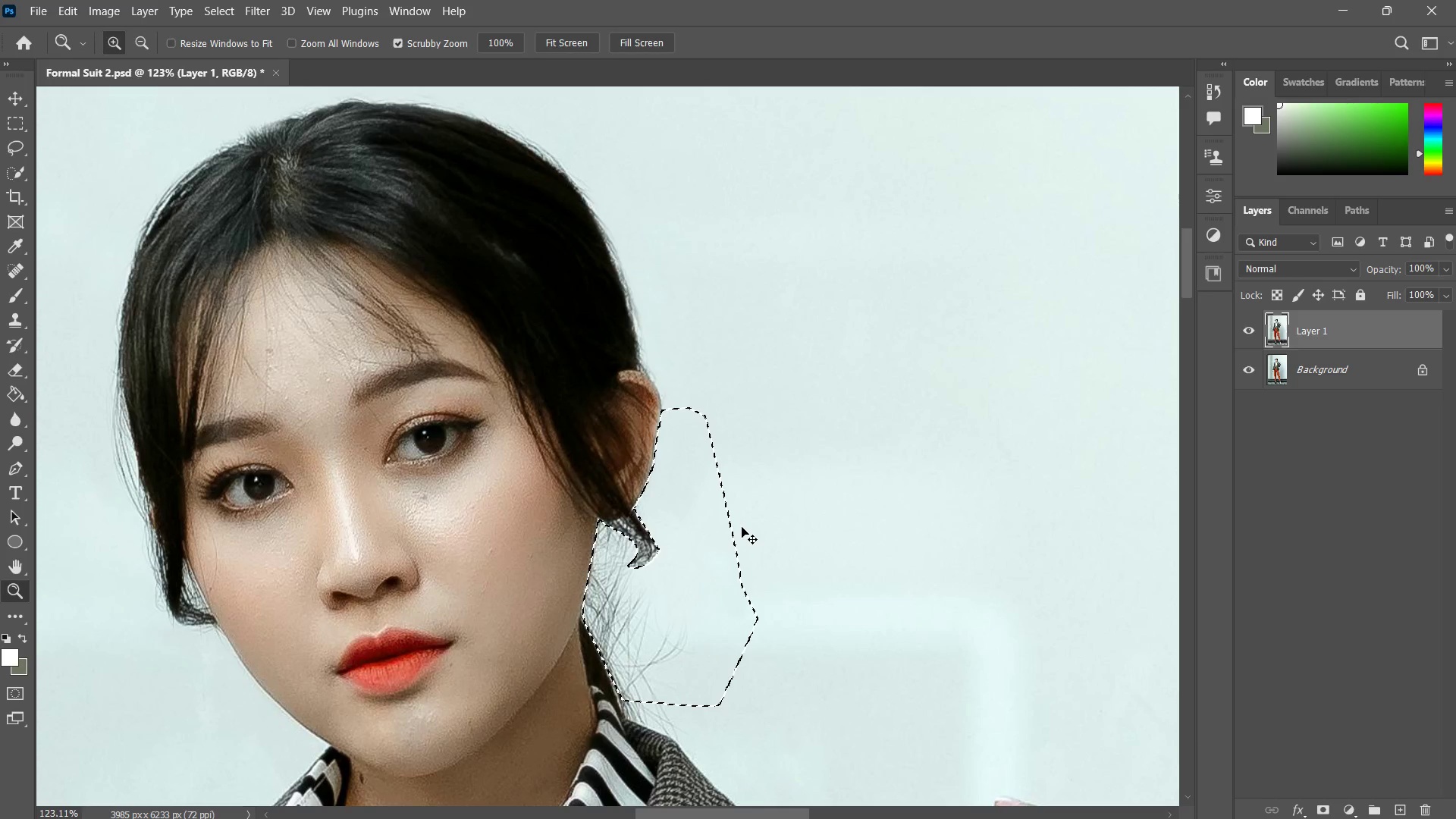 
key(Control+Z)
 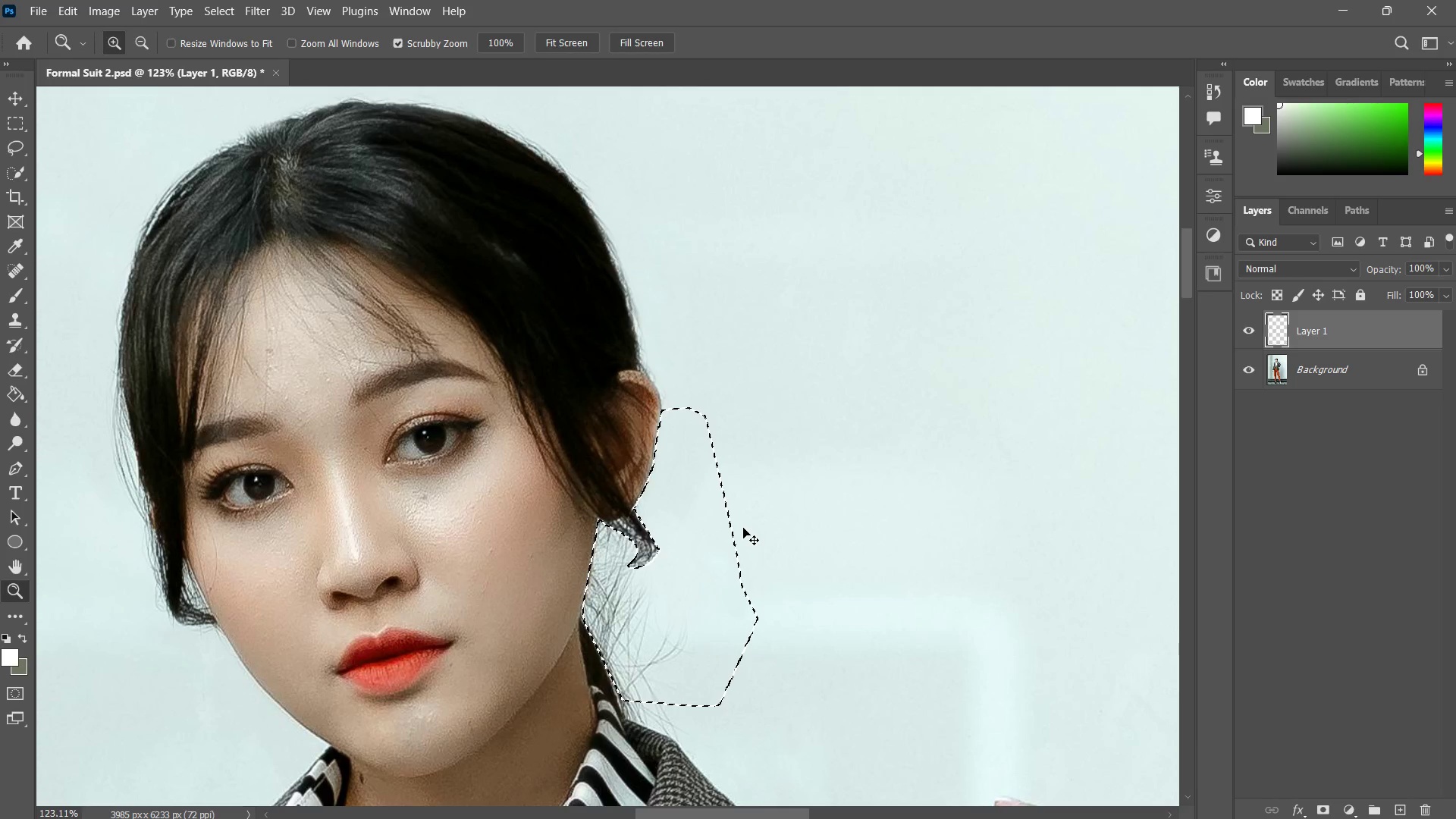 
key(Control+Z)
 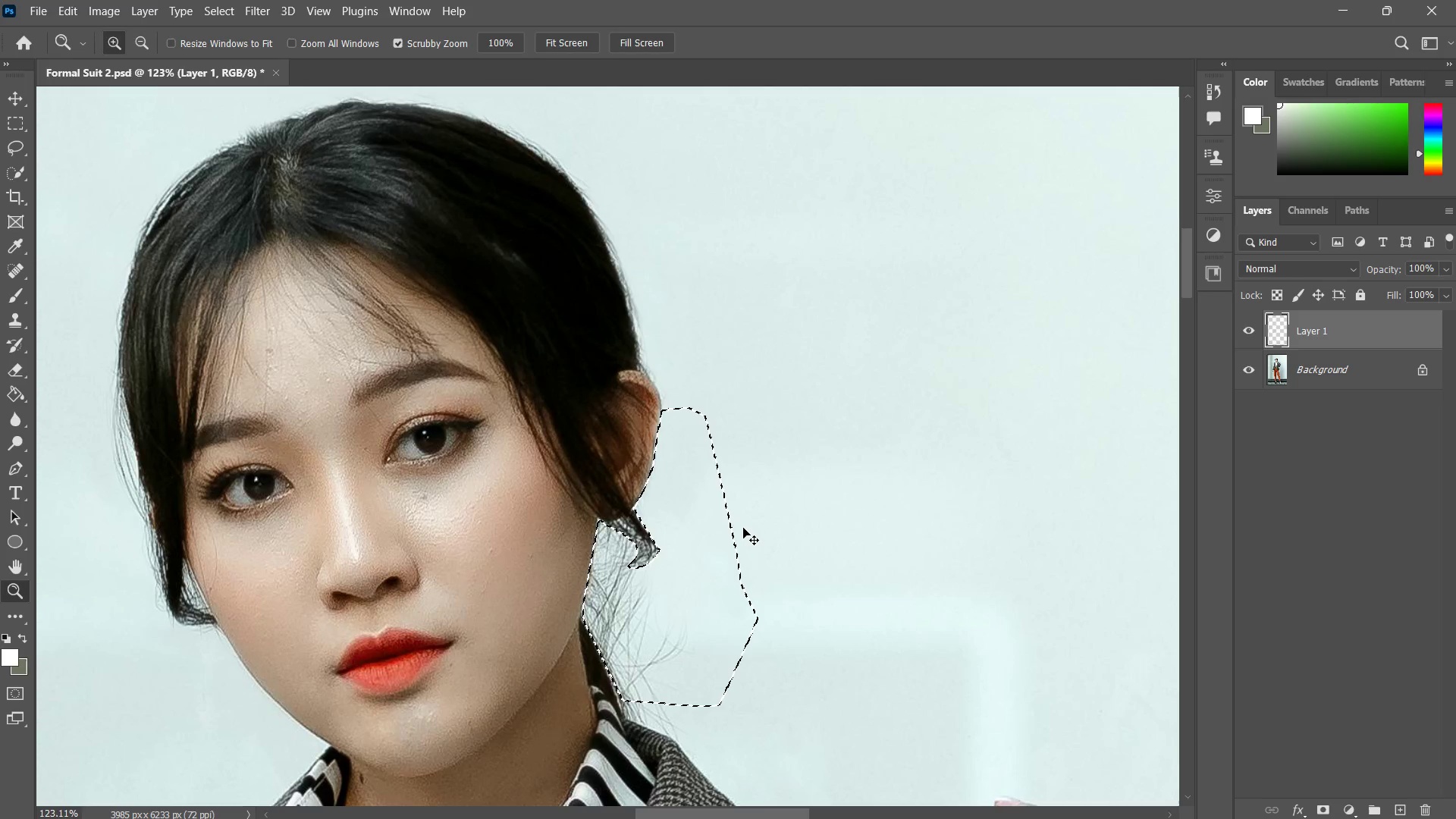 
key(Control+Z)
 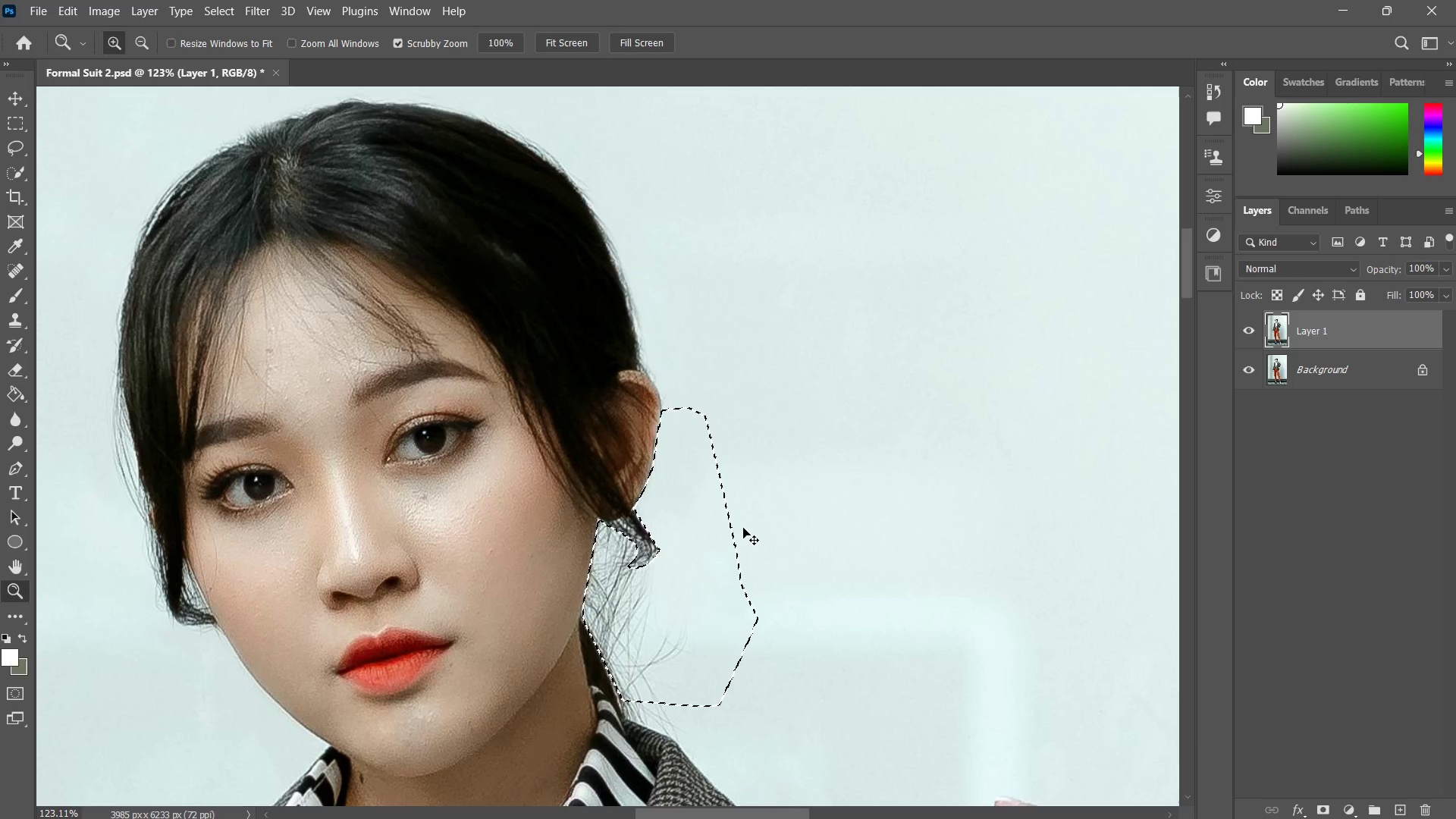 
key(Control+Z)
 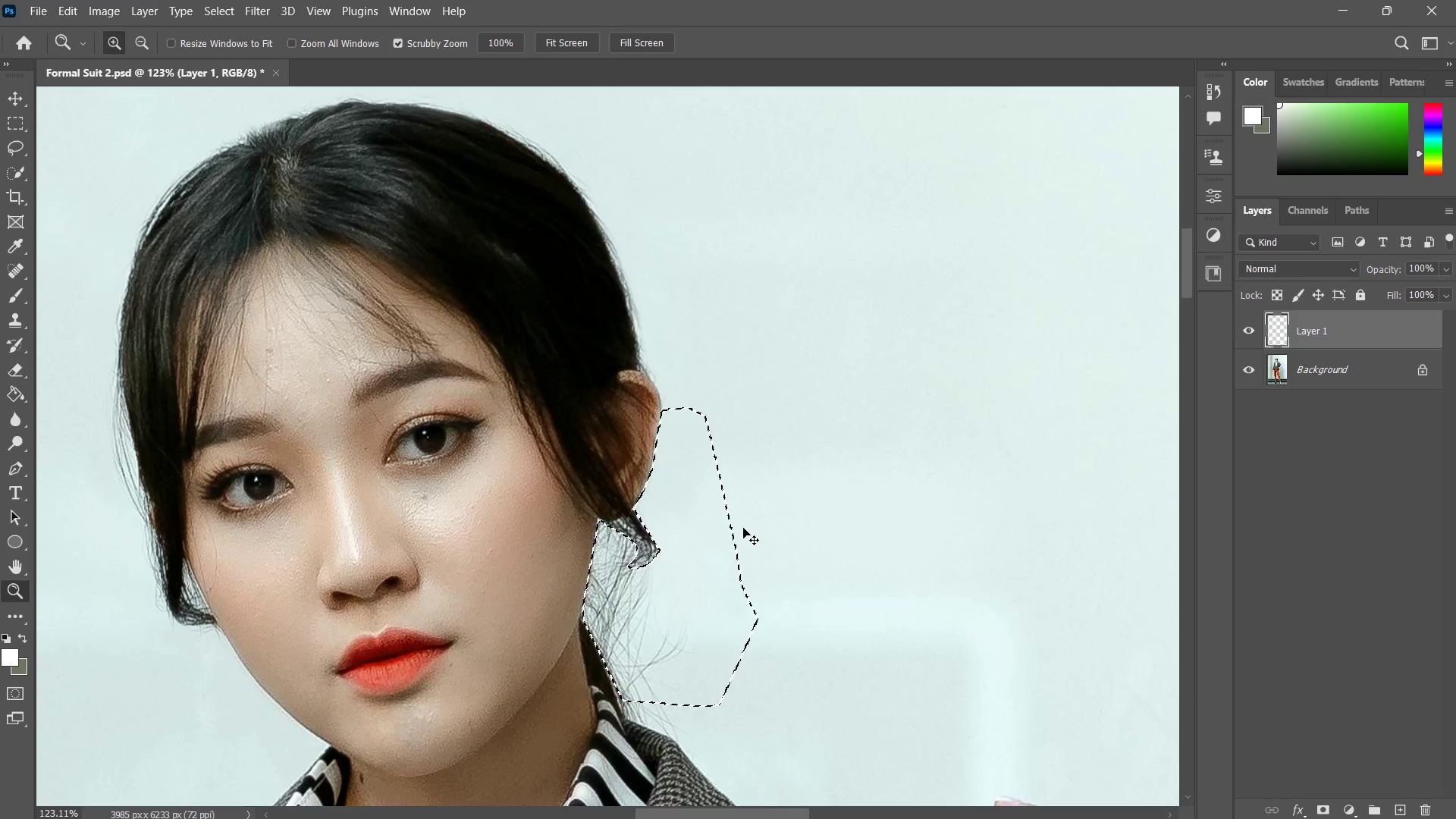 
key(Control+Z)
 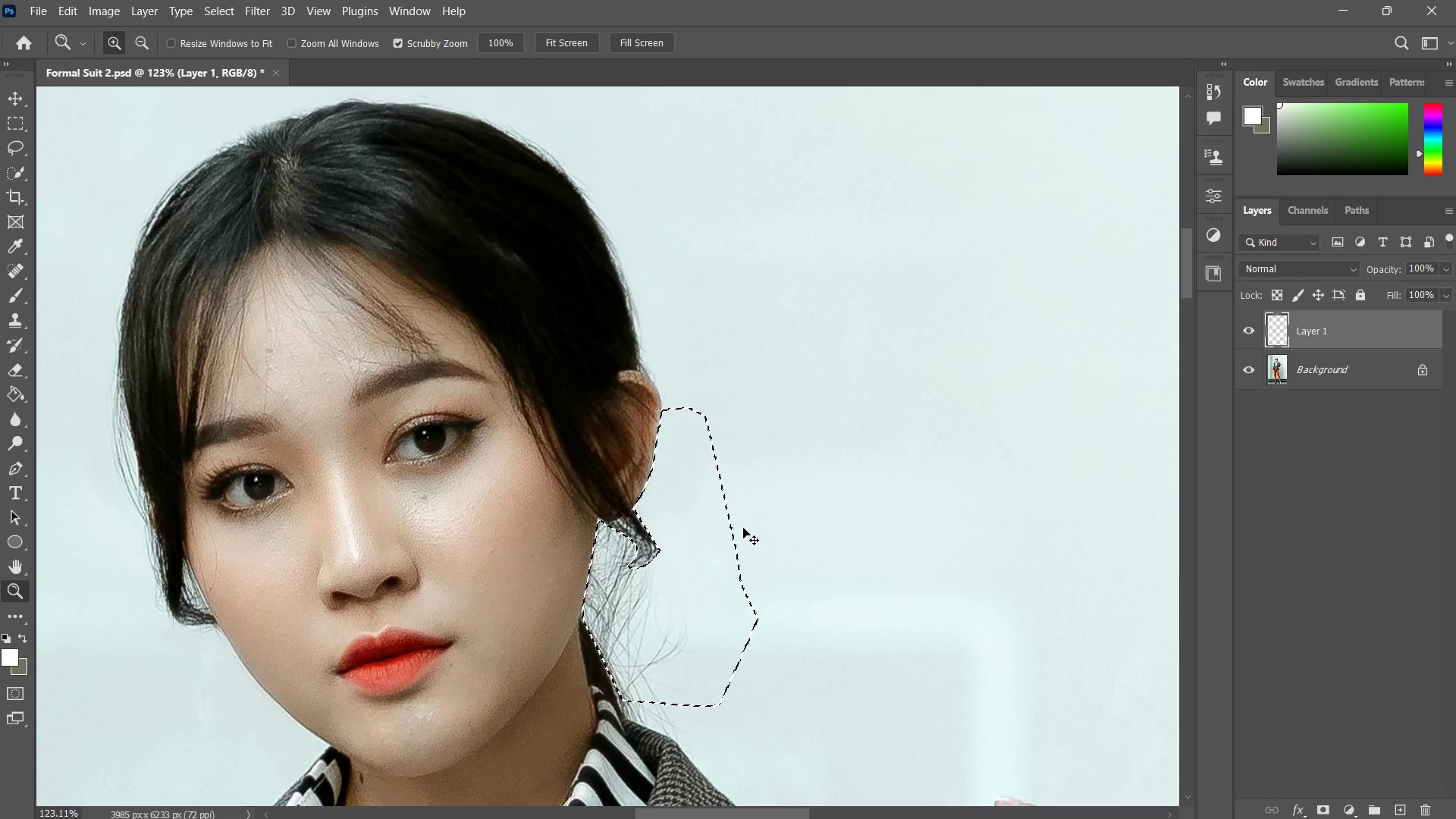 
key(Control+Z)
 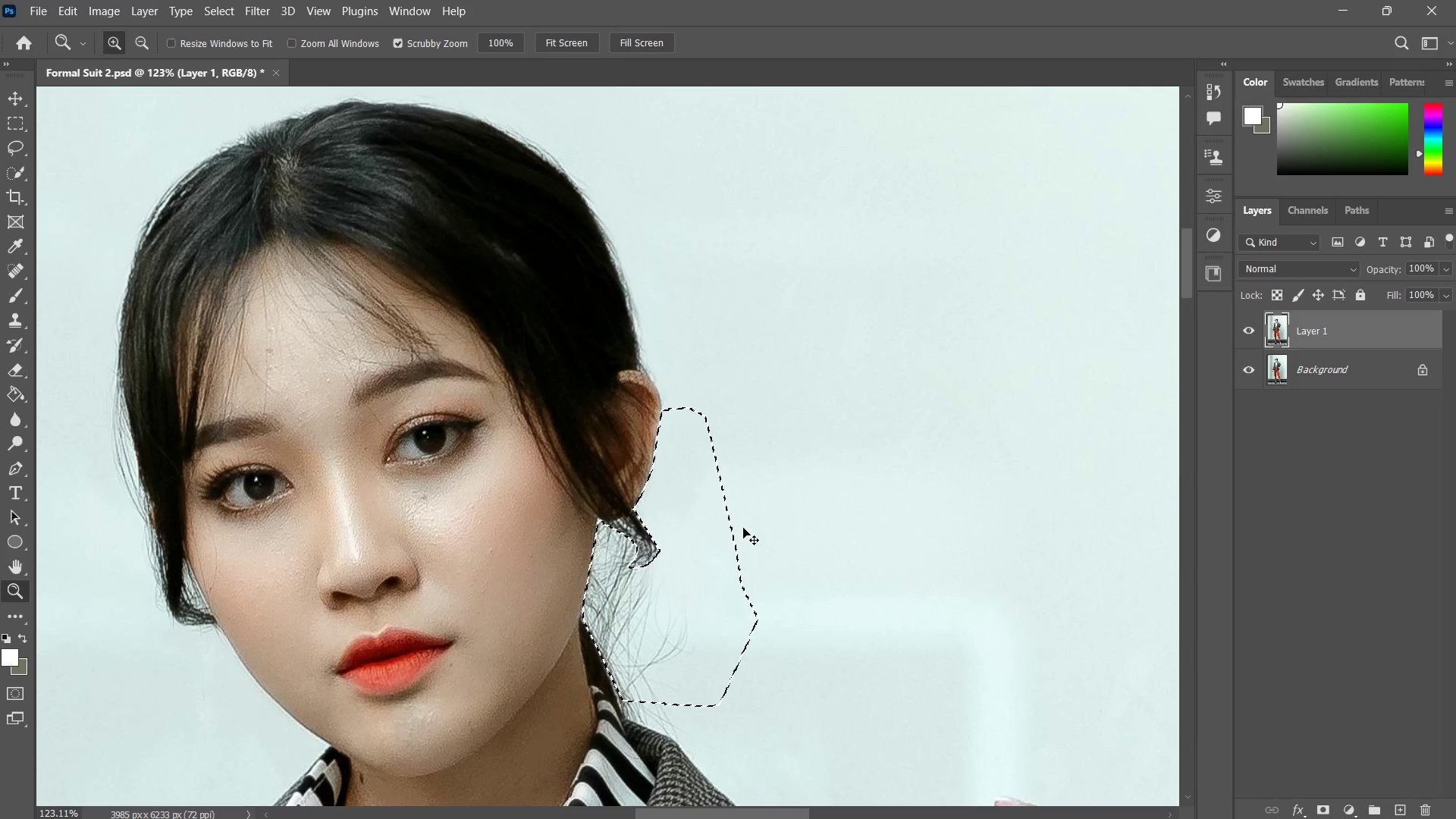 
key(Control+Z)
 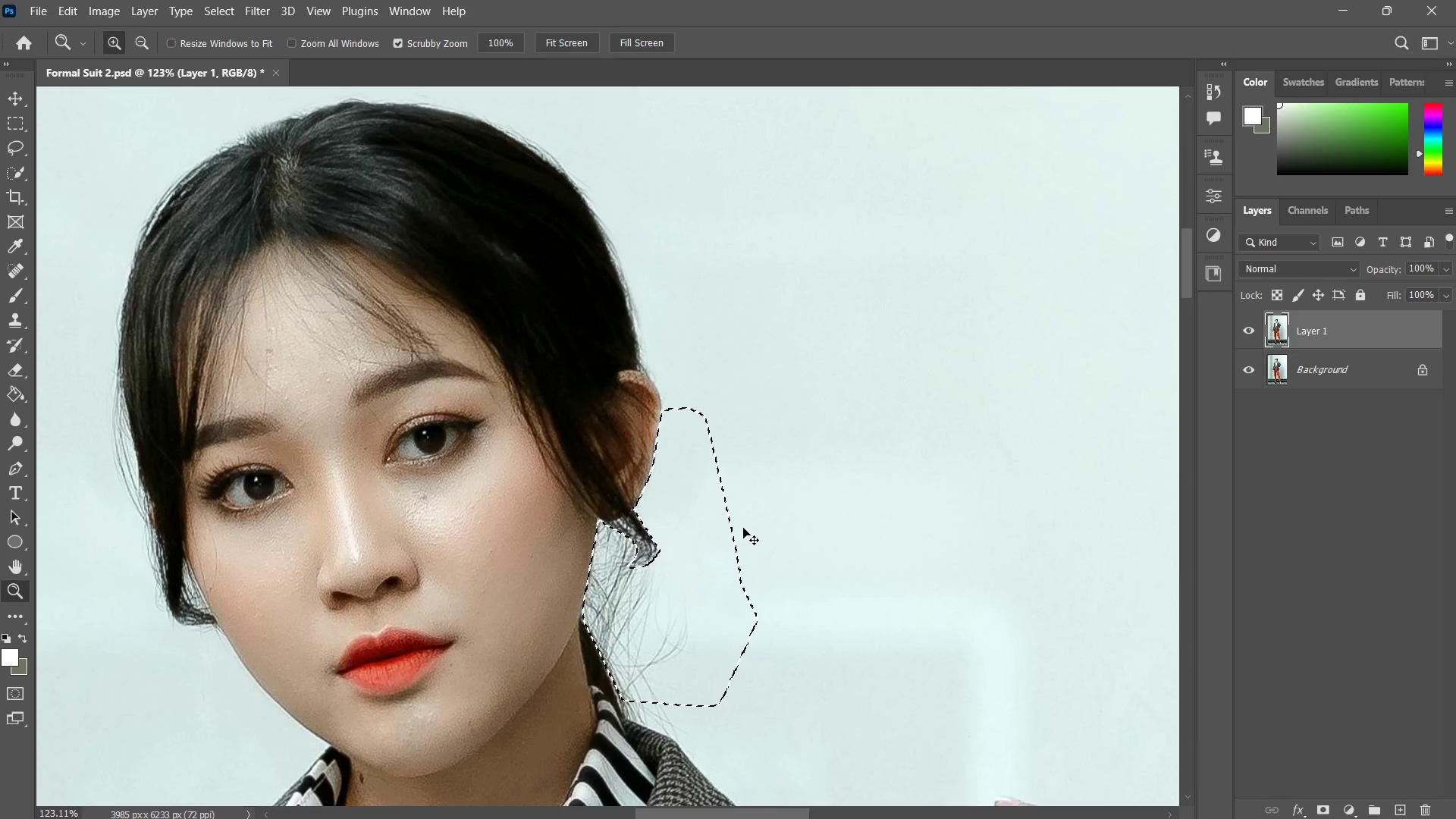 
key(Control+Z)
 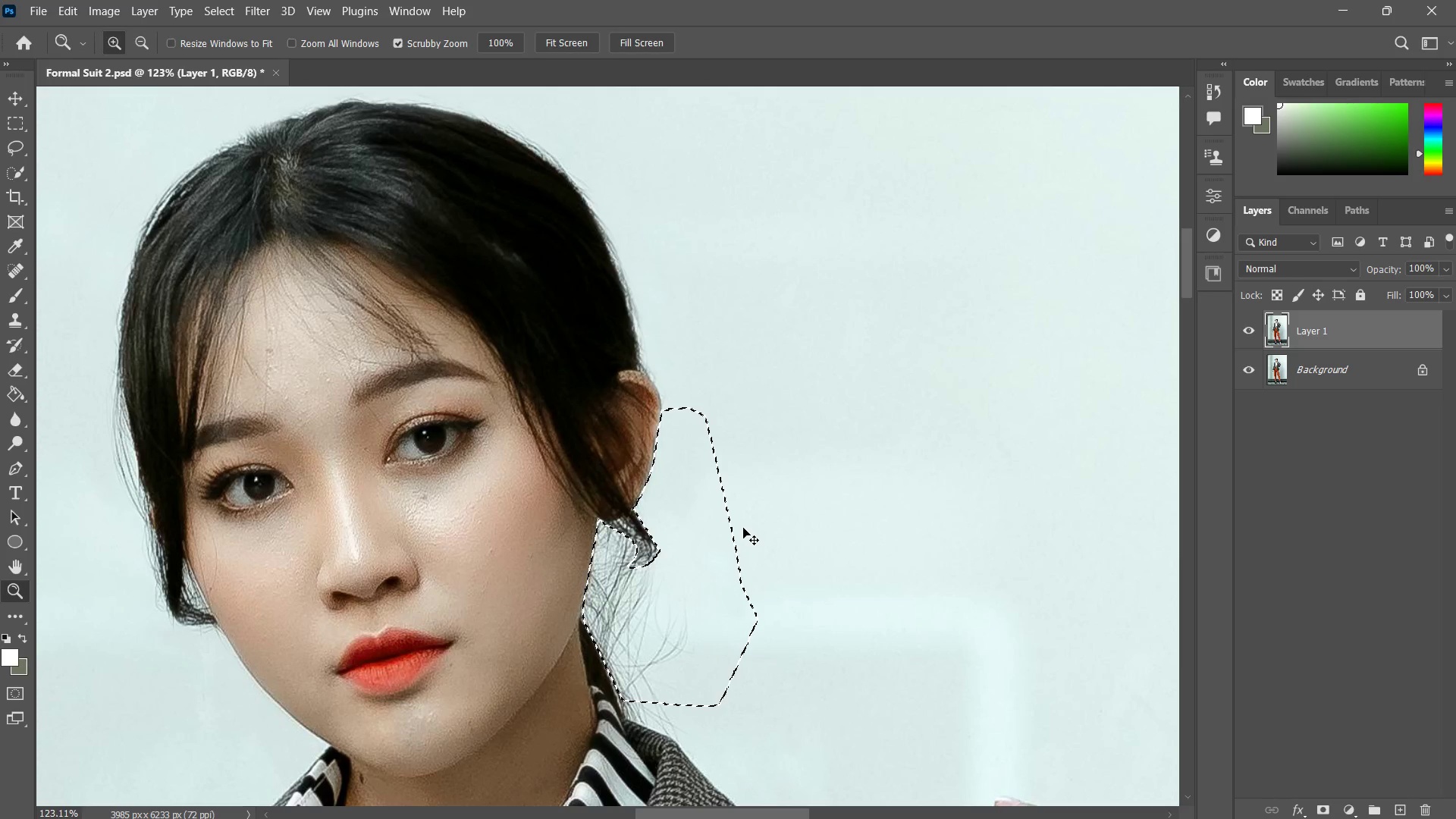 
key(Control+Z)
 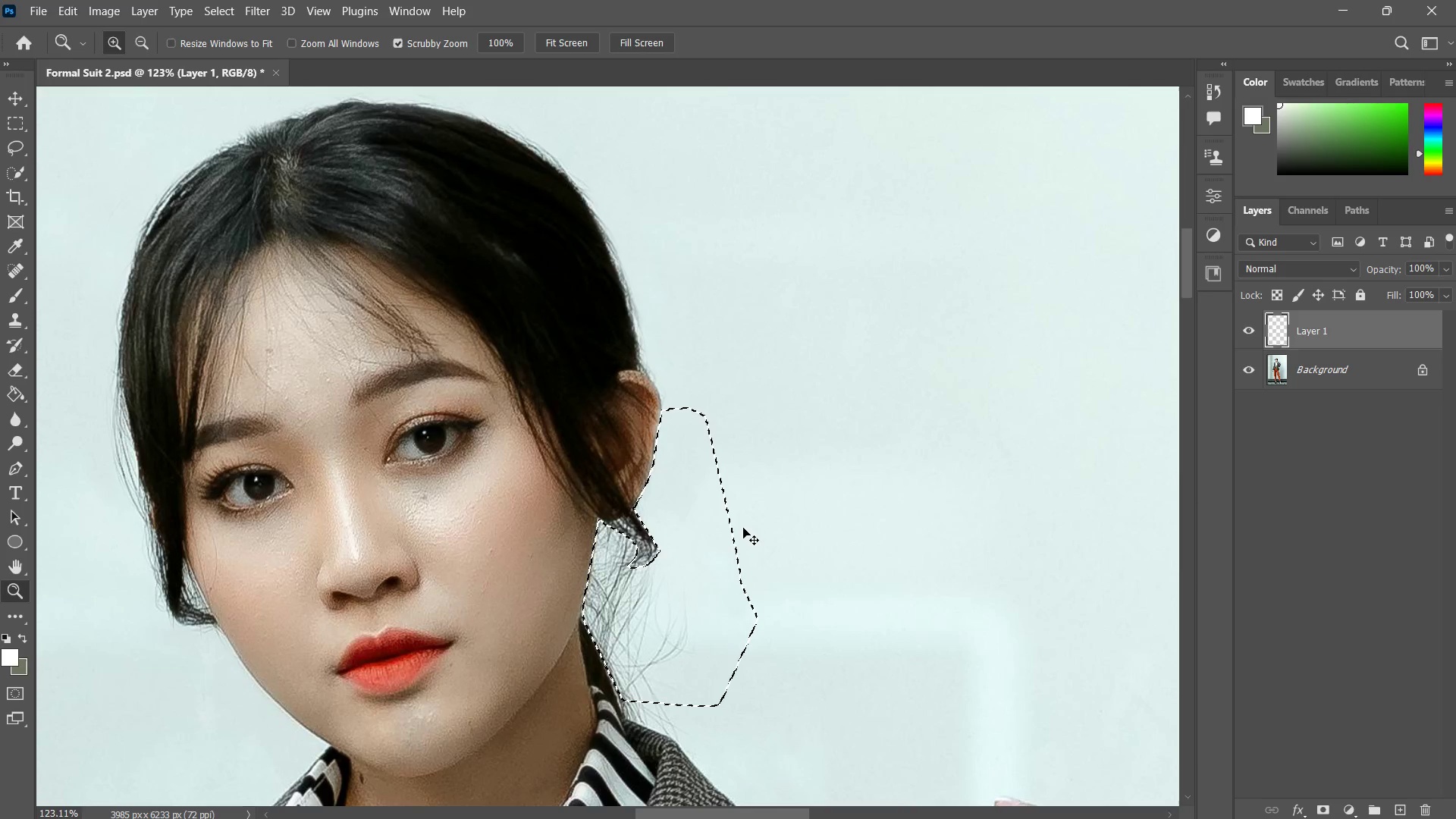 
key(Control+Z)
 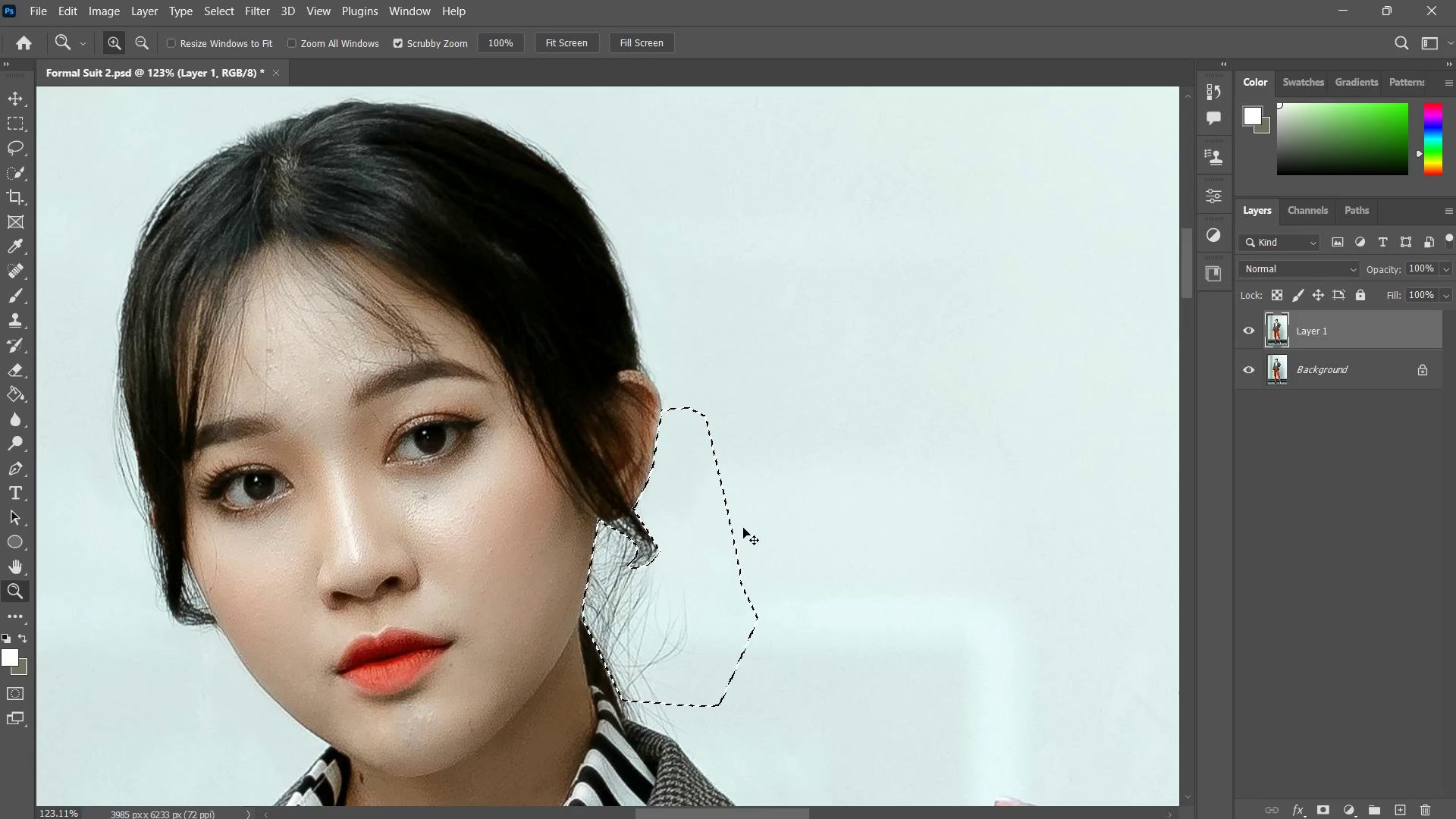 
key(Control+Z)
 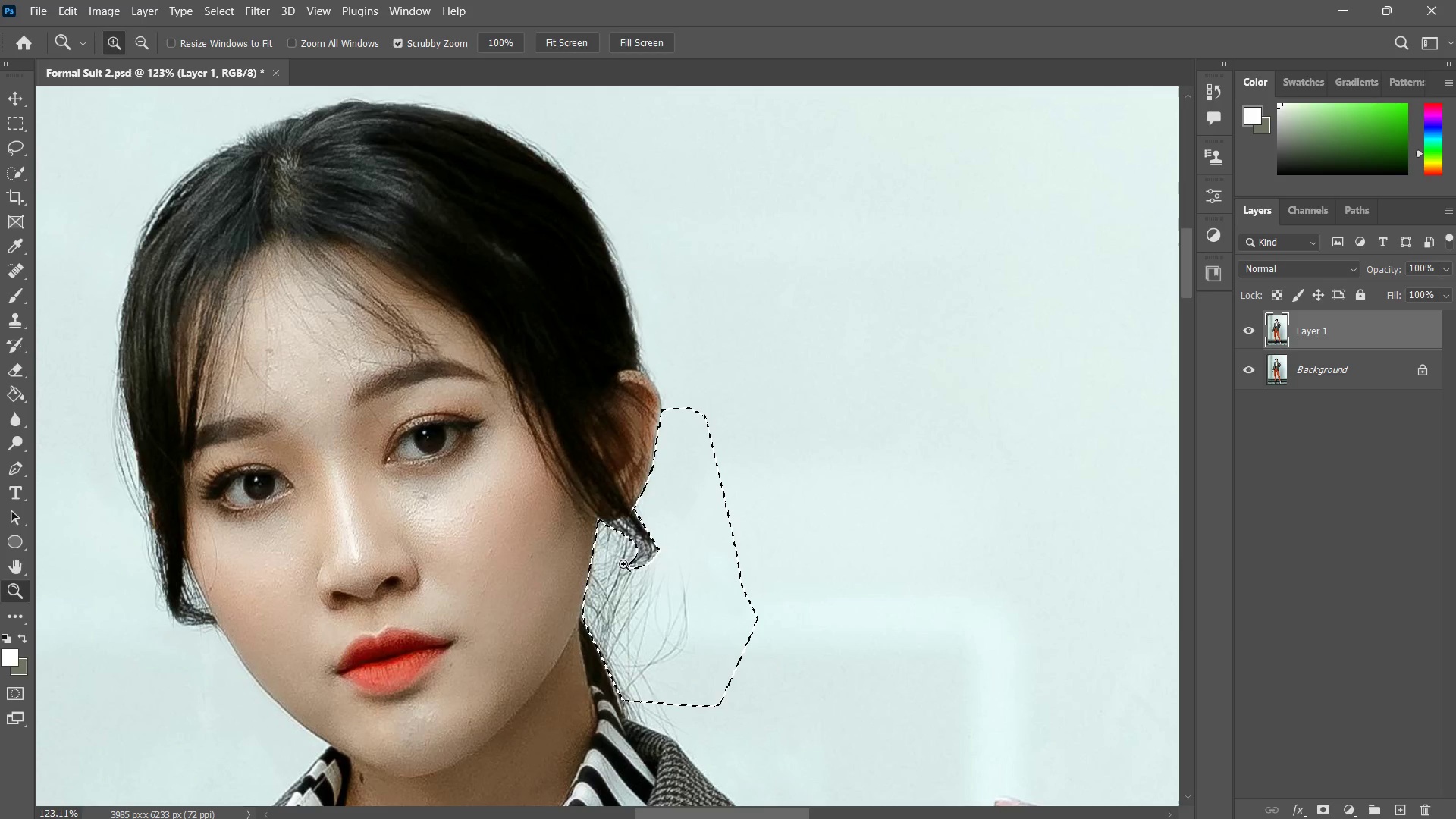 
key(Control+Z)
 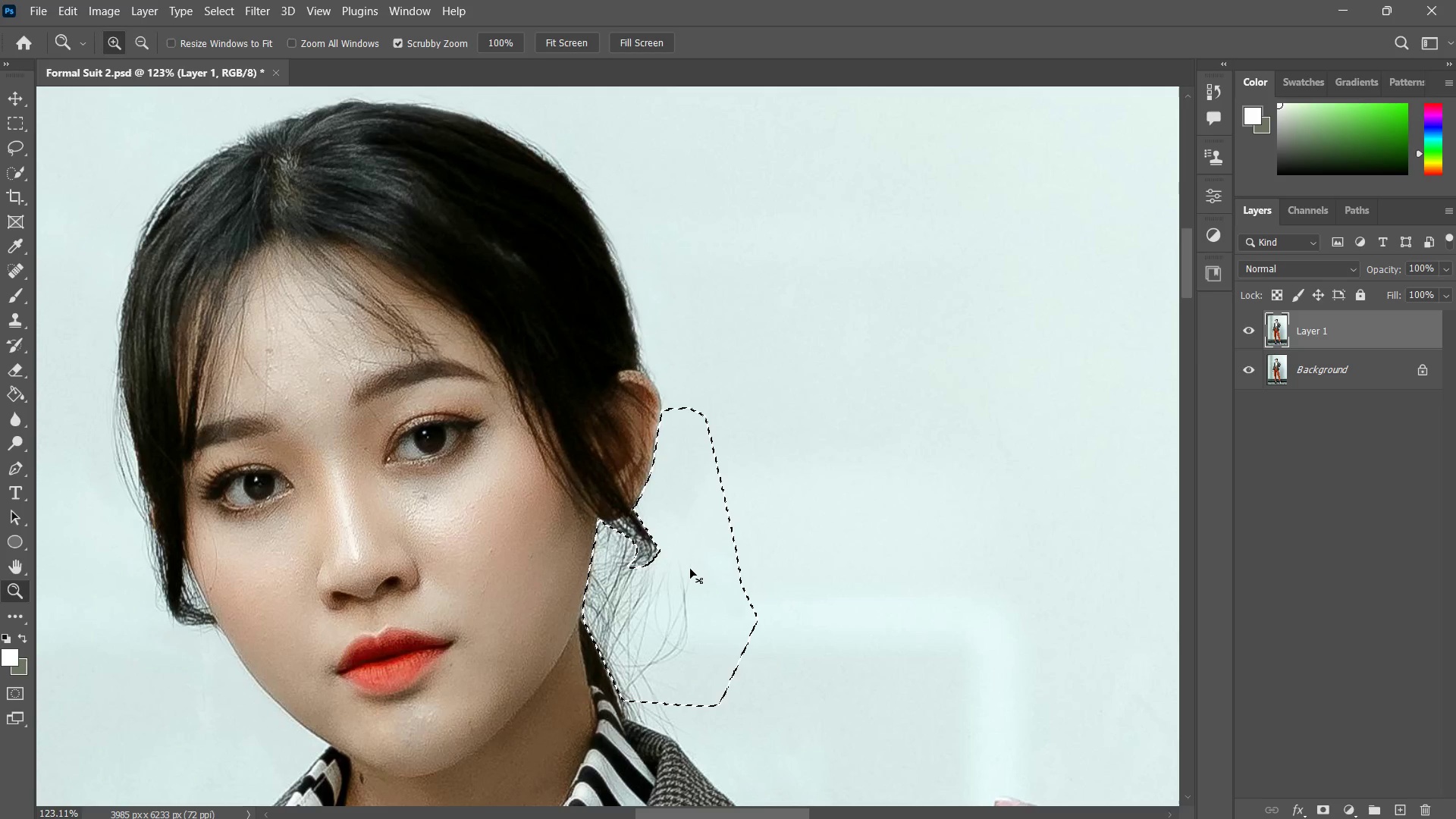 
key(Control+Z)
 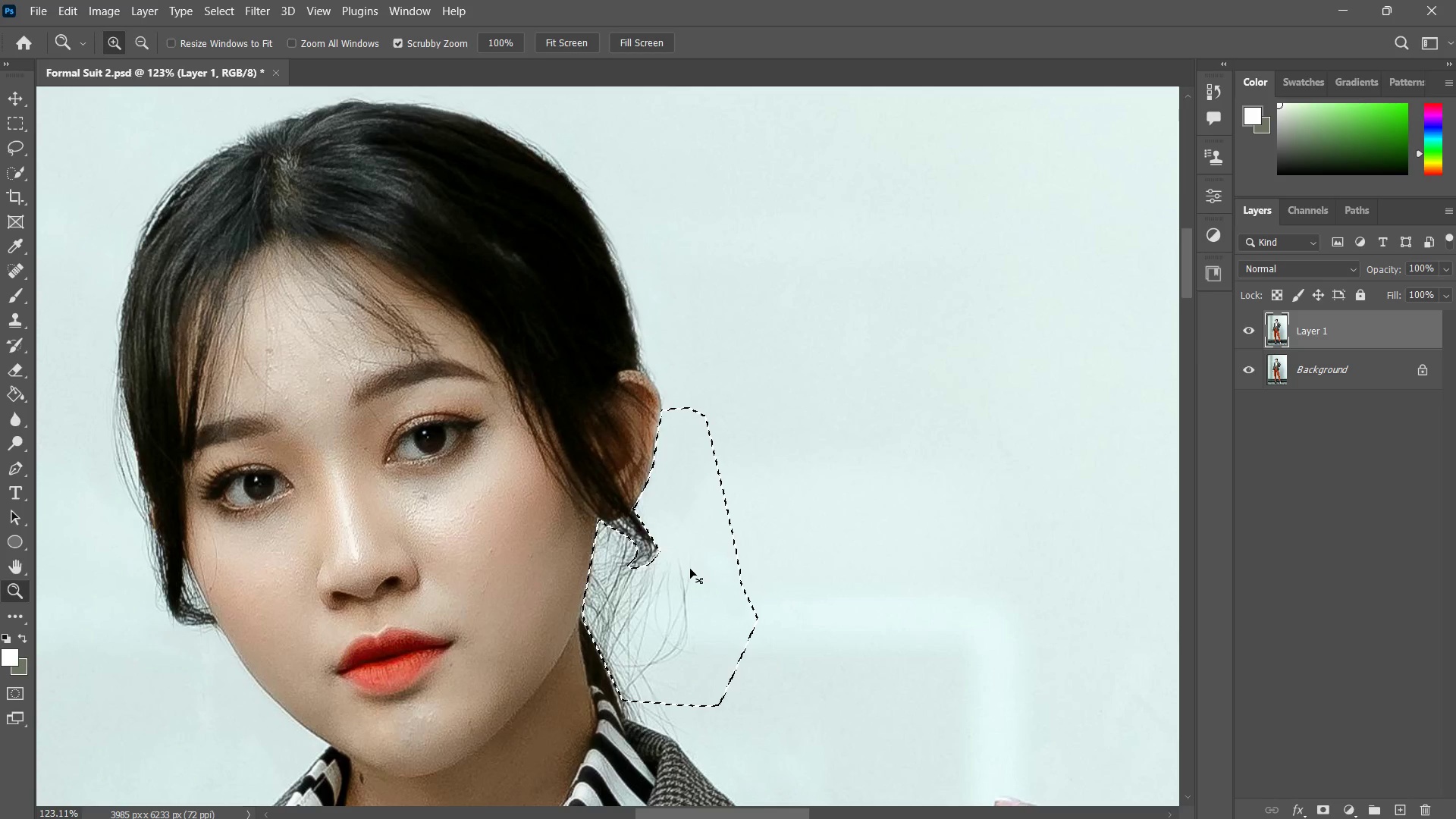 
key(Control+Z)
 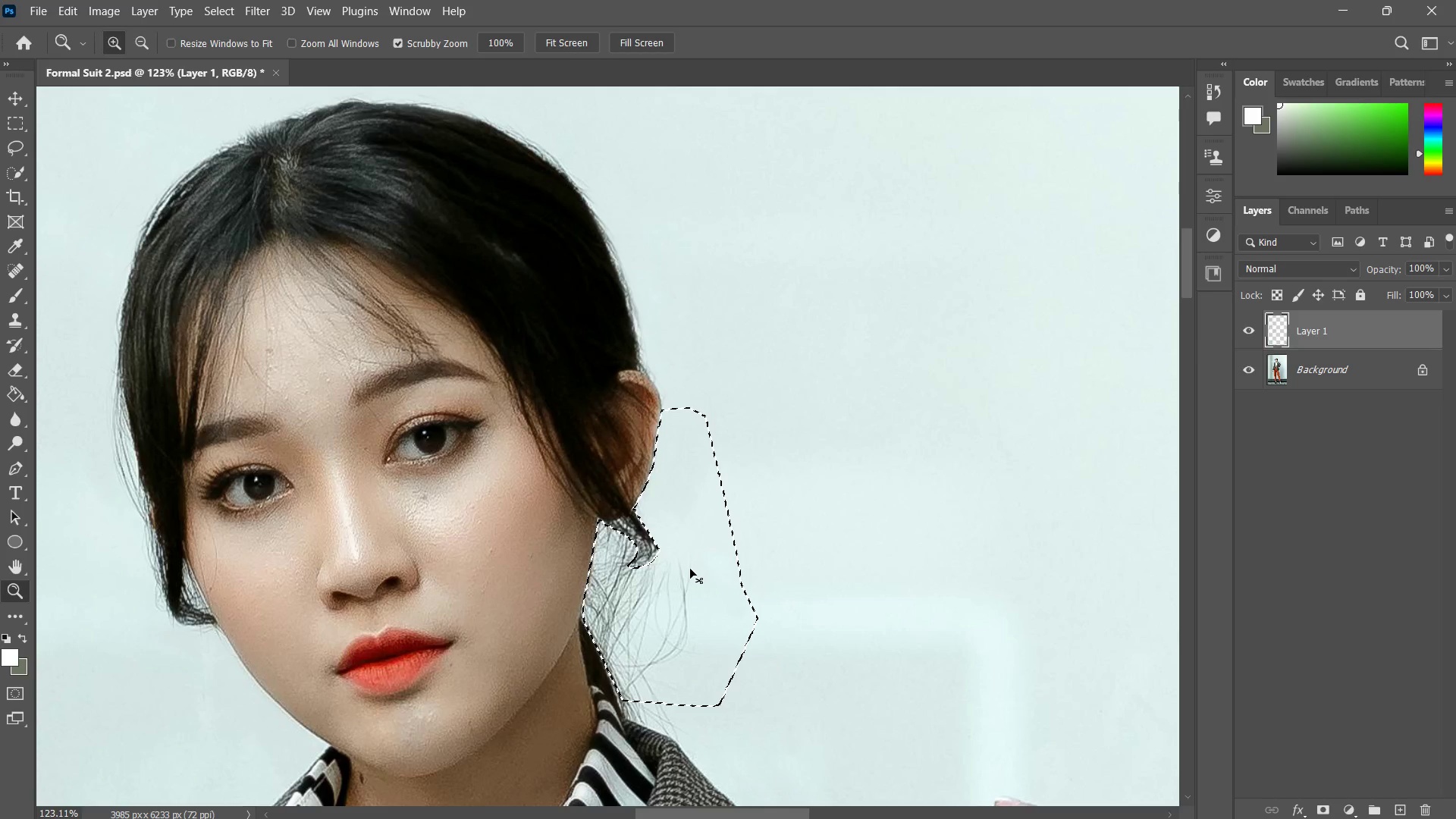 
key(Control+Z)
 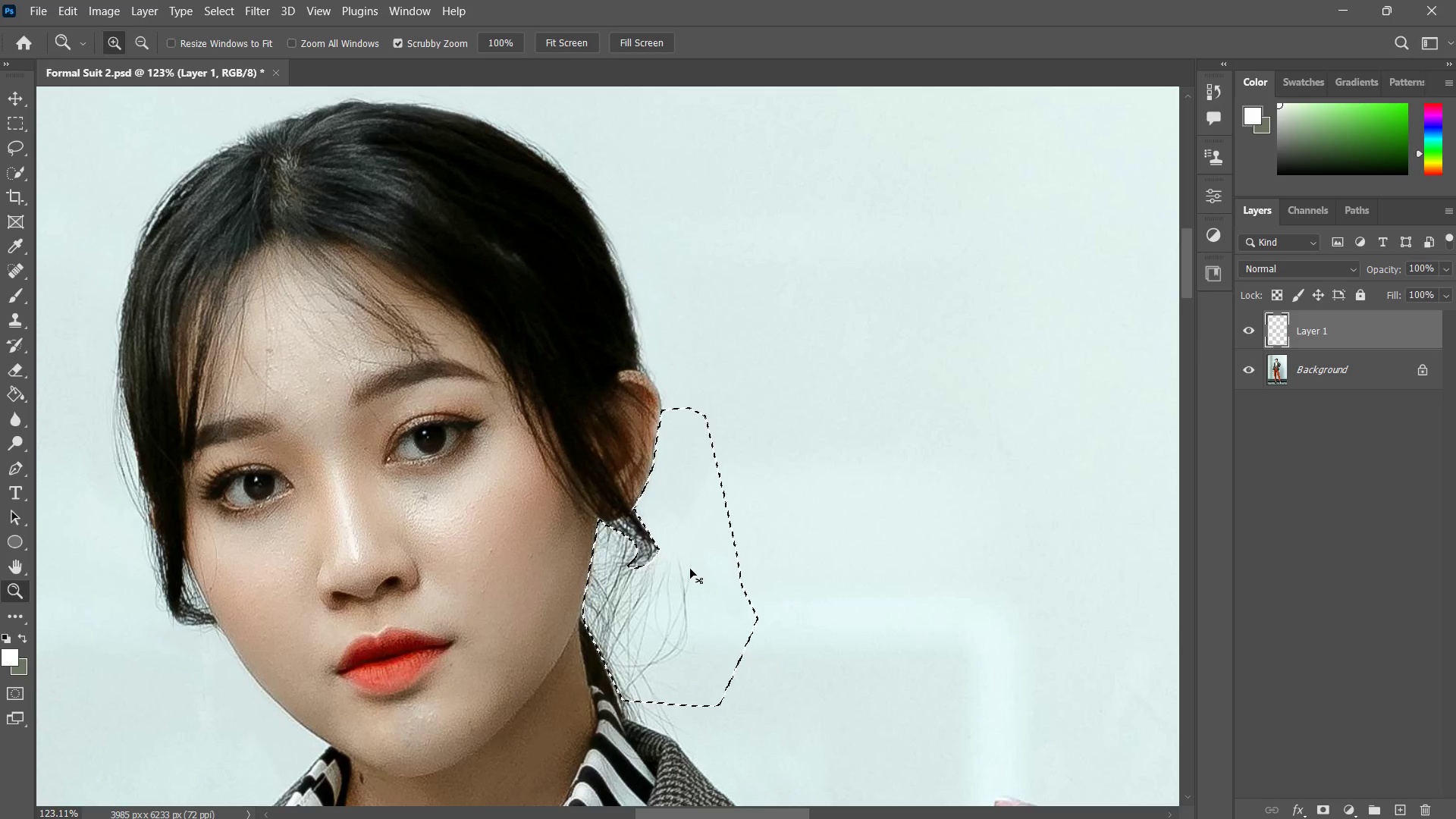 
key(Control+Z)
 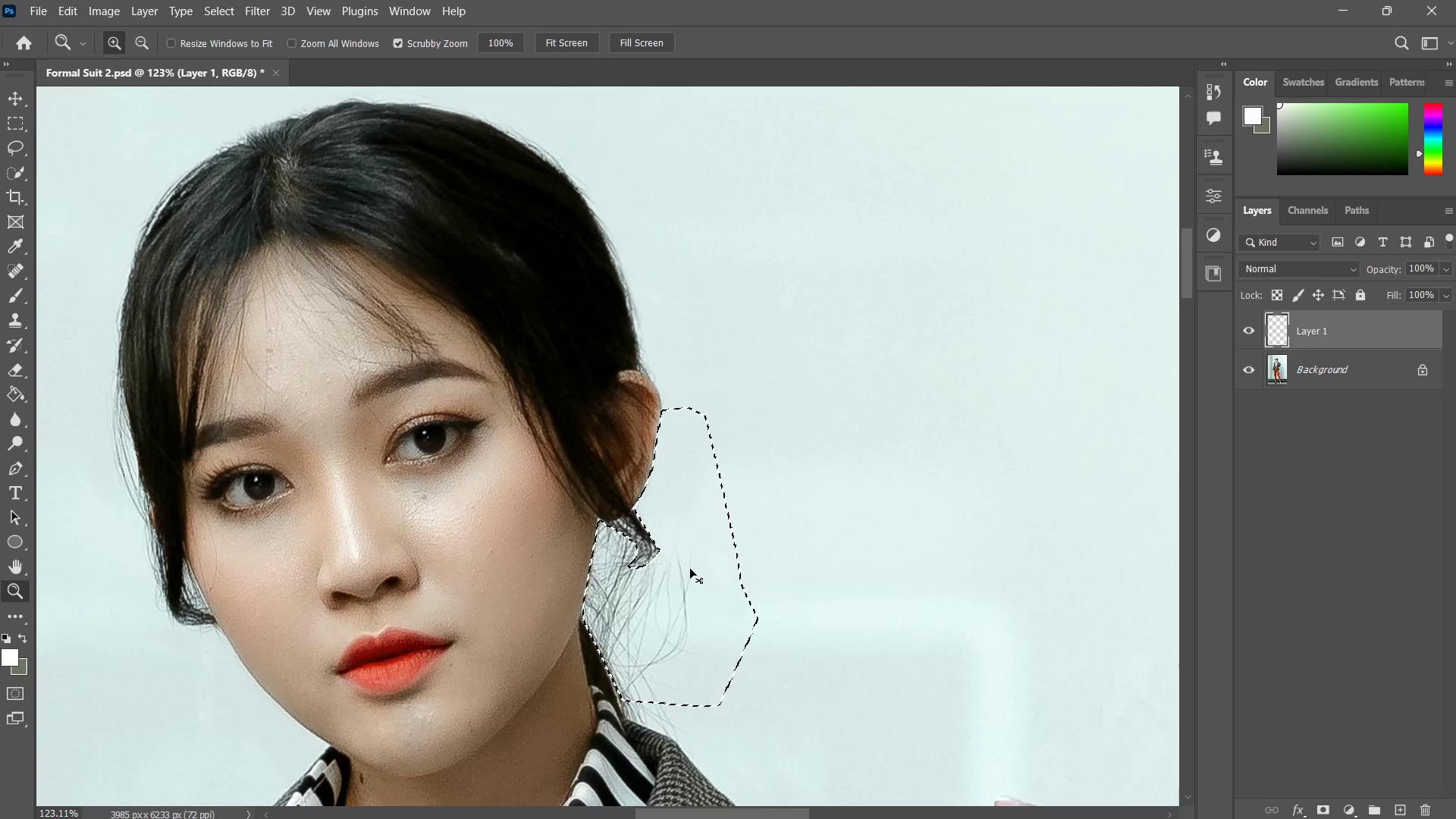 
key(Control+Z)
 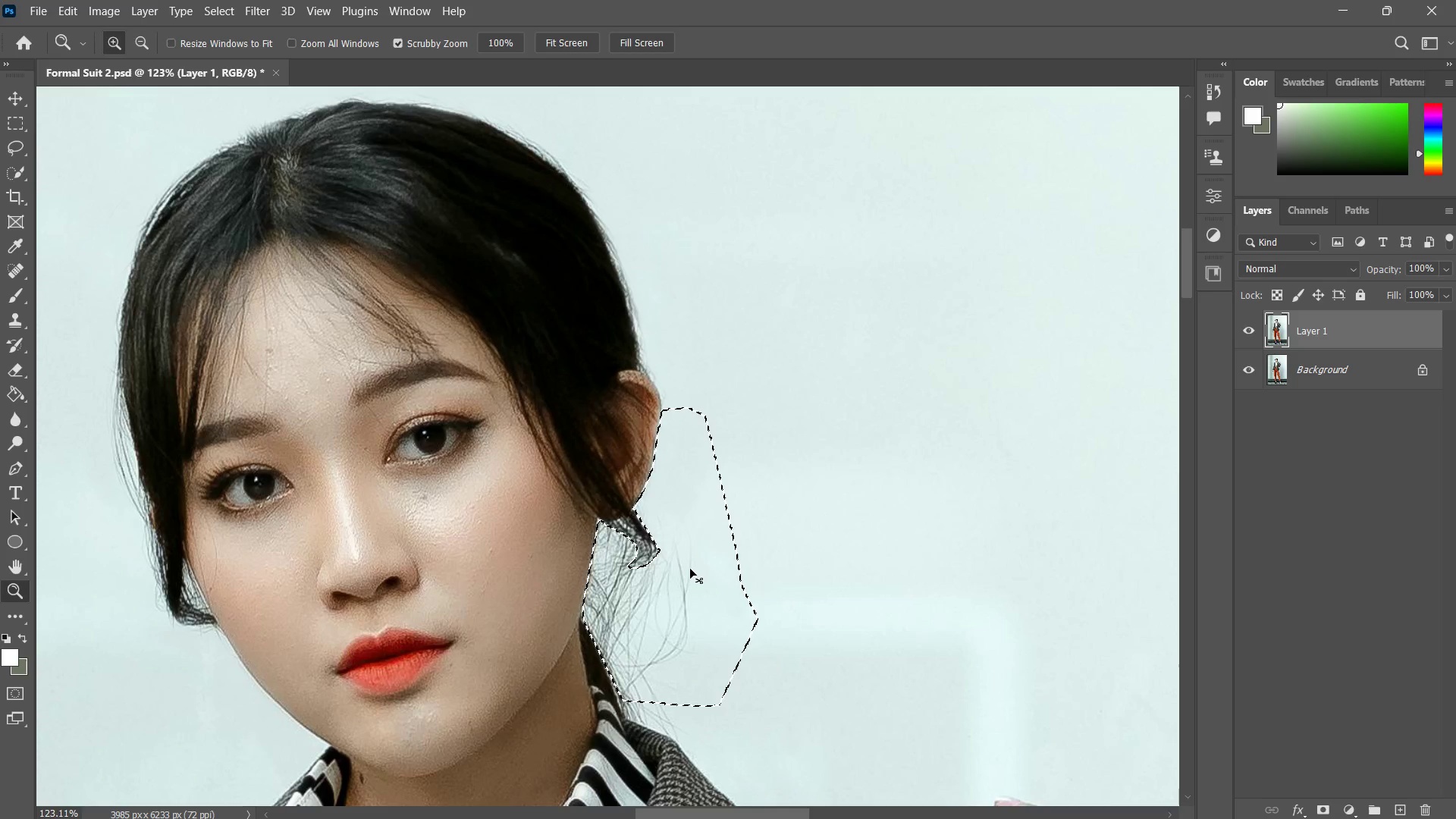 
key(Control+Z)
 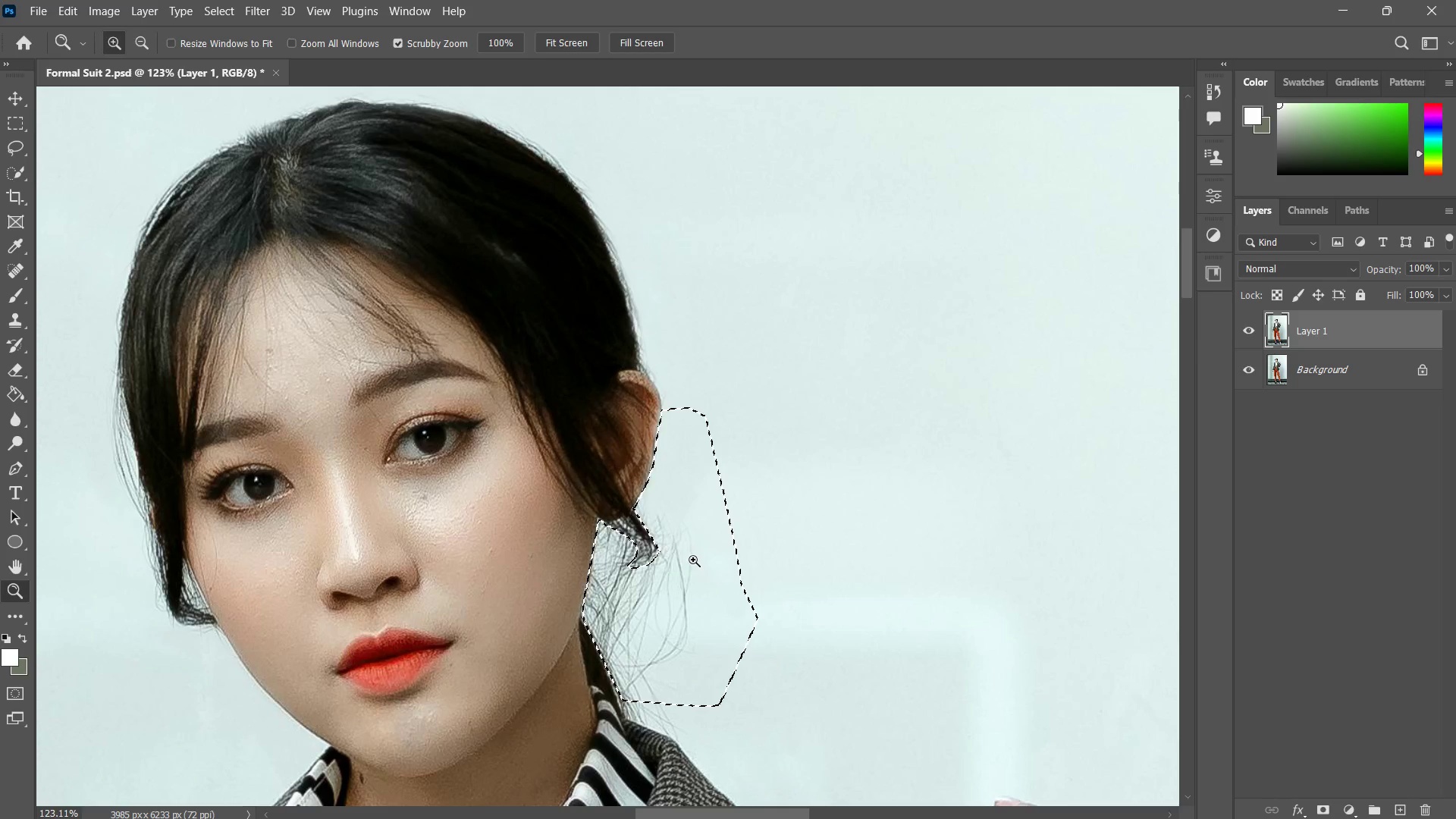 
key(Control+Z)
 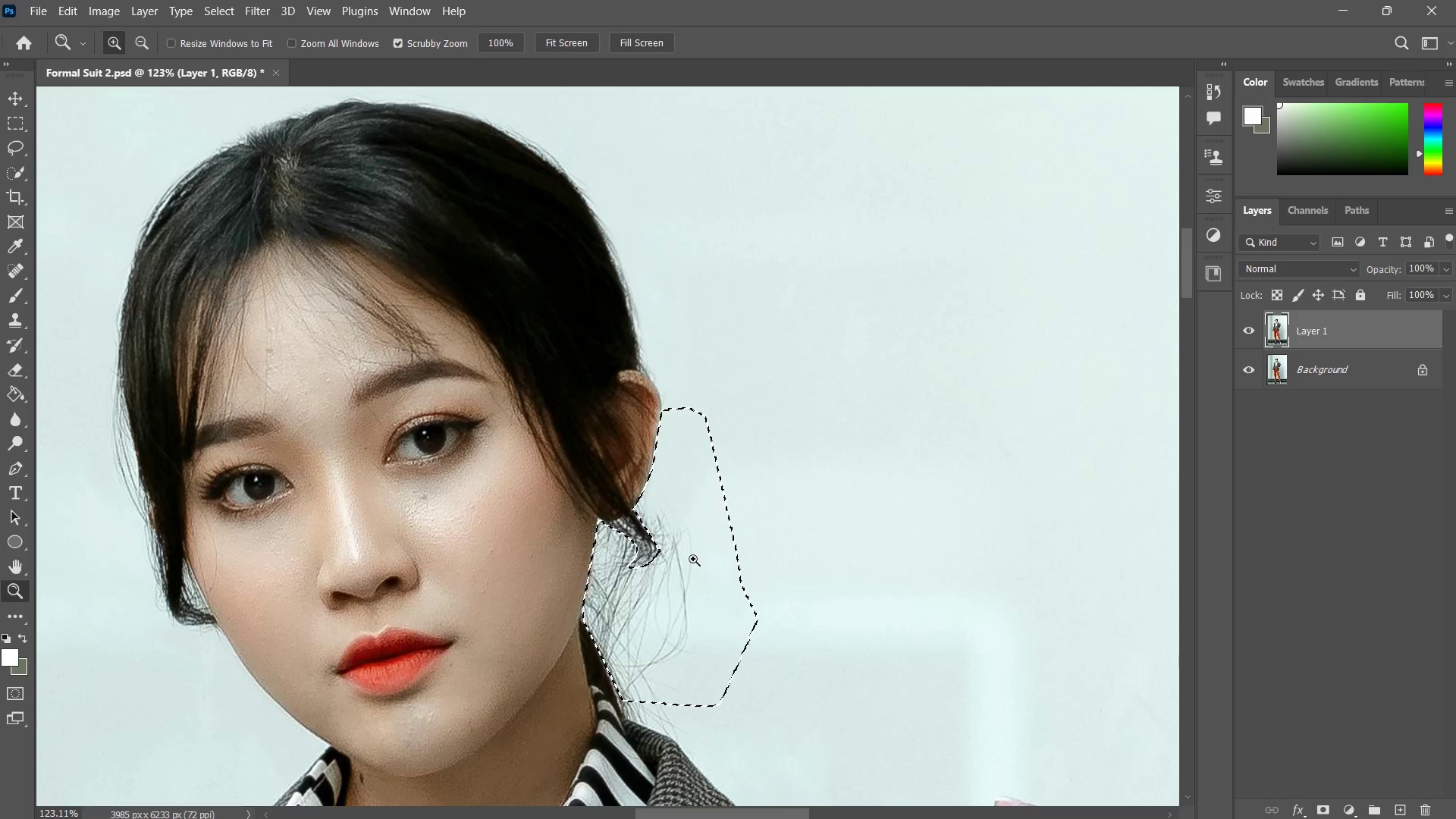 
key(S)
 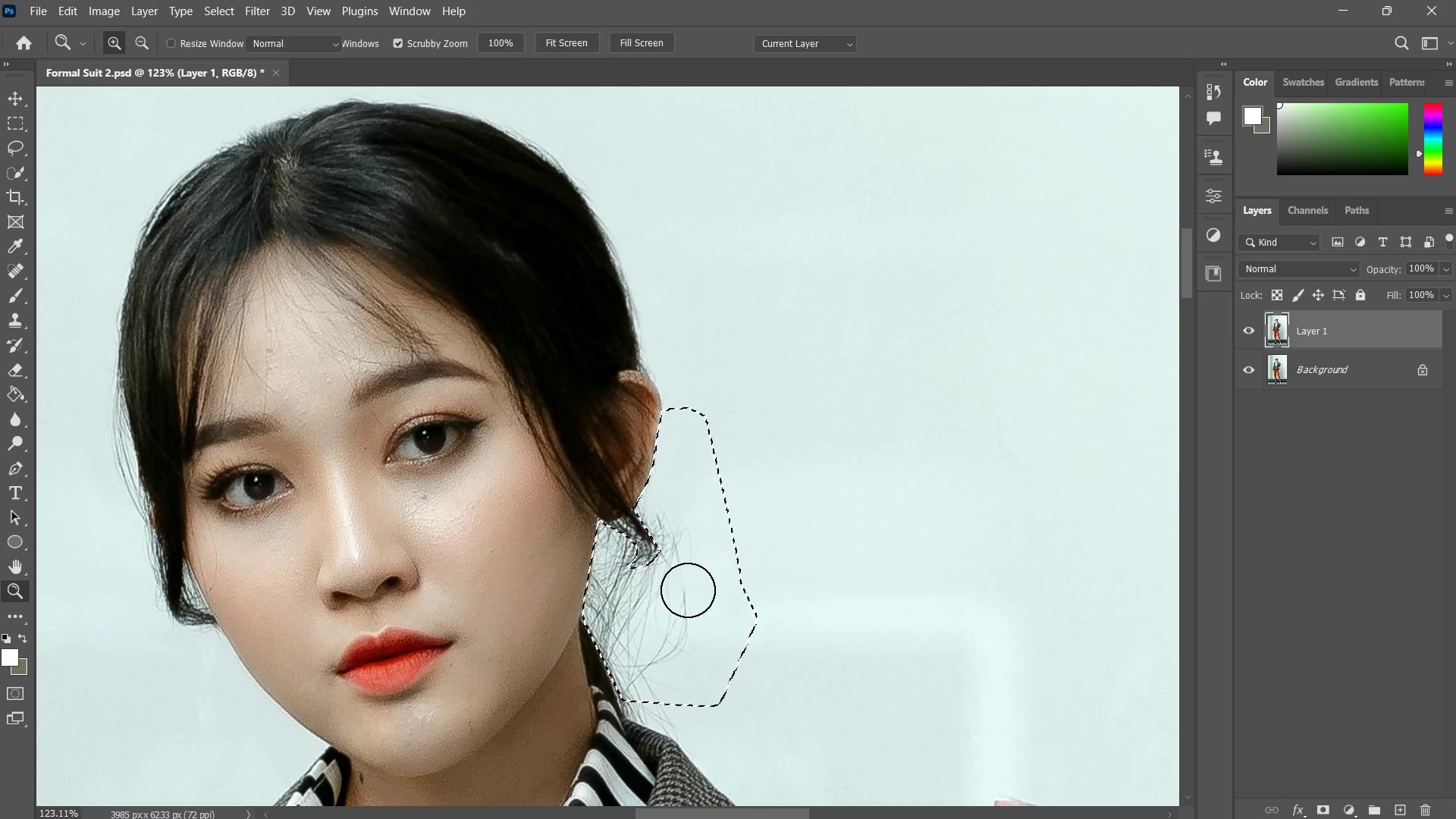 
hold_key(key=AltLeft, duration=0.8)
 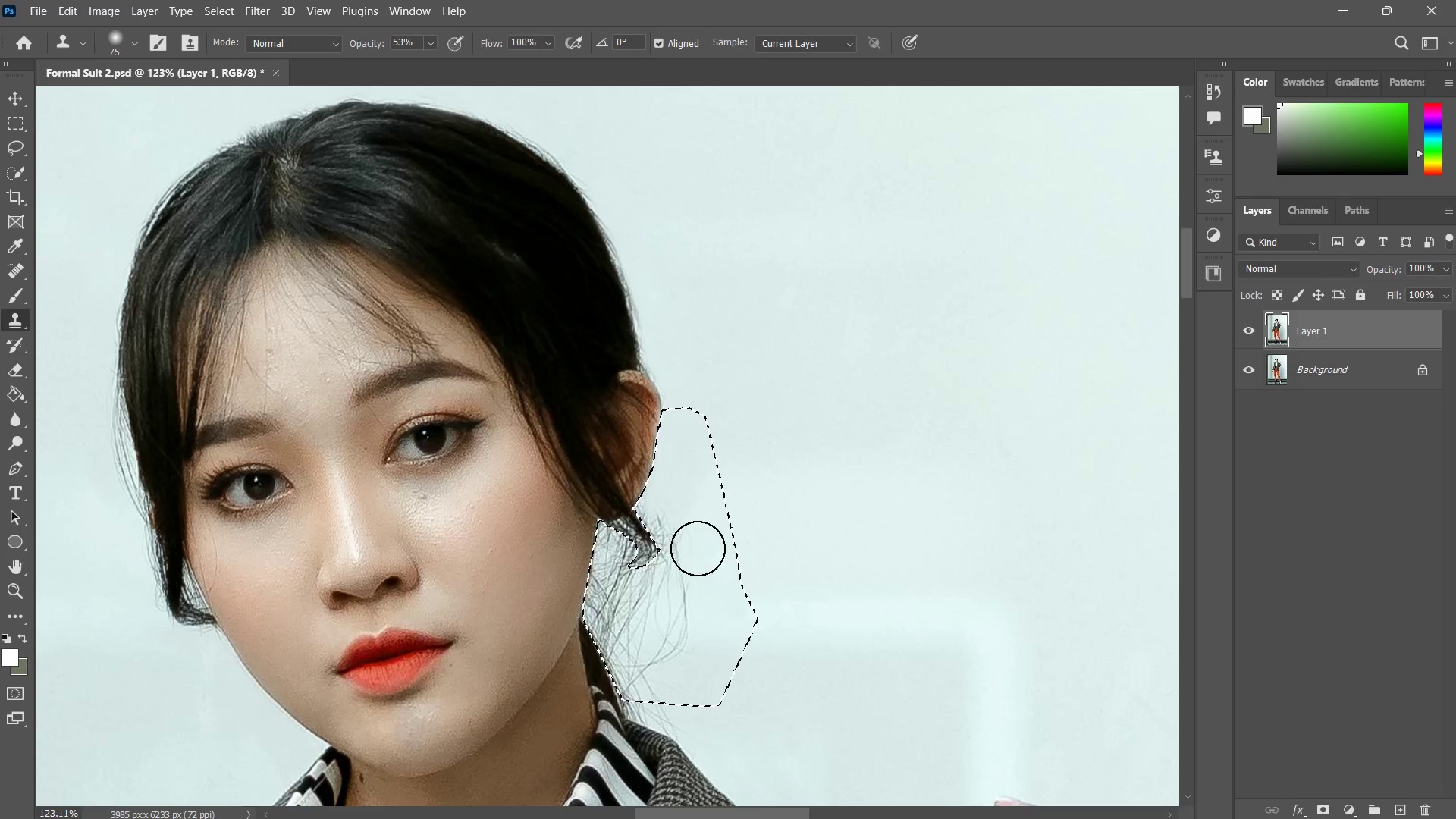 
left_click_drag(start_coordinate=[697, 548], to_coordinate=[687, 617])
 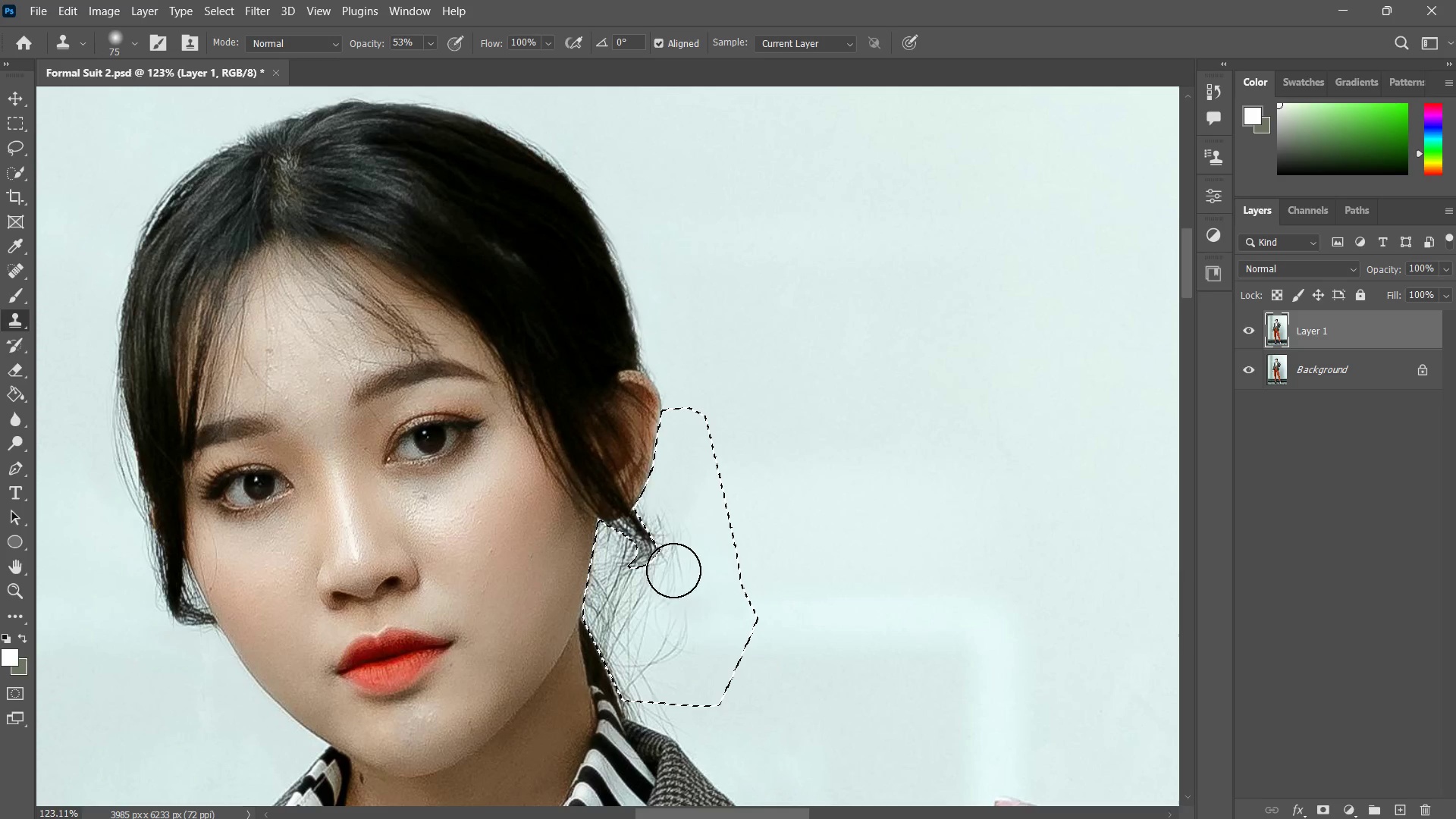 
left_click_drag(start_coordinate=[674, 567], to_coordinate=[660, 621])
 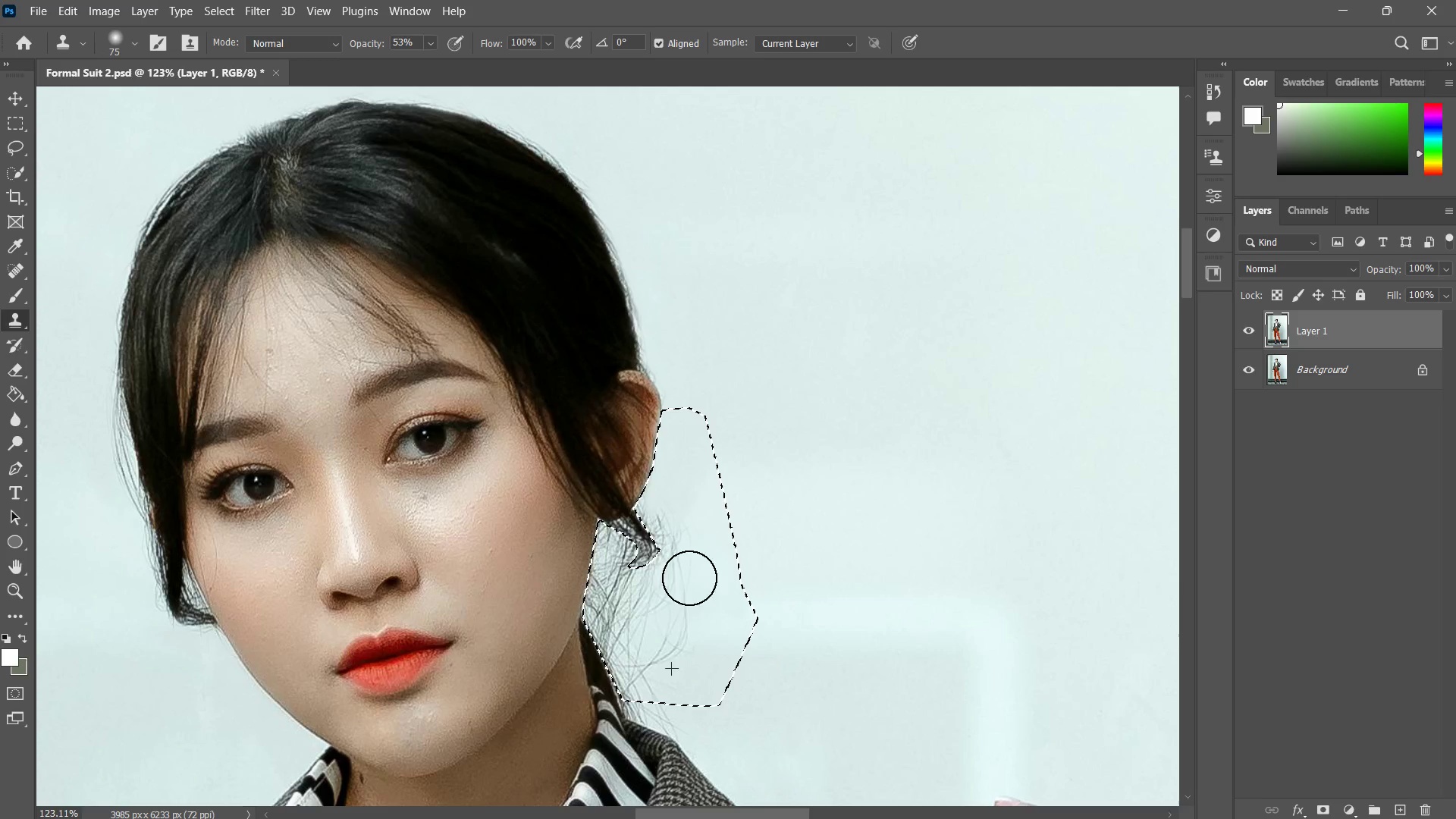 
left_click_drag(start_coordinate=[691, 579], to_coordinate=[664, 614])
 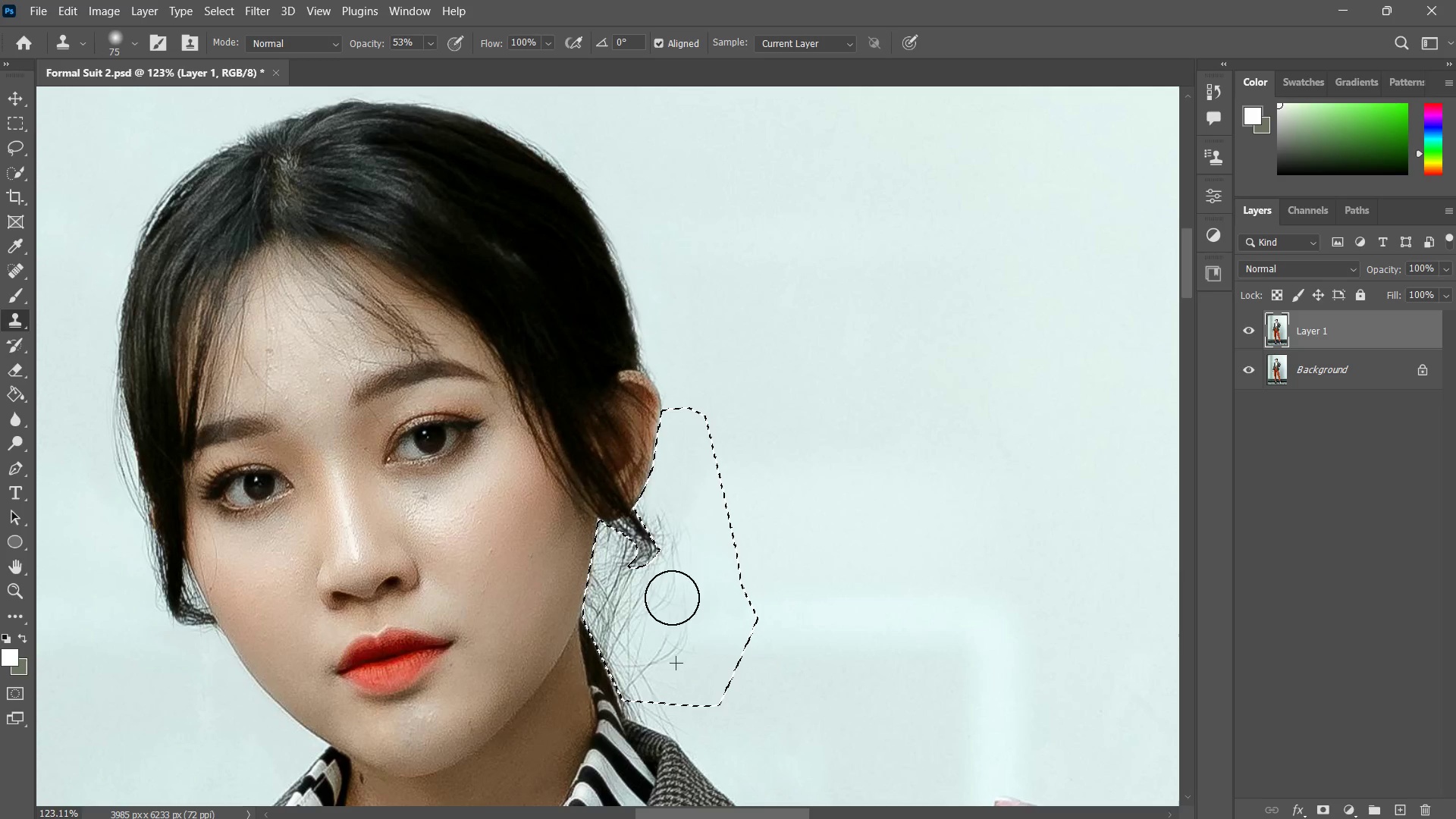 
left_click_drag(start_coordinate=[679, 590], to_coordinate=[670, 621])
 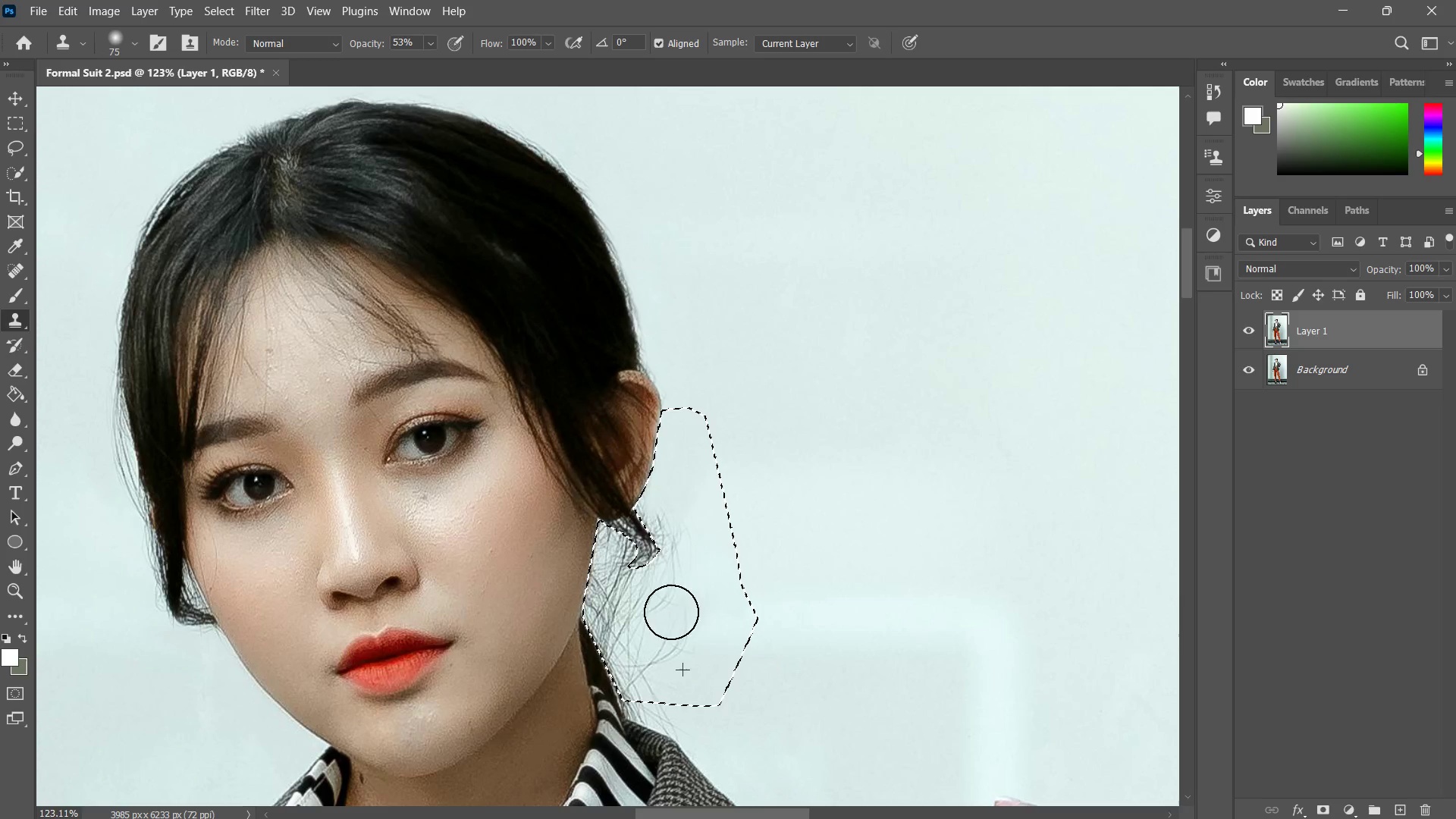 
left_click_drag(start_coordinate=[676, 592], to_coordinate=[650, 631])
 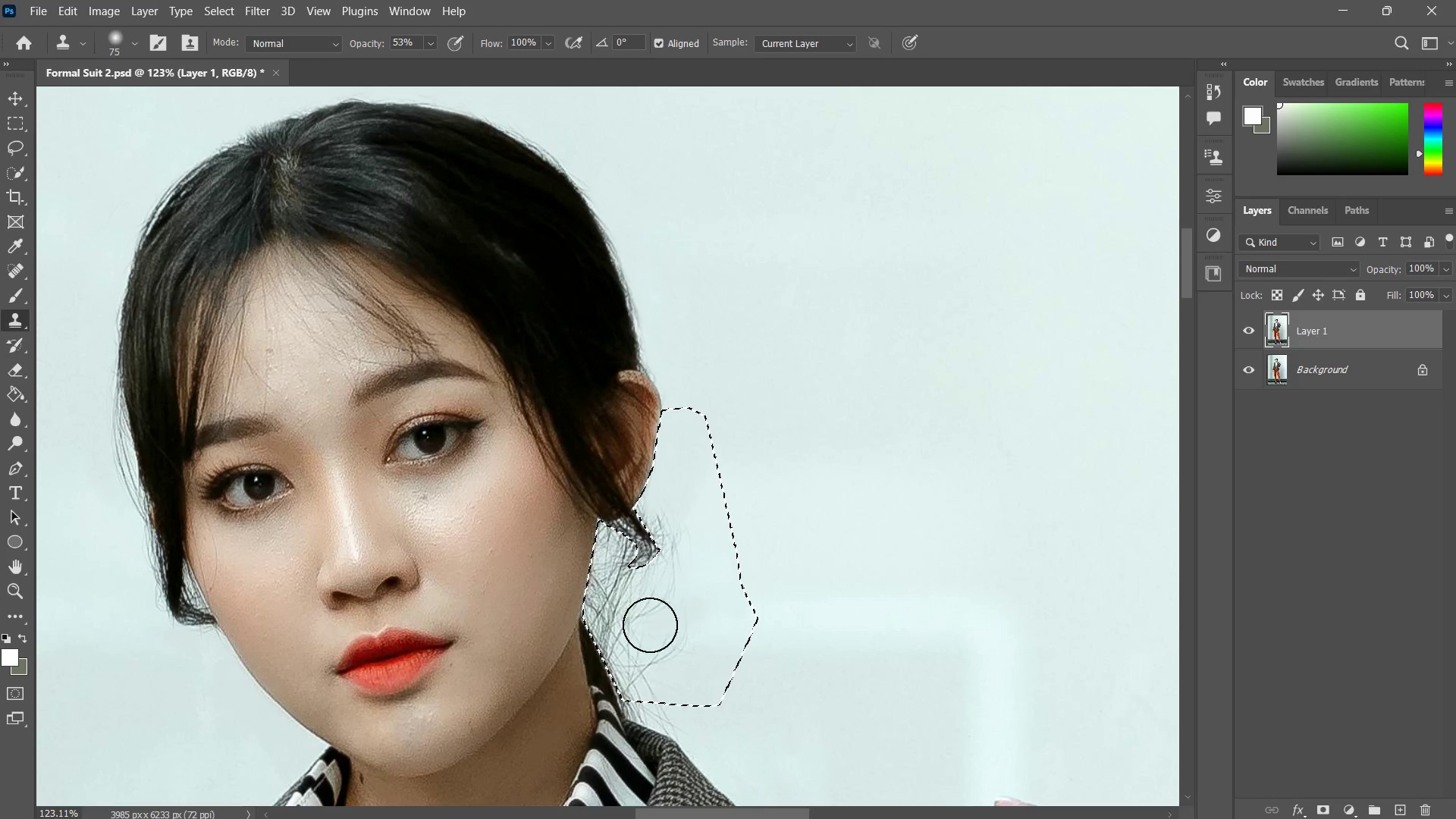 
left_click_drag(start_coordinate=[667, 599], to_coordinate=[629, 646])
 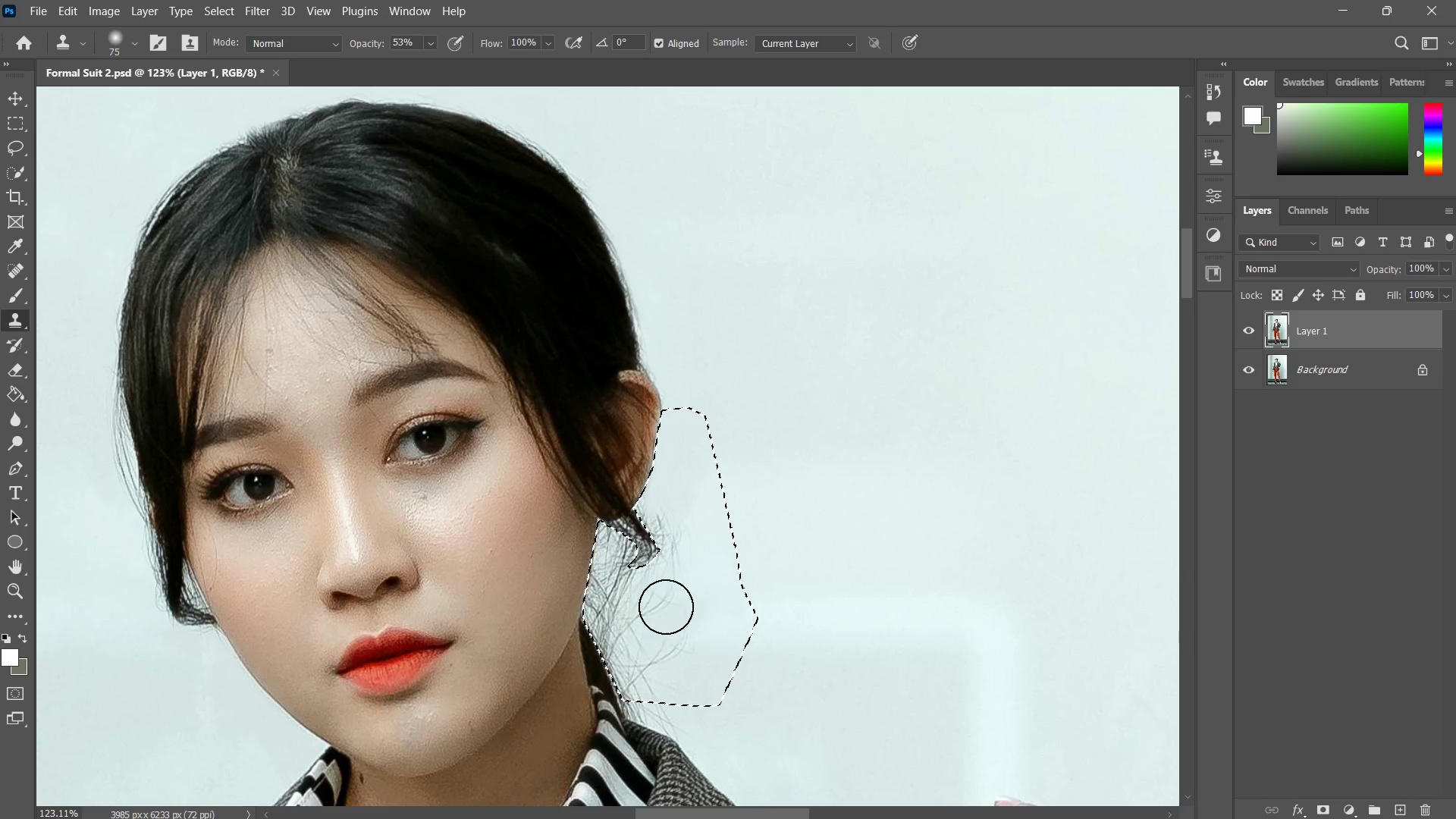 
left_click_drag(start_coordinate=[666, 609], to_coordinate=[635, 663])
 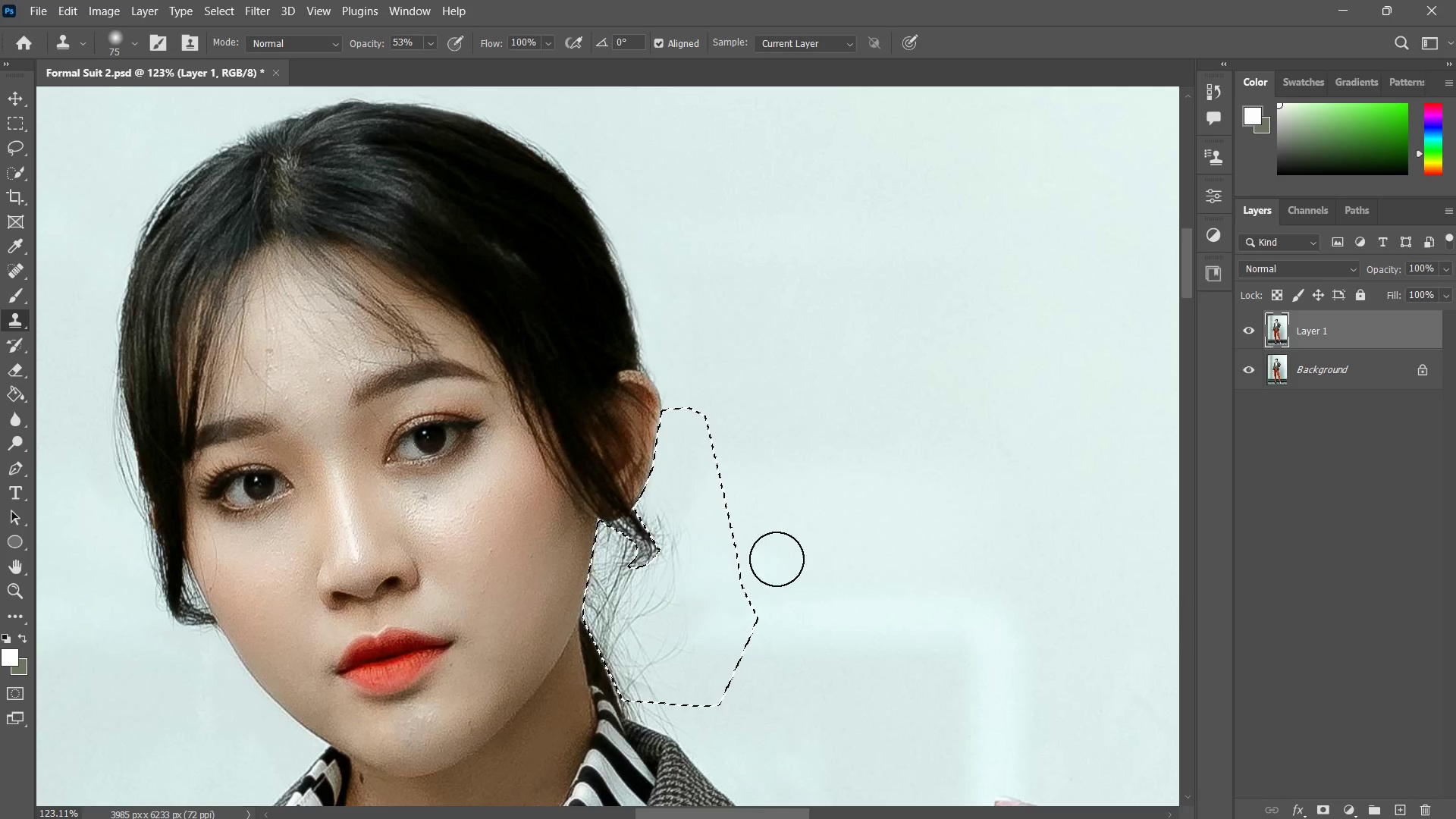 
hold_key(key=AltLeft, duration=0.31)
 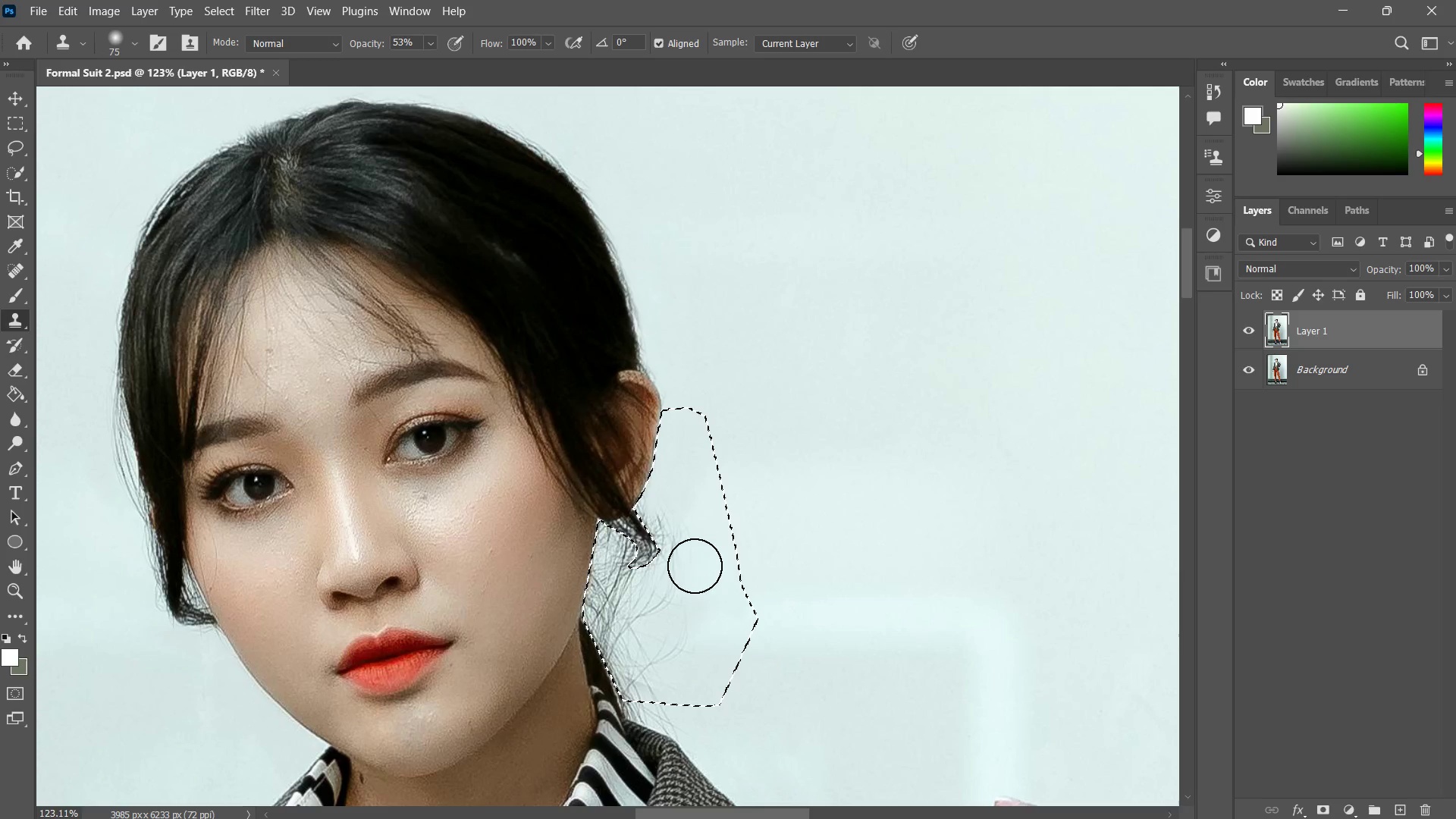 
left_click_drag(start_coordinate=[698, 562], to_coordinate=[690, 633])
 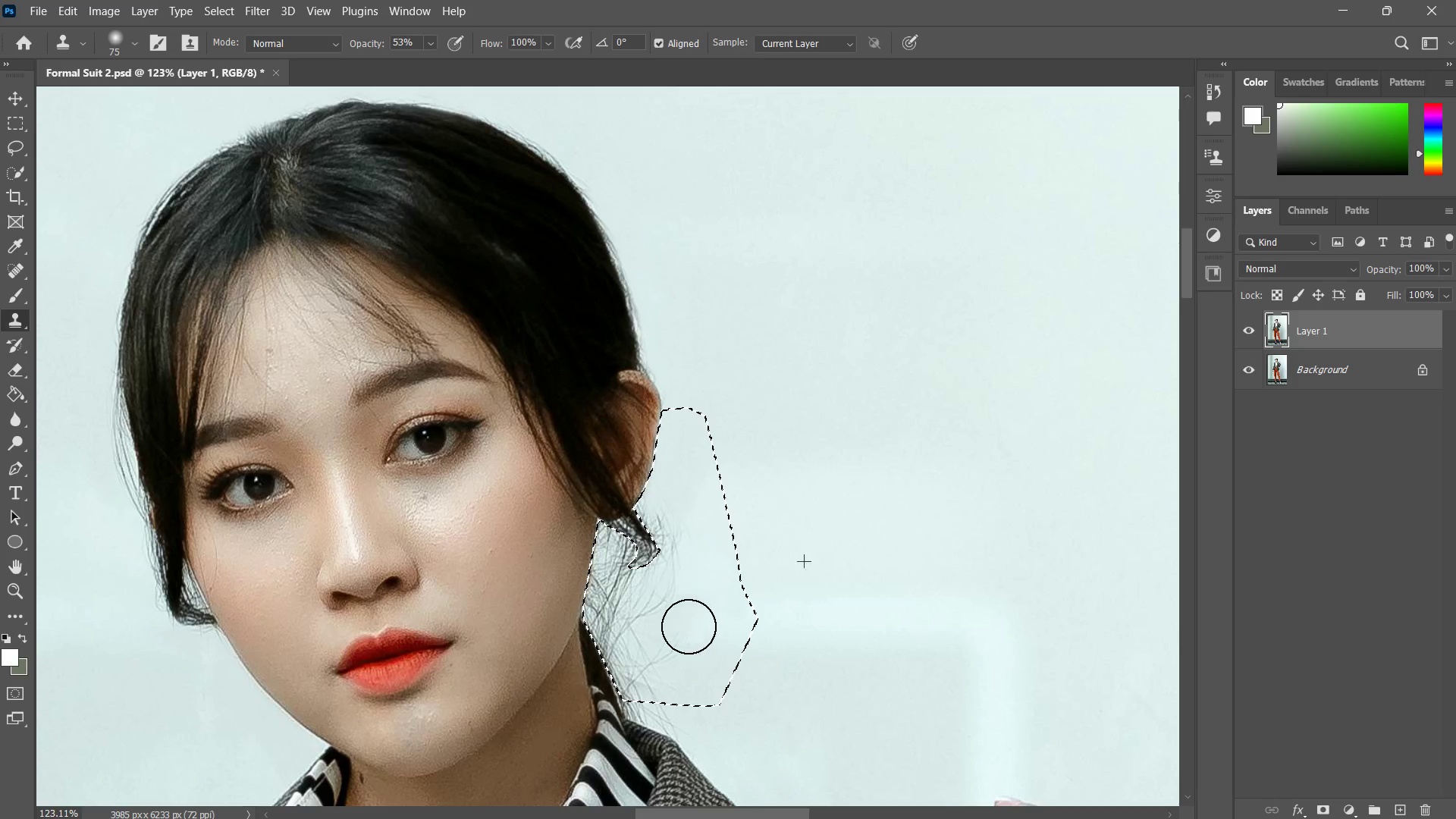 
left_click_drag(start_coordinate=[692, 595], to_coordinate=[657, 647])
 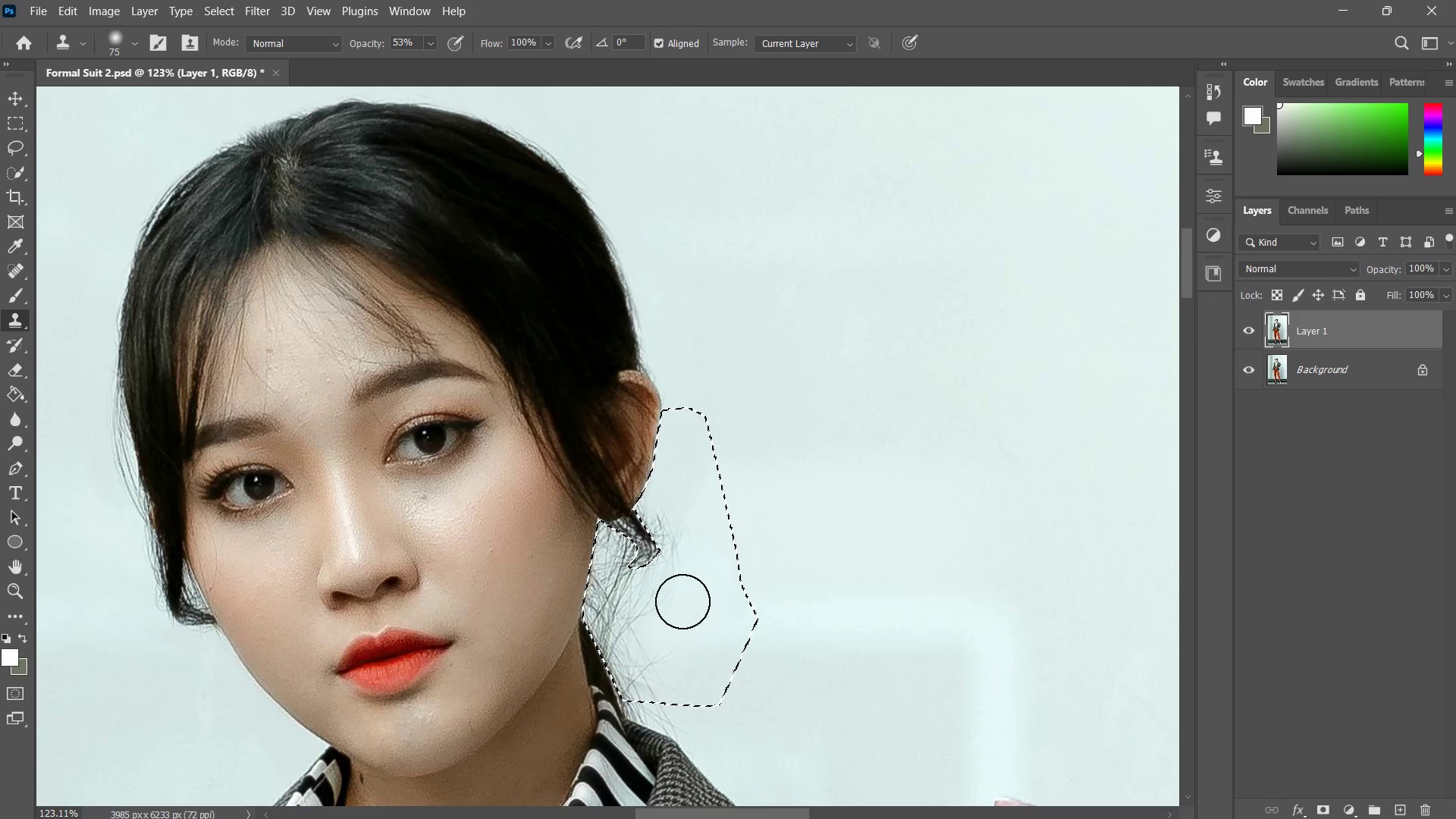 
left_click_drag(start_coordinate=[682, 601], to_coordinate=[654, 635])
 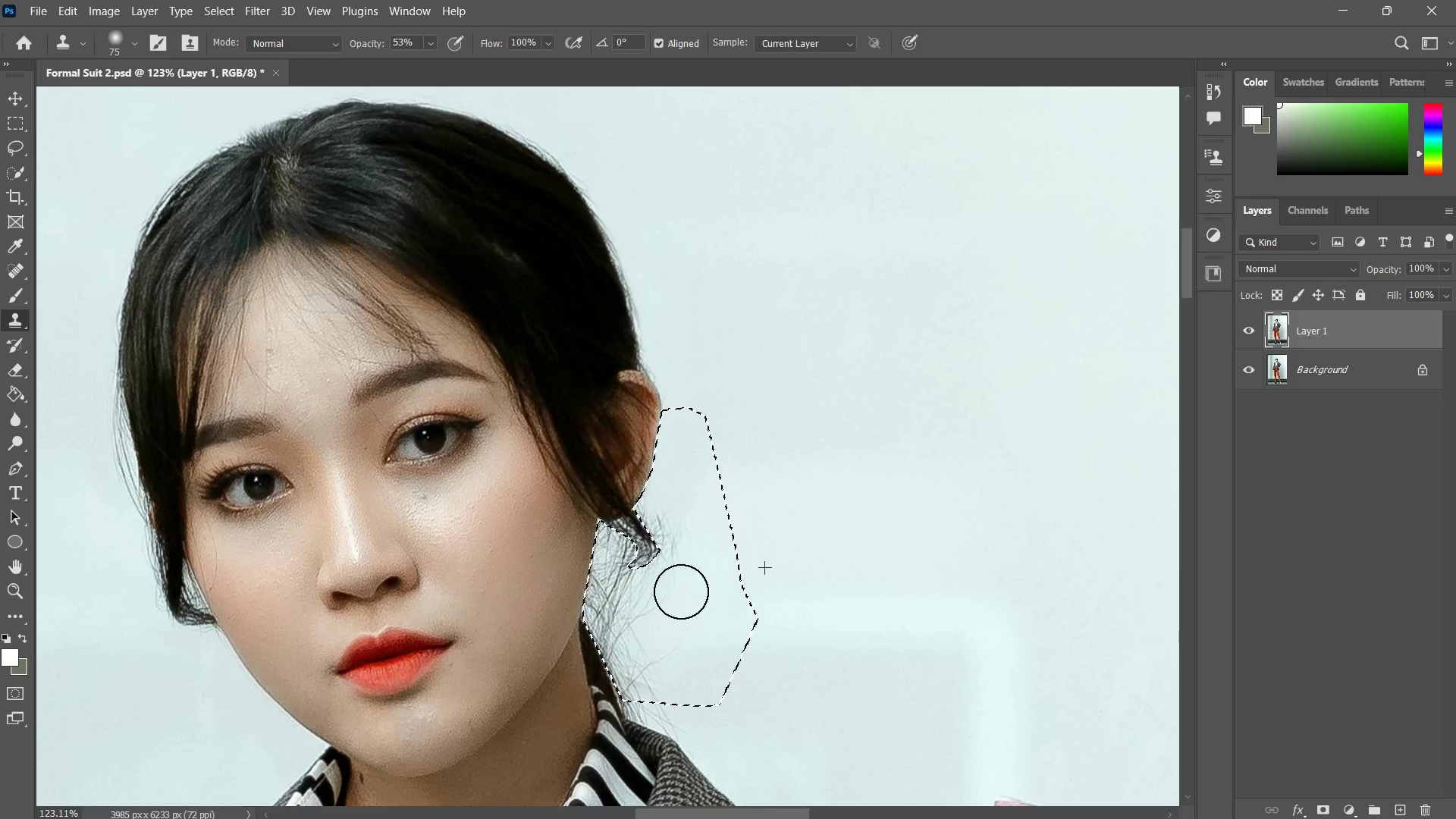 
left_click_drag(start_coordinate=[681, 592], to_coordinate=[646, 626])
 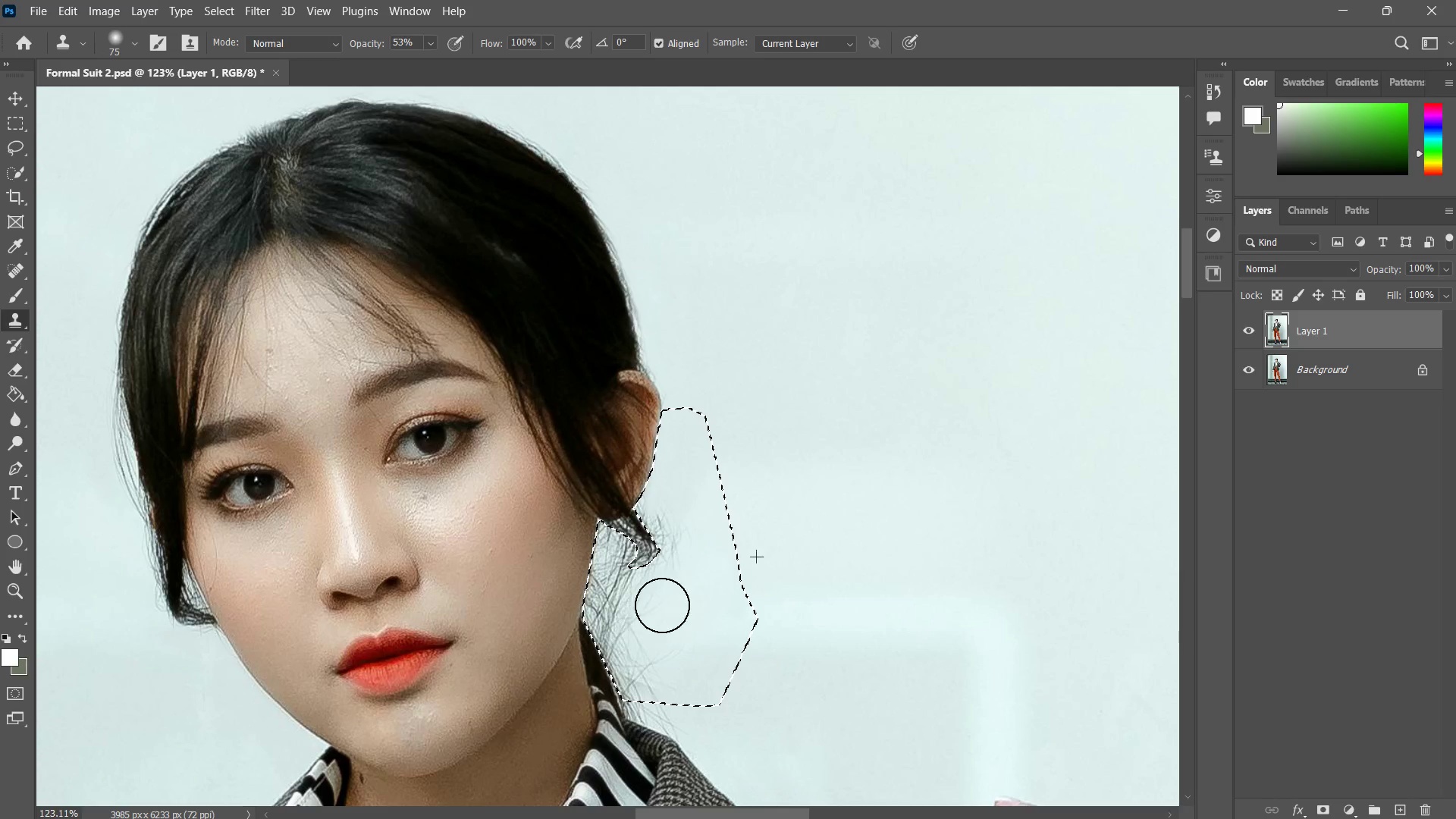 
left_click_drag(start_coordinate=[668, 598], to_coordinate=[628, 648])
 